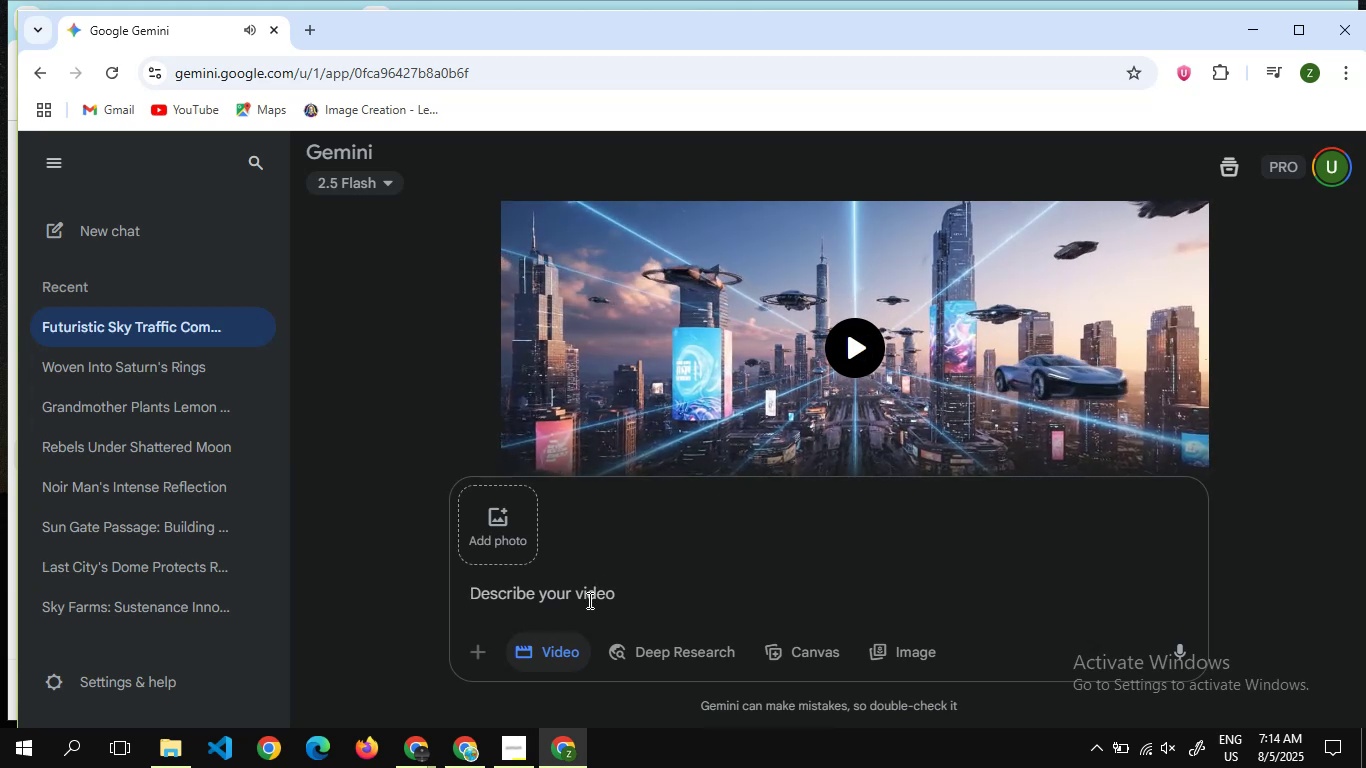 
key(Control+V)
 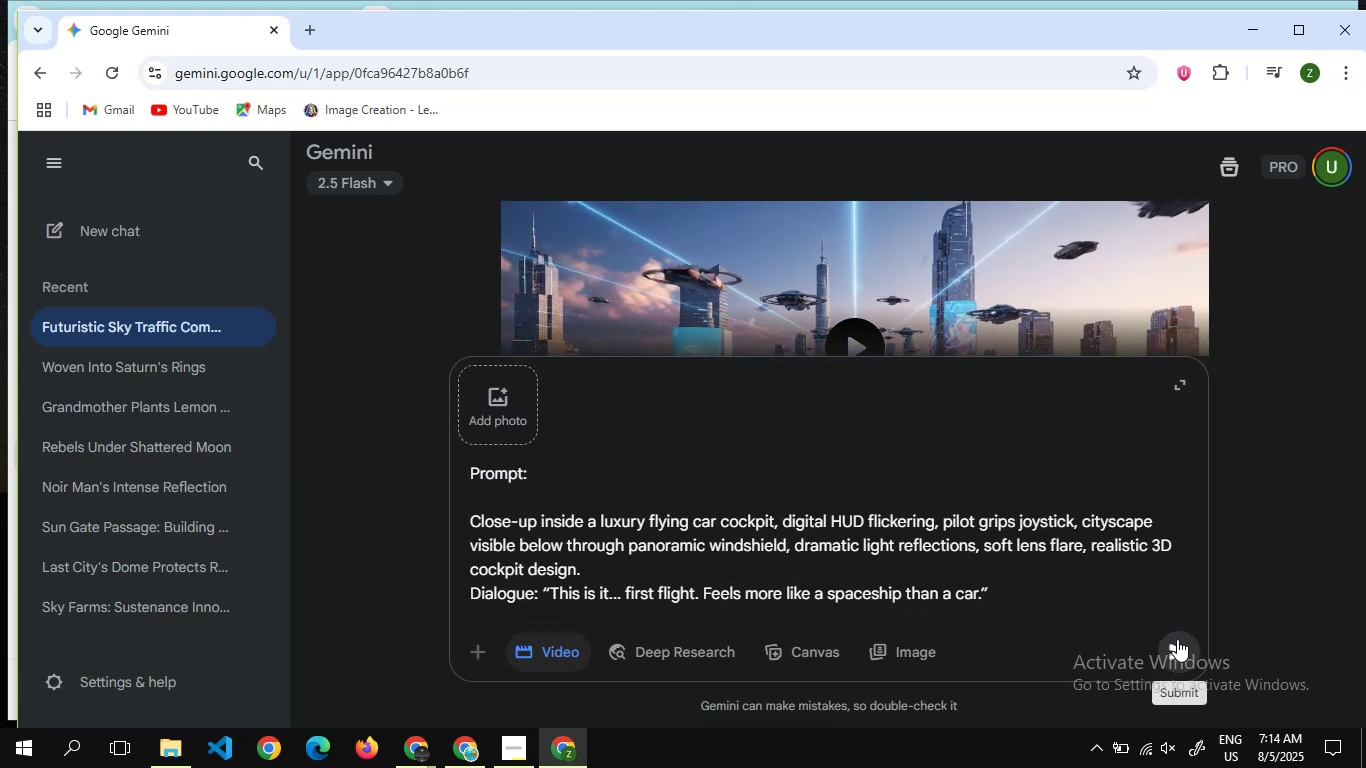 
wait(8.86)
 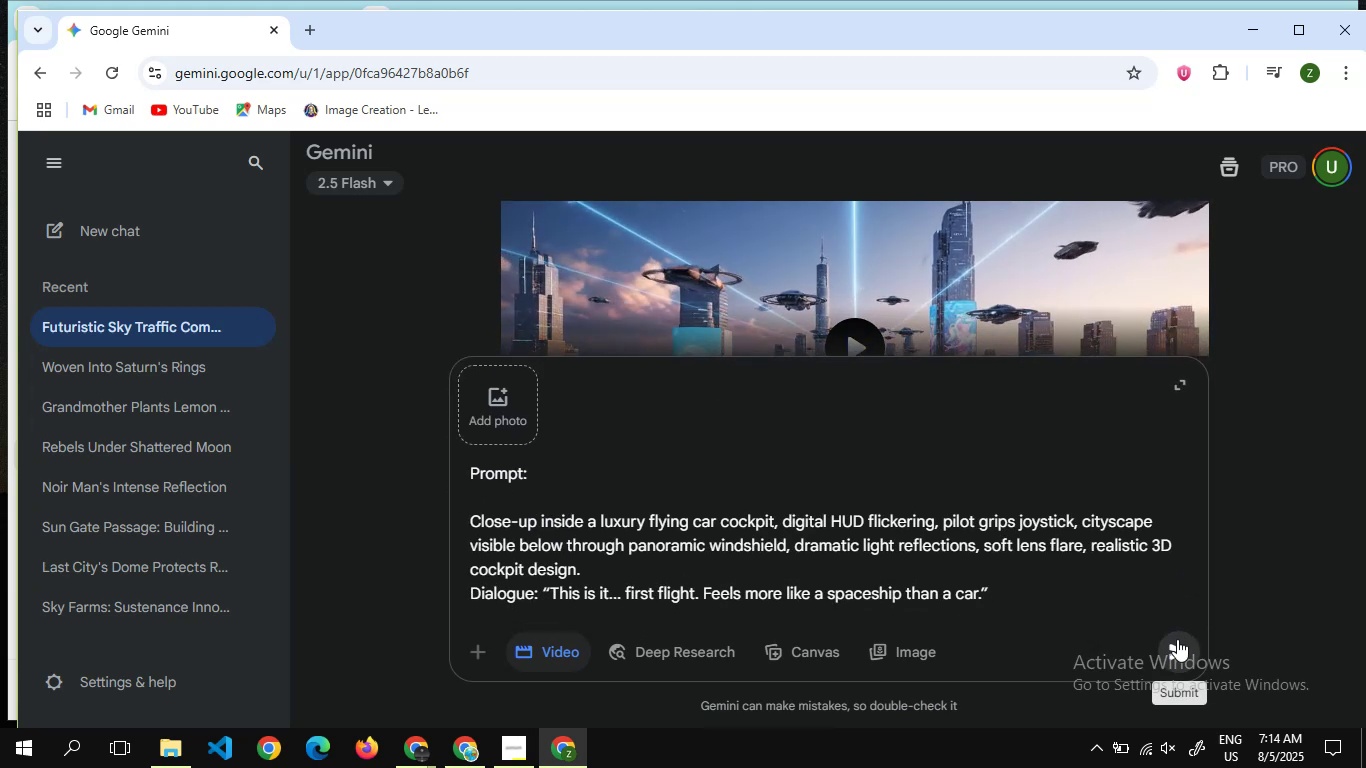 
left_click([1177, 639])
 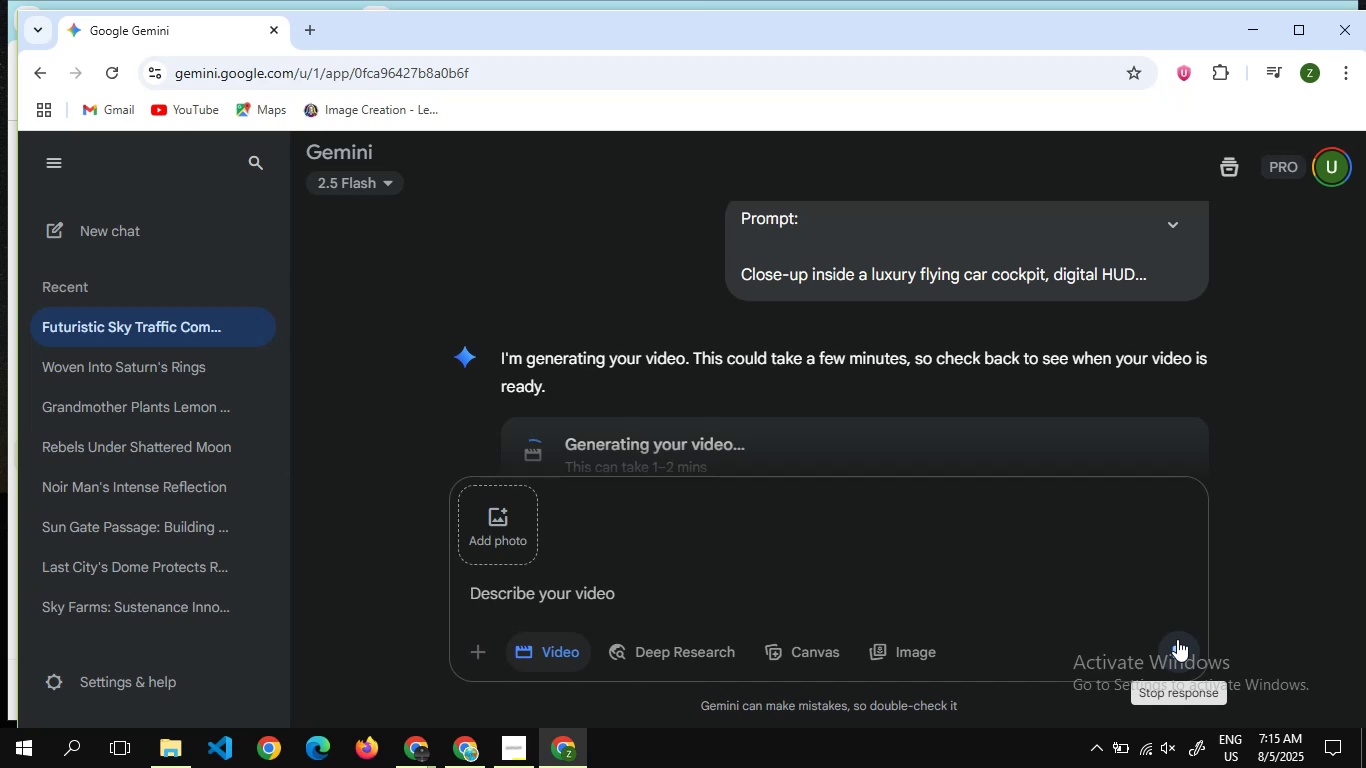 
wait(63.14)
 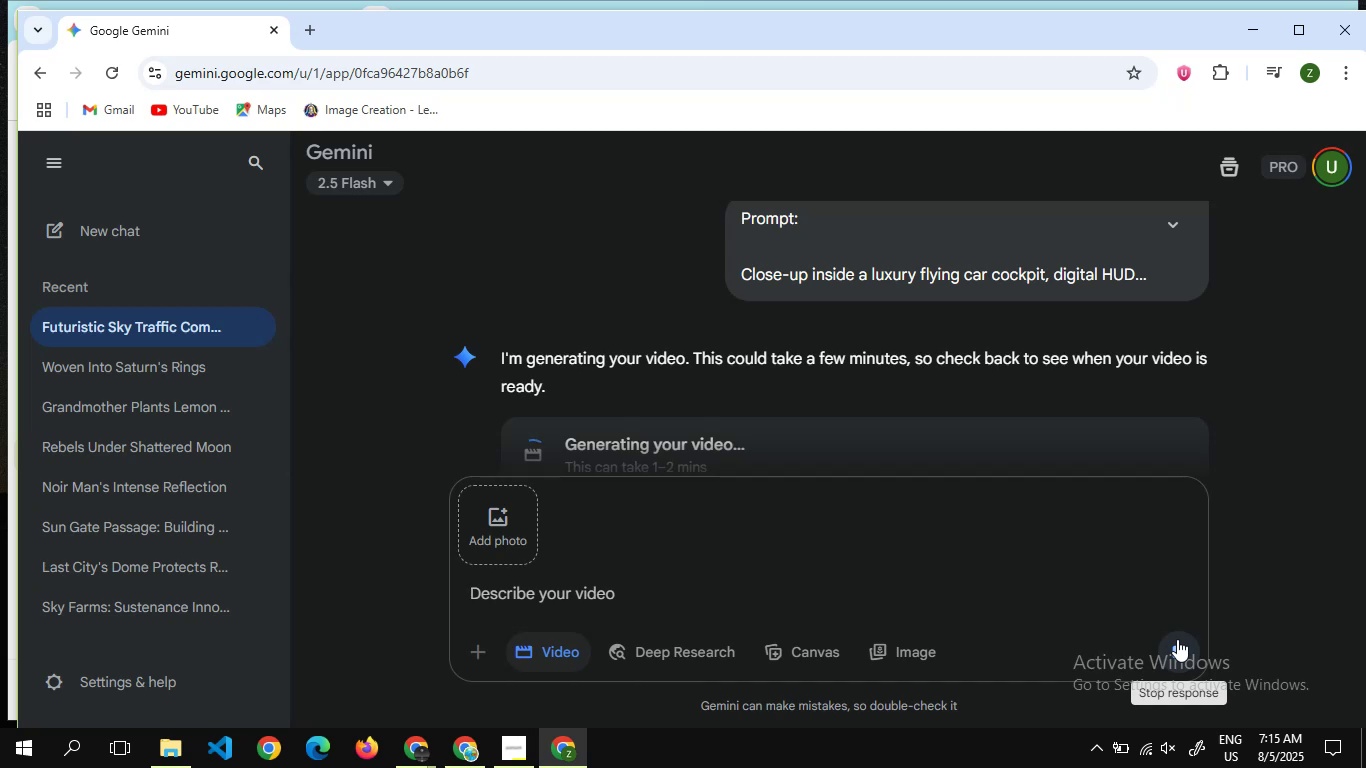 
scroll: coordinate [842, 323], scroll_direction: up, amount: 5.0
 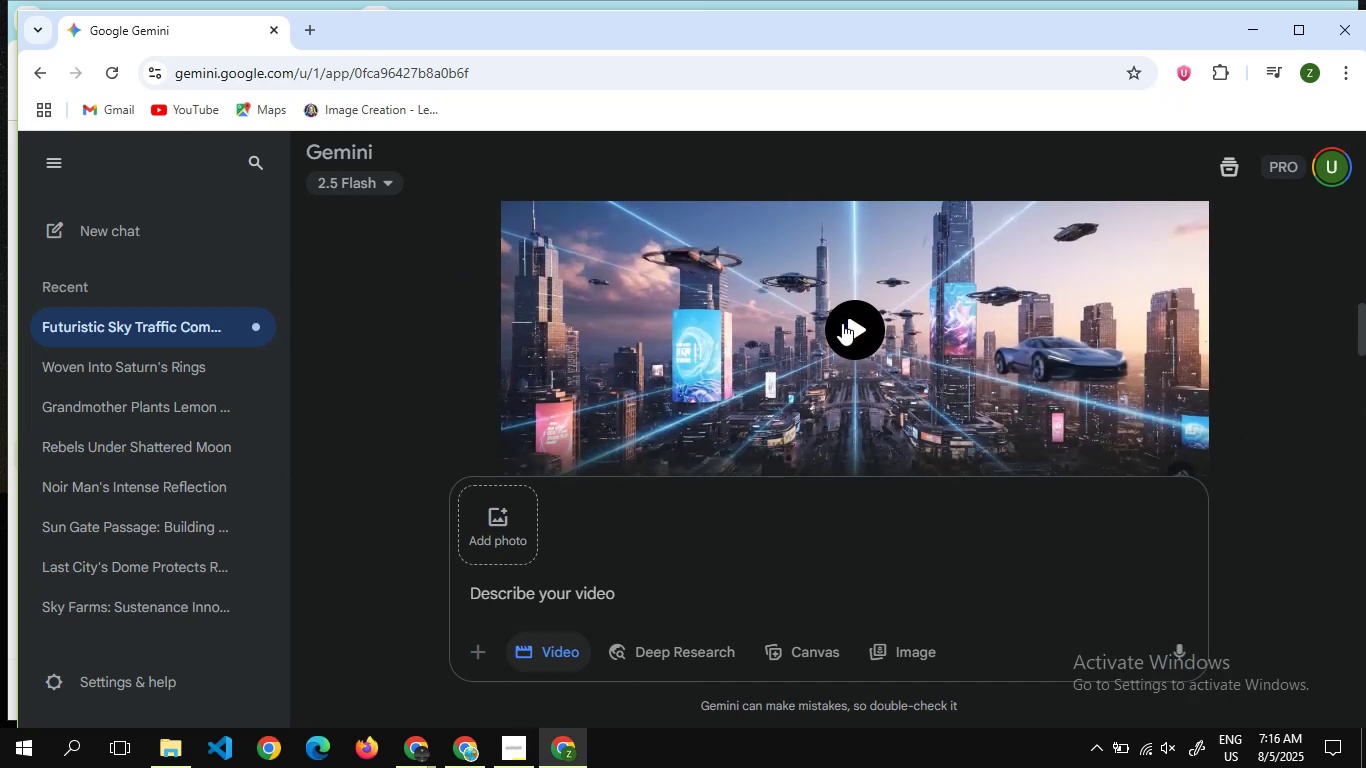 
scroll: coordinate [842, 323], scroll_direction: none, amount: 0.0
 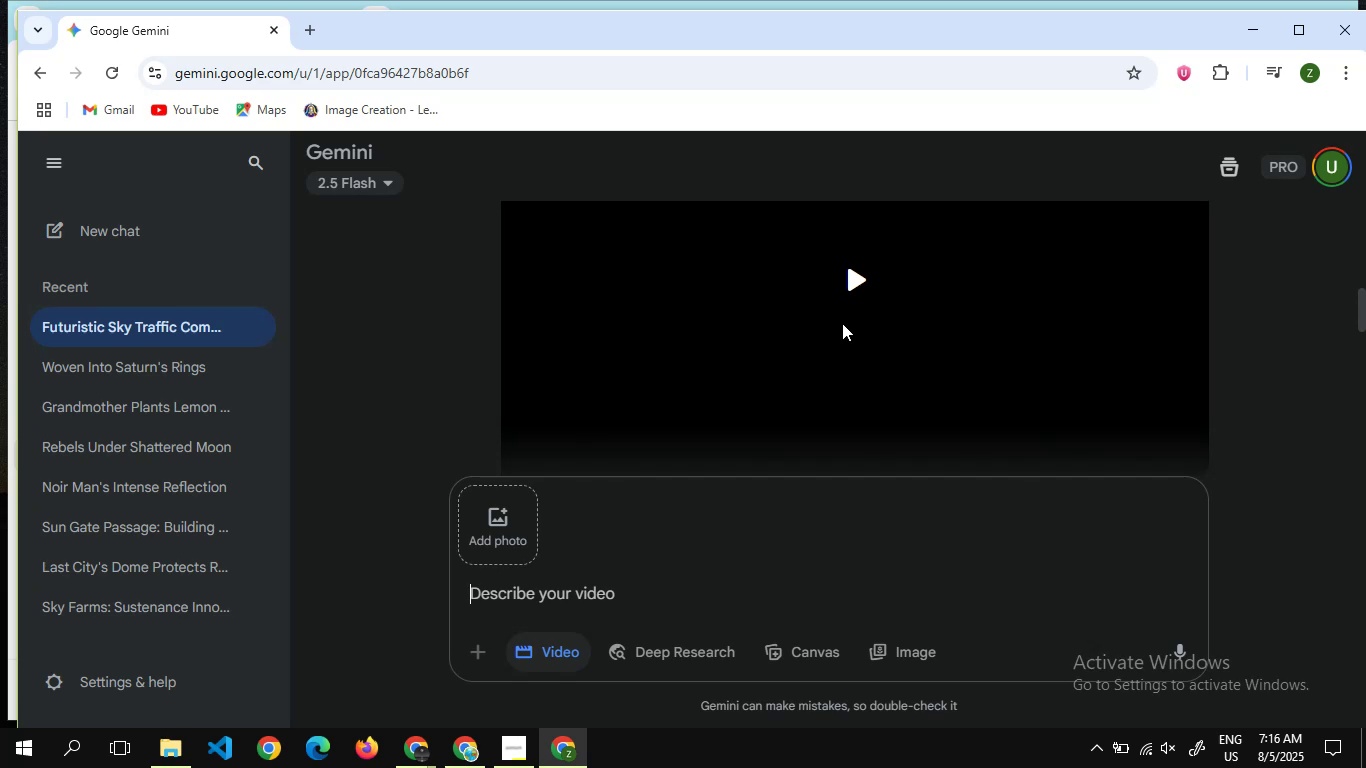 
scroll: coordinate [823, 288], scroll_direction: down, amount: 11.0
 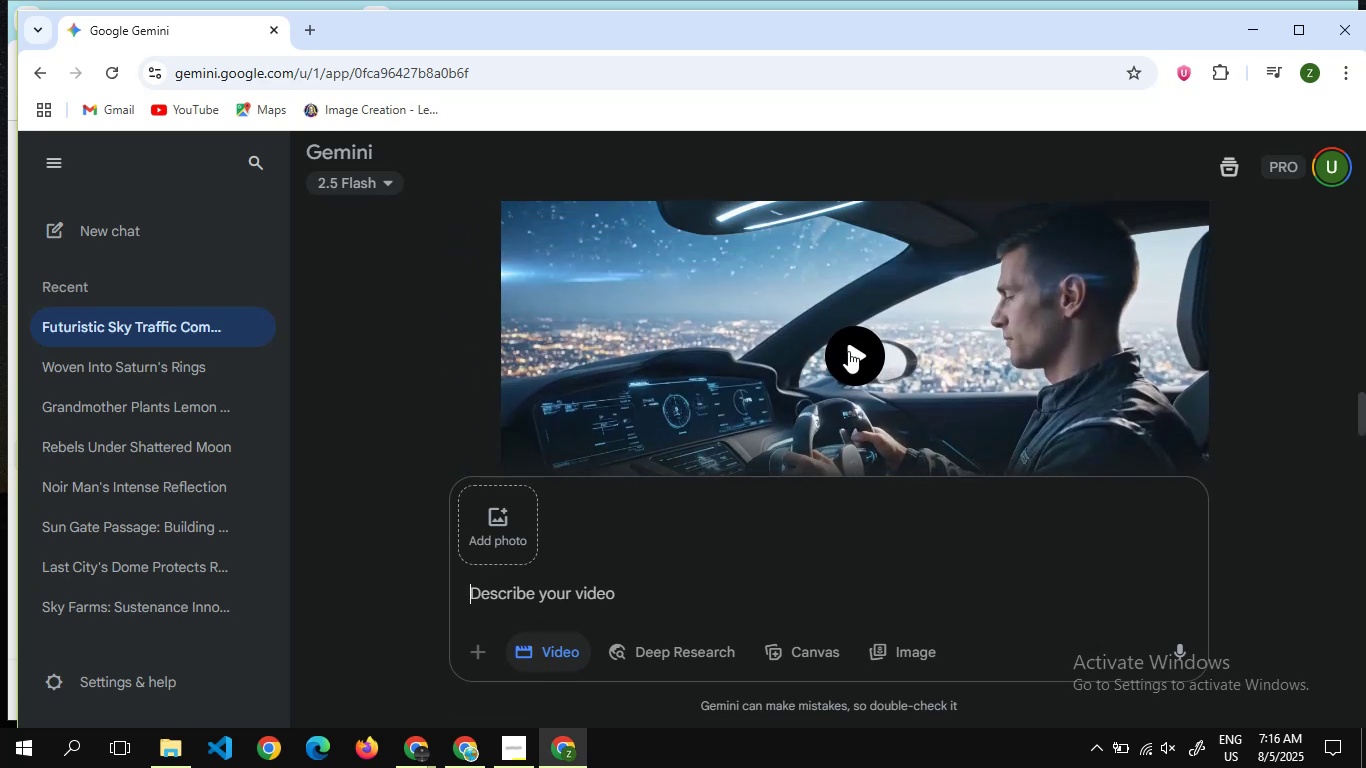 
left_click([848, 351])
 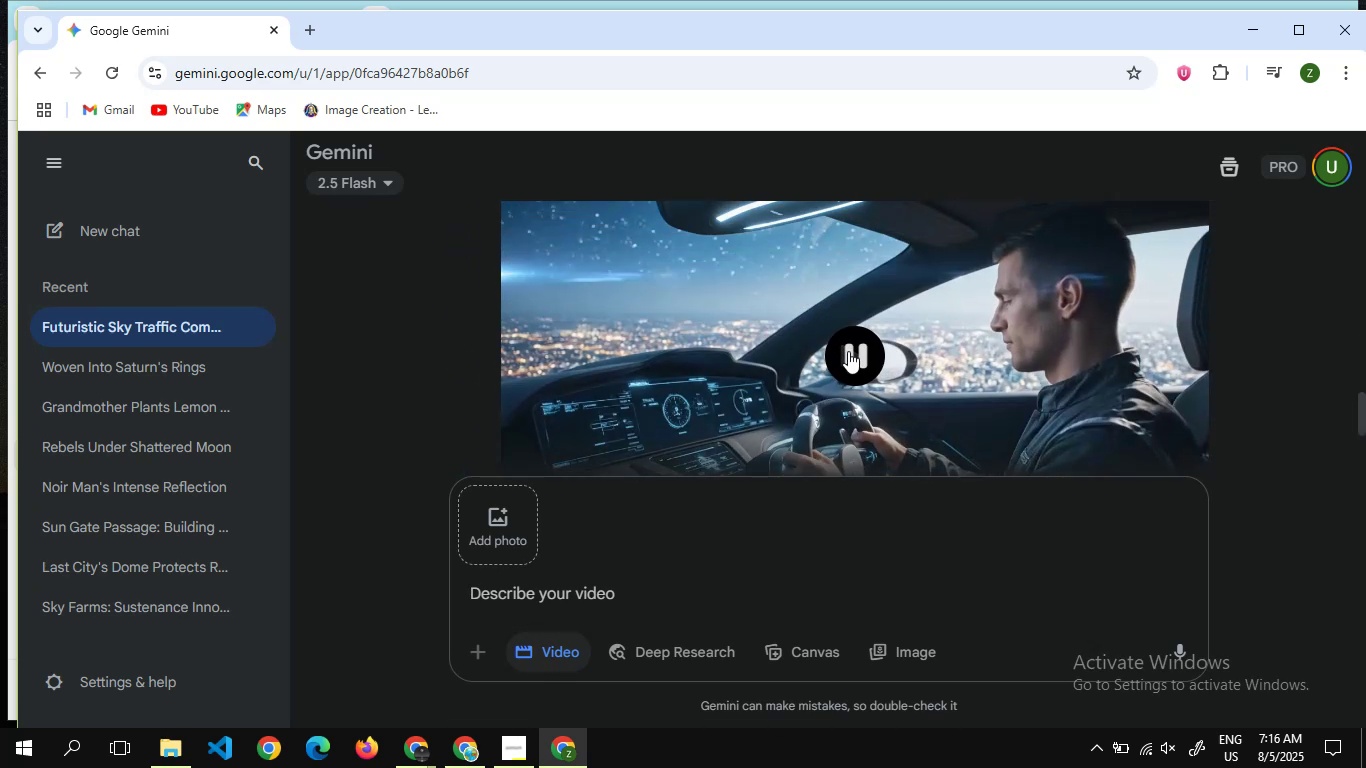 
scroll: coordinate [848, 351], scroll_direction: up, amount: 1.0
 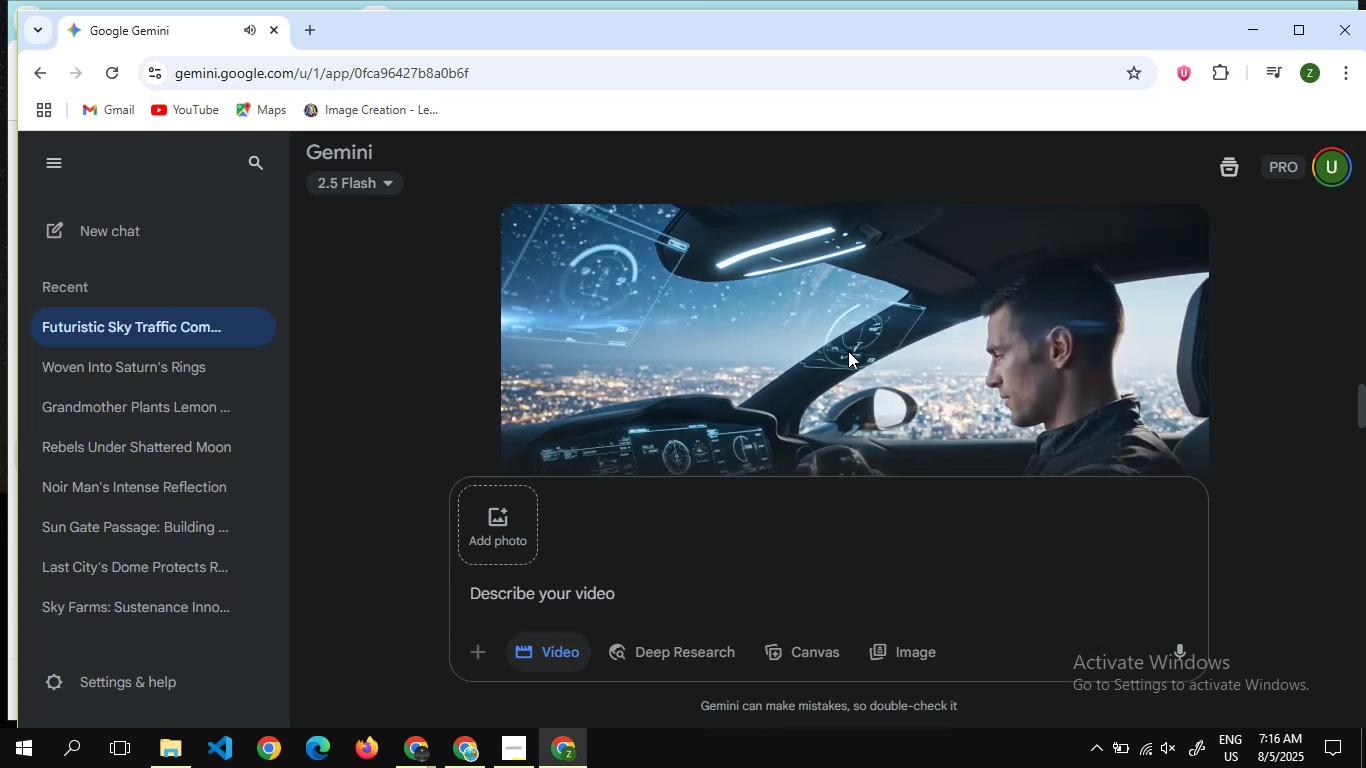 
wait(11.73)
 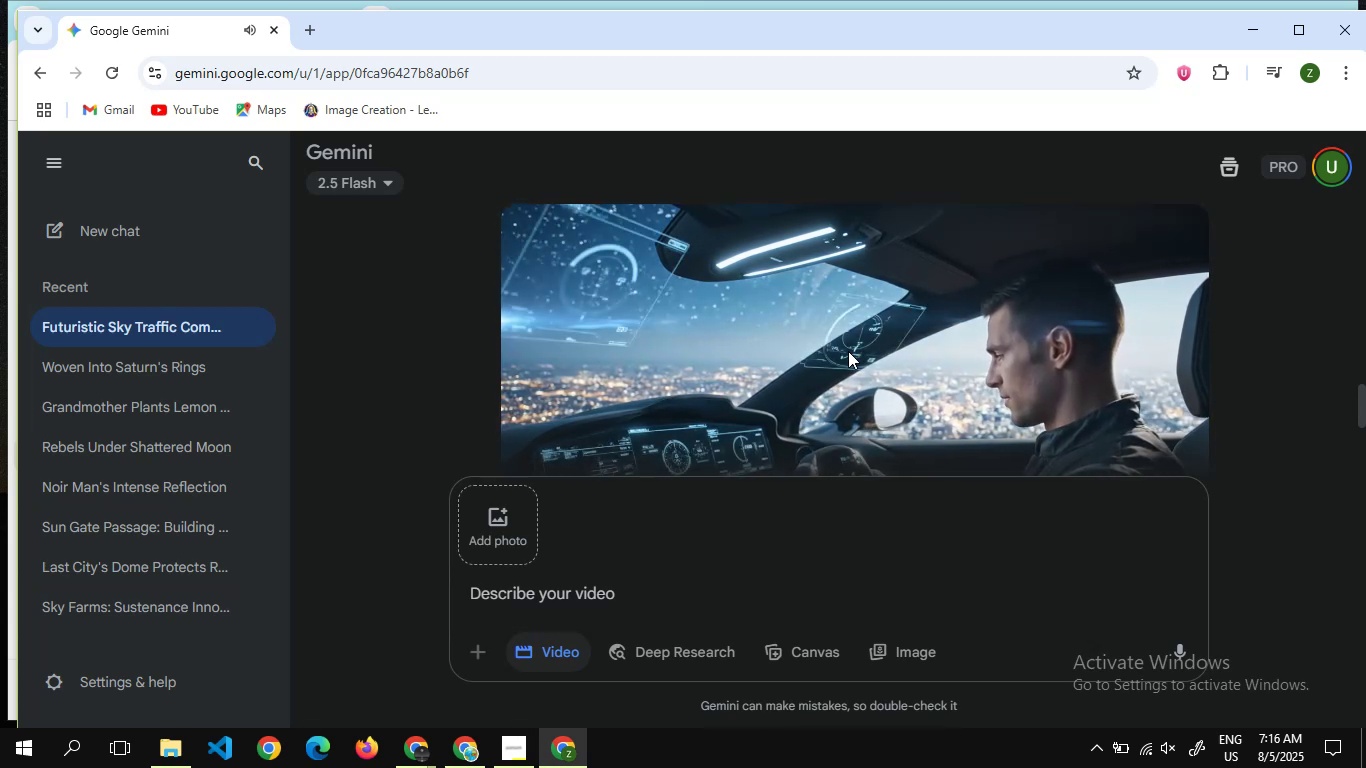 
scroll: coordinate [848, 351], scroll_direction: down, amount: 1.0
 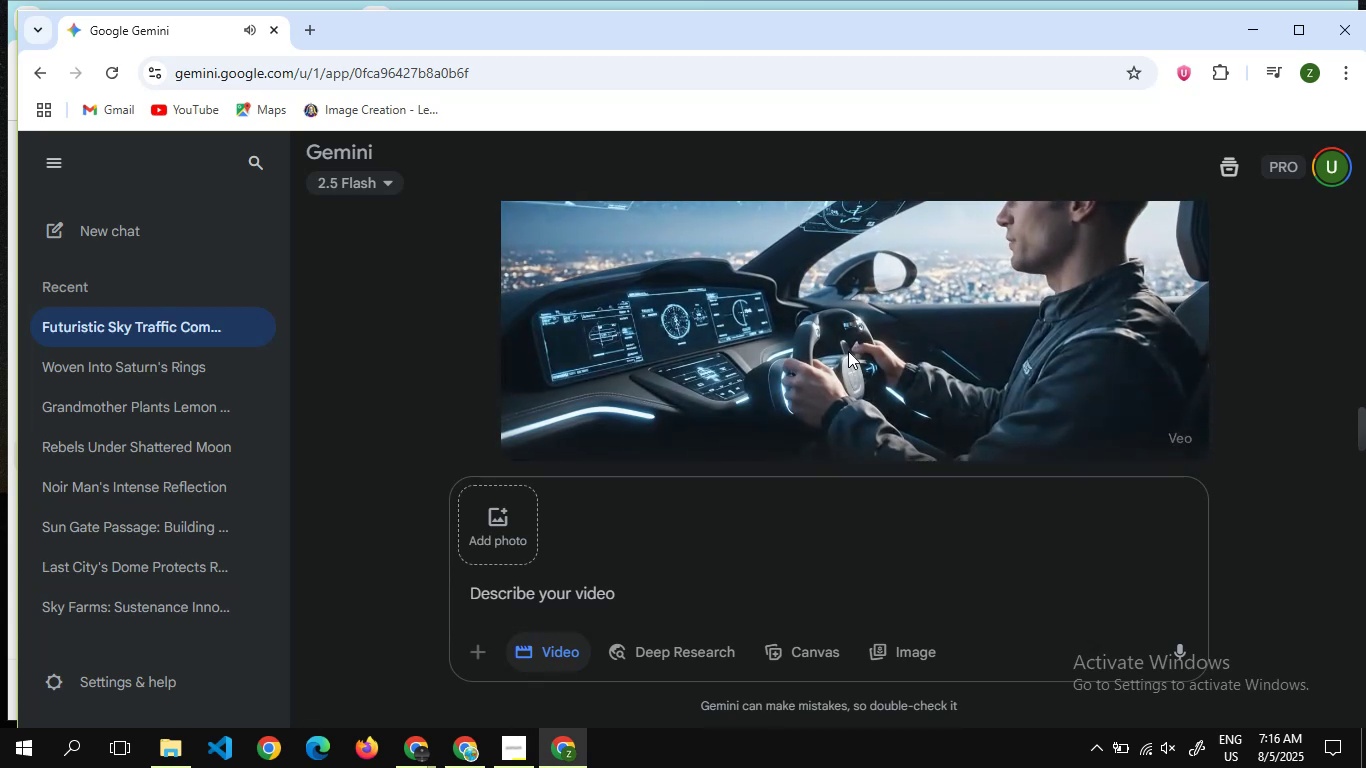 
scroll: coordinate [848, 351], scroll_direction: none, amount: 0.0
 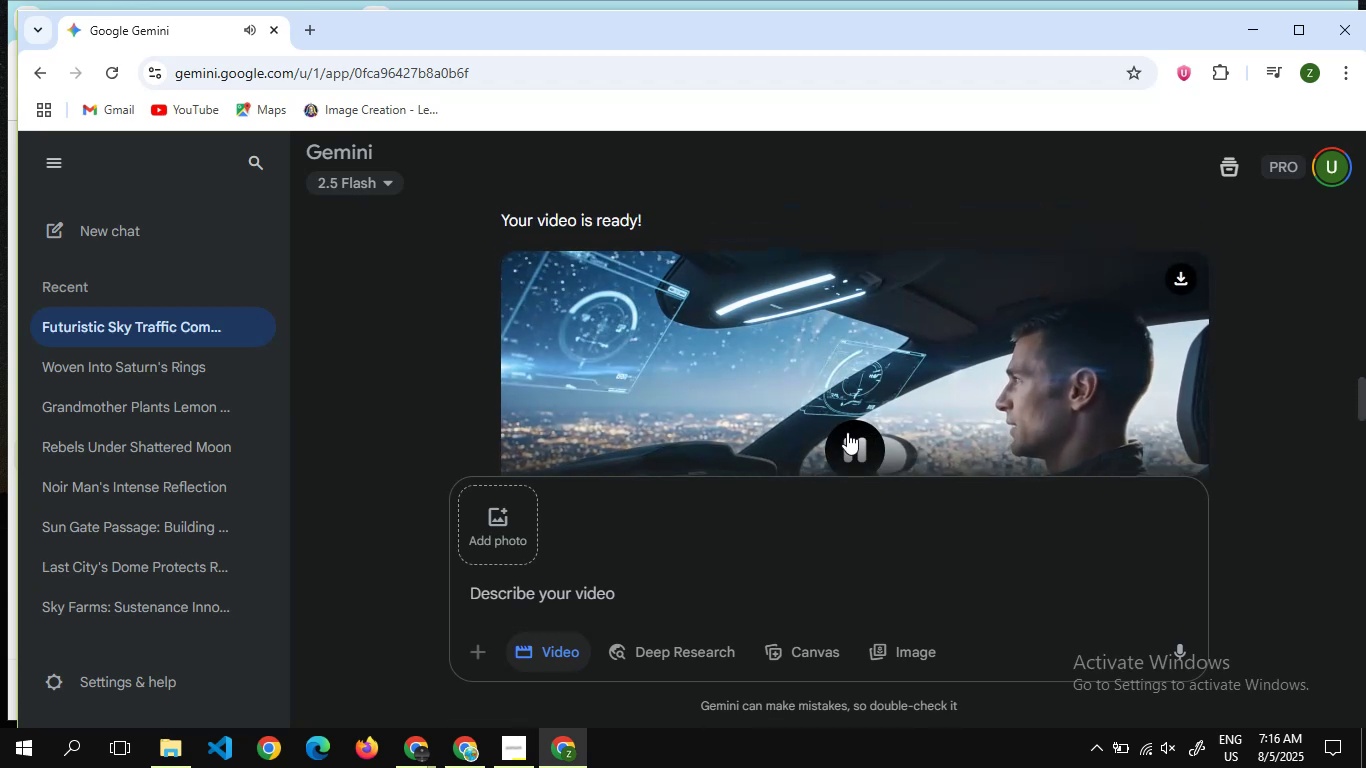 
left_click([849, 440])
 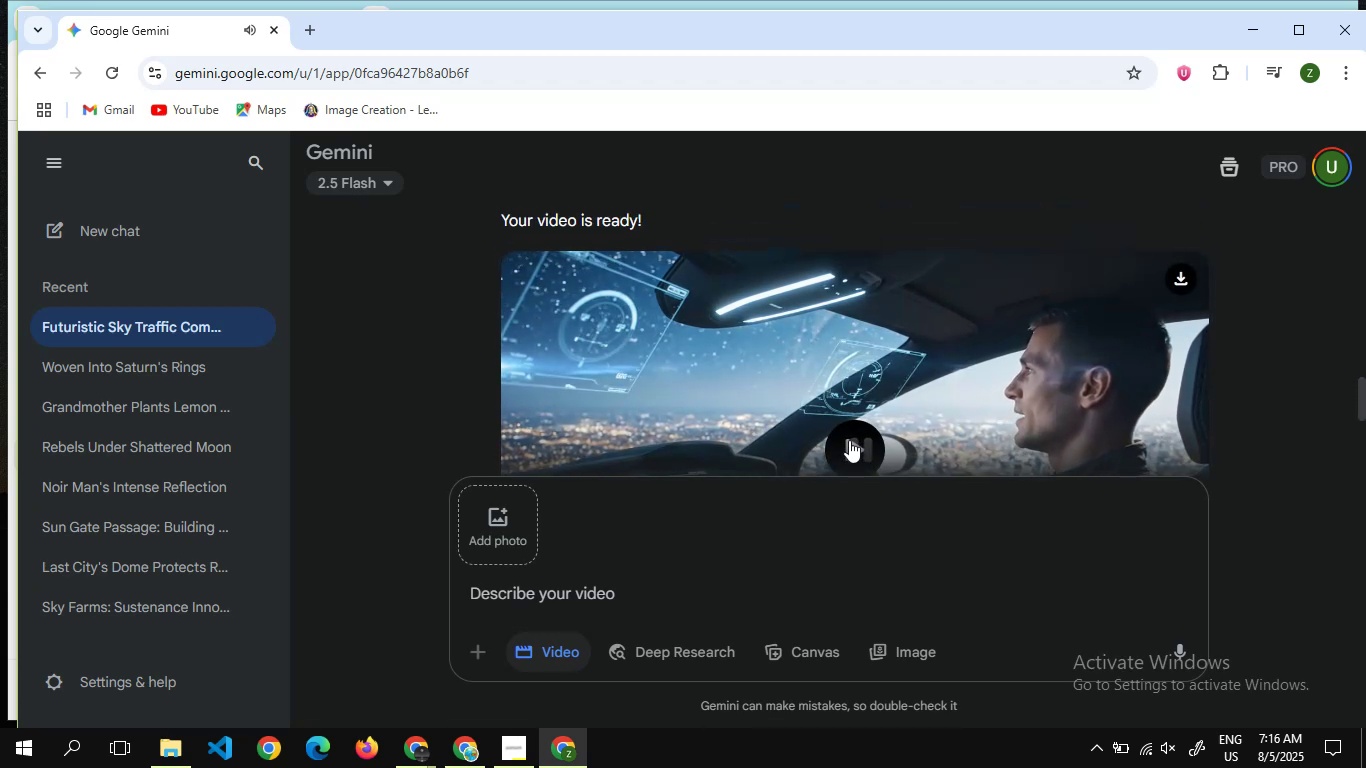 
scroll: coordinate [849, 440], scroll_direction: down, amount: 9.0
 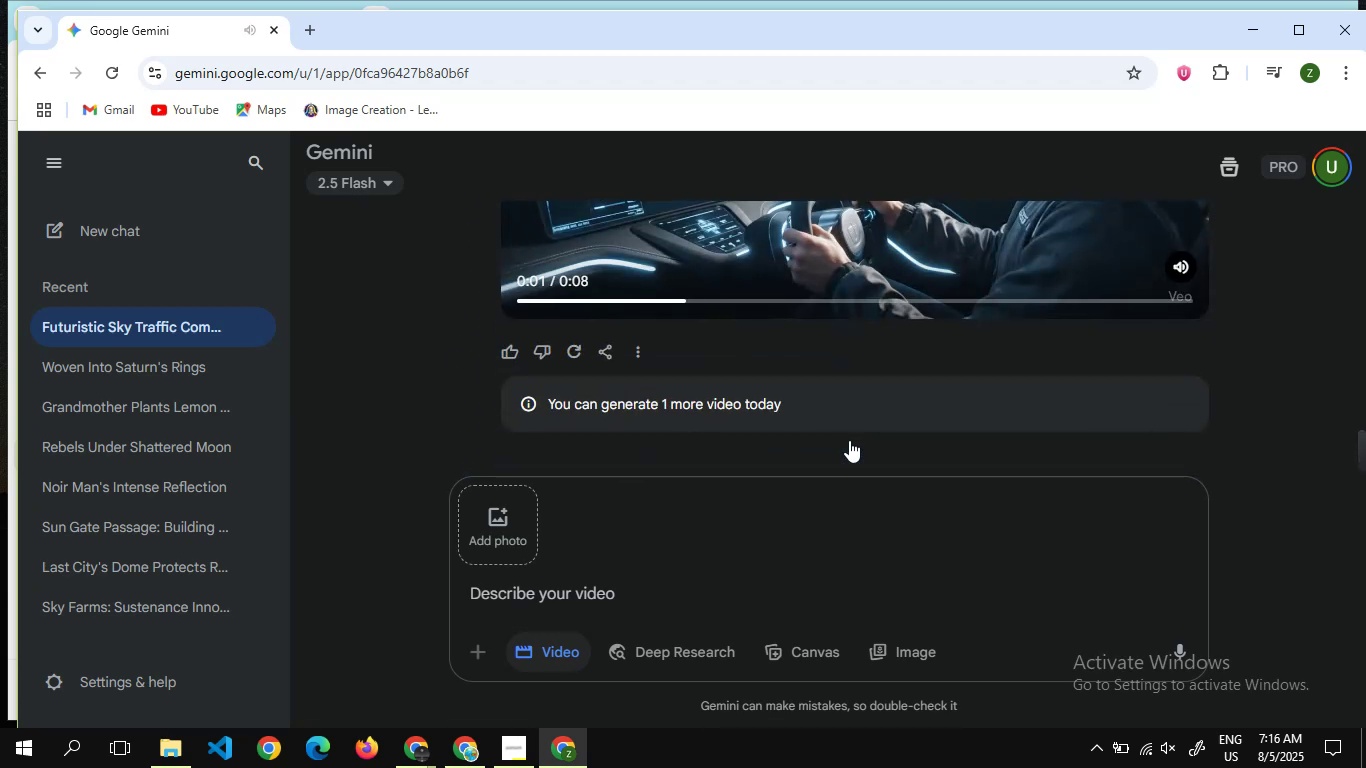 
key(Alt+AltLeft)
 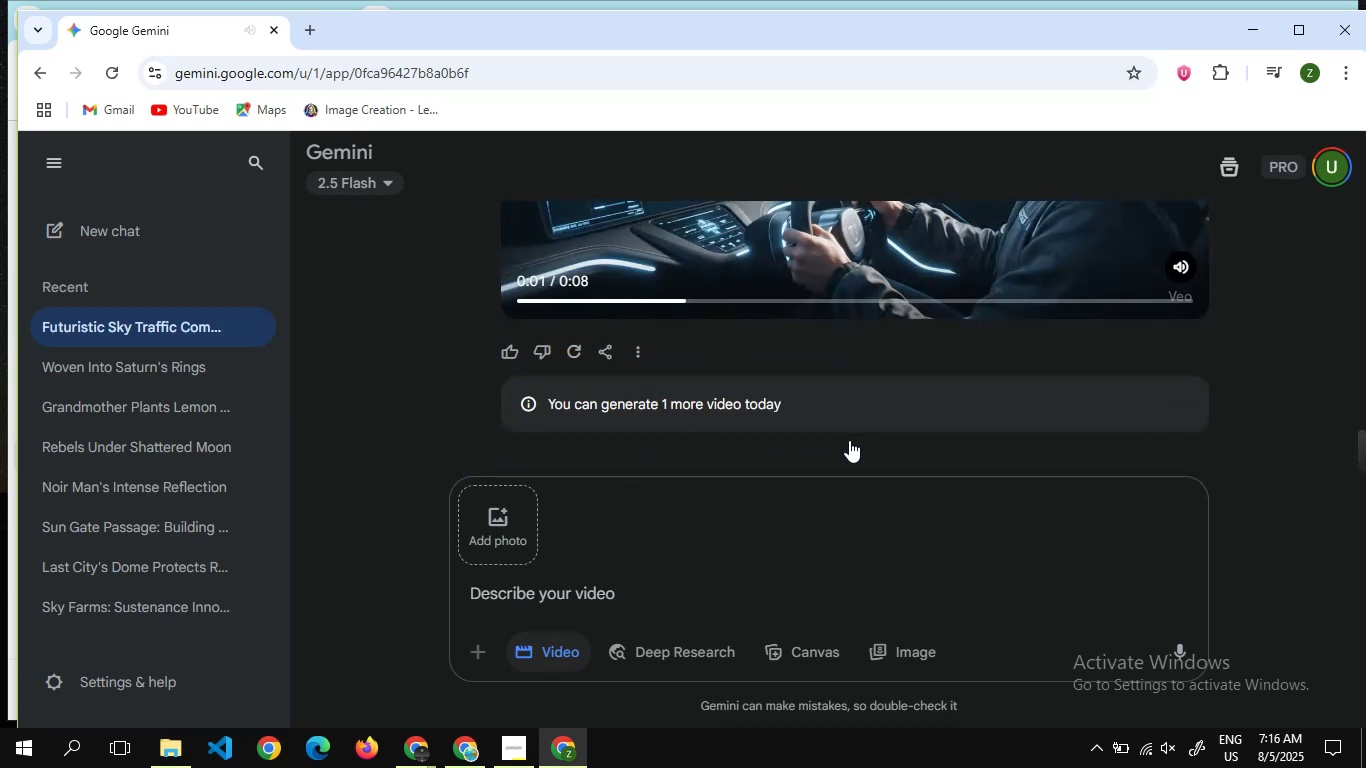 
key(Alt+Tab)
 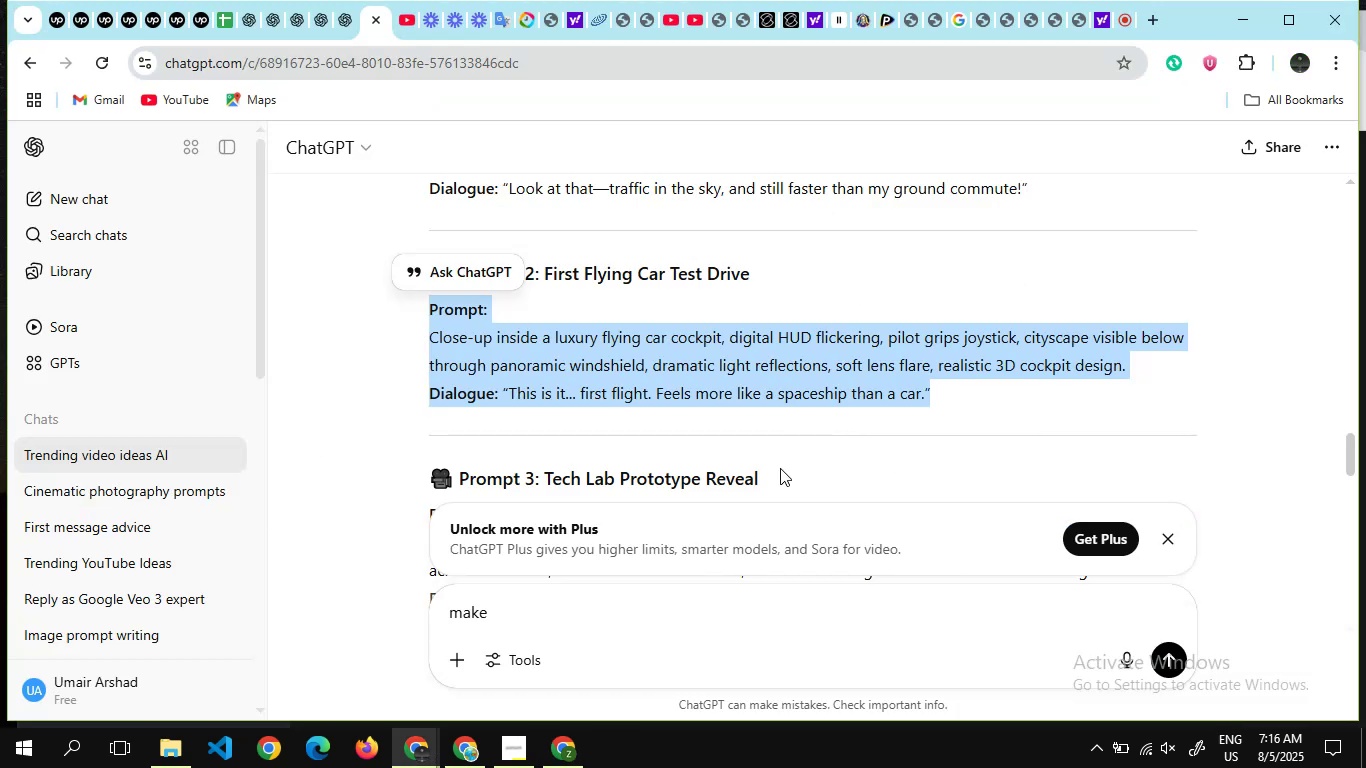 
scroll: coordinate [783, 459], scroll_direction: down, amount: 3.0
 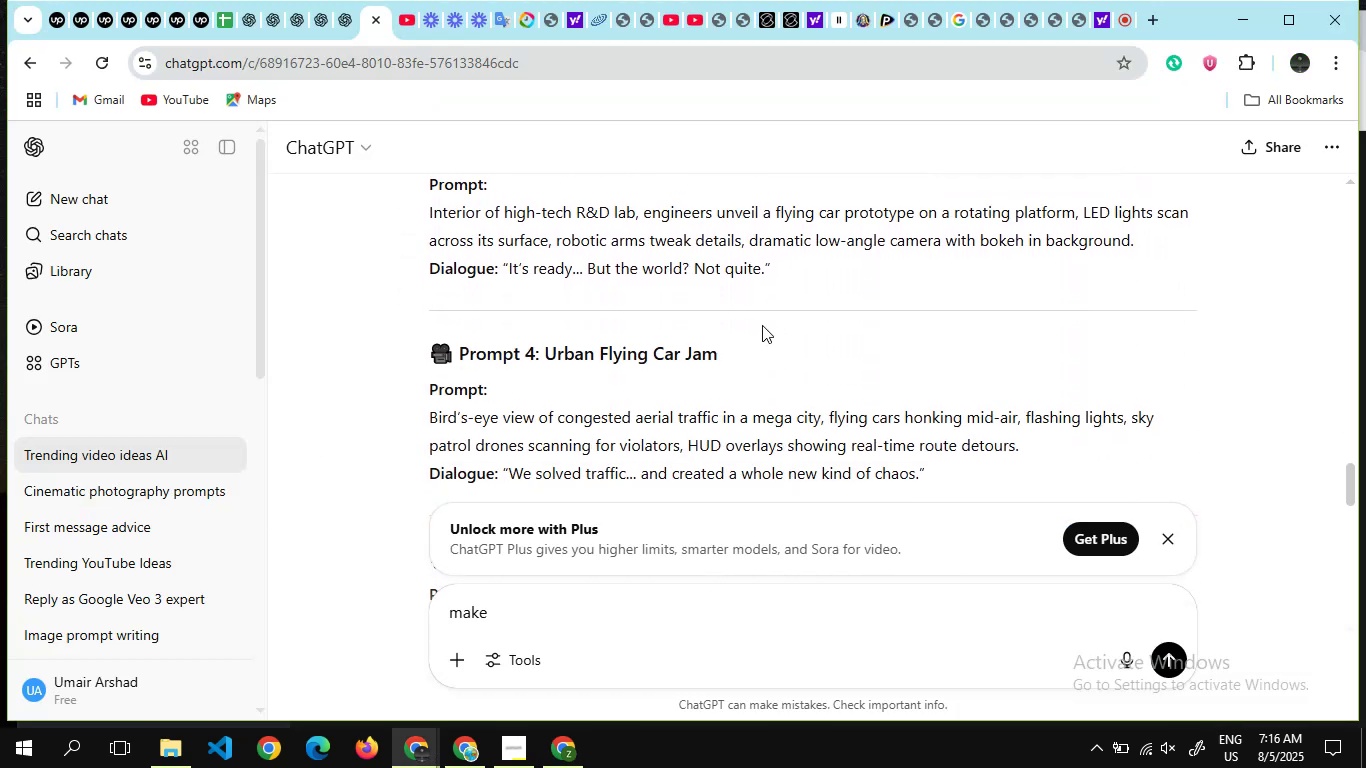 
scroll: coordinate [762, 325], scroll_direction: up, amount: 1.0
 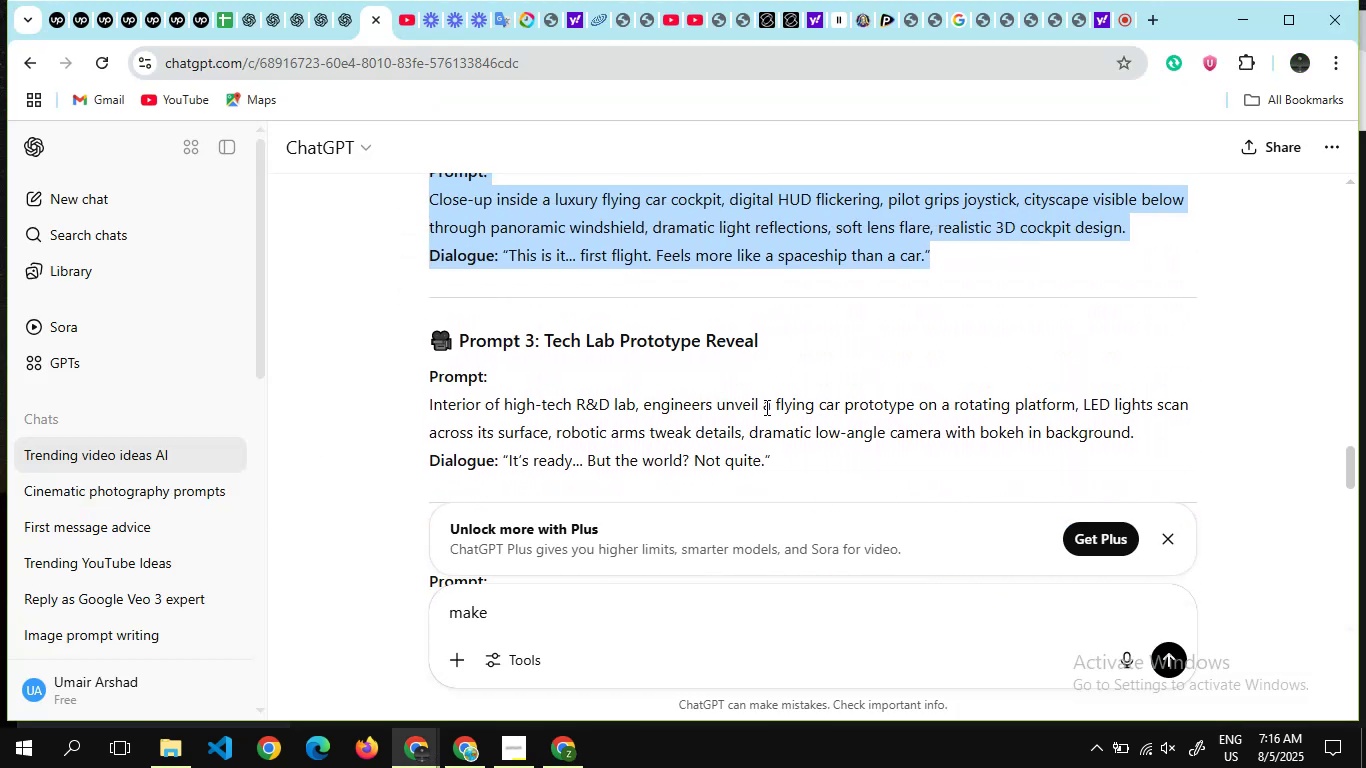 
scroll: coordinate [765, 407], scroll_direction: none, amount: 0.0
 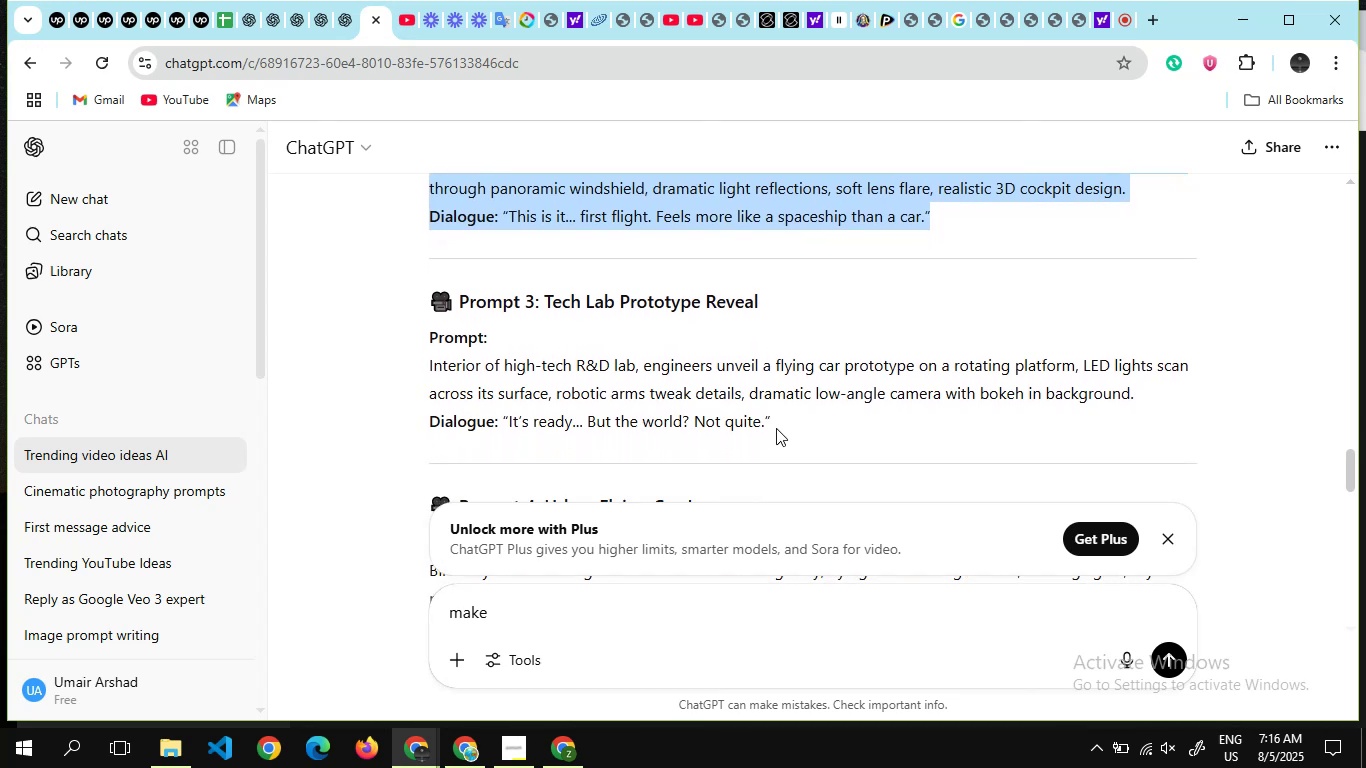 
left_click_drag(start_coordinate=[784, 429], to_coordinate=[402, 325])
 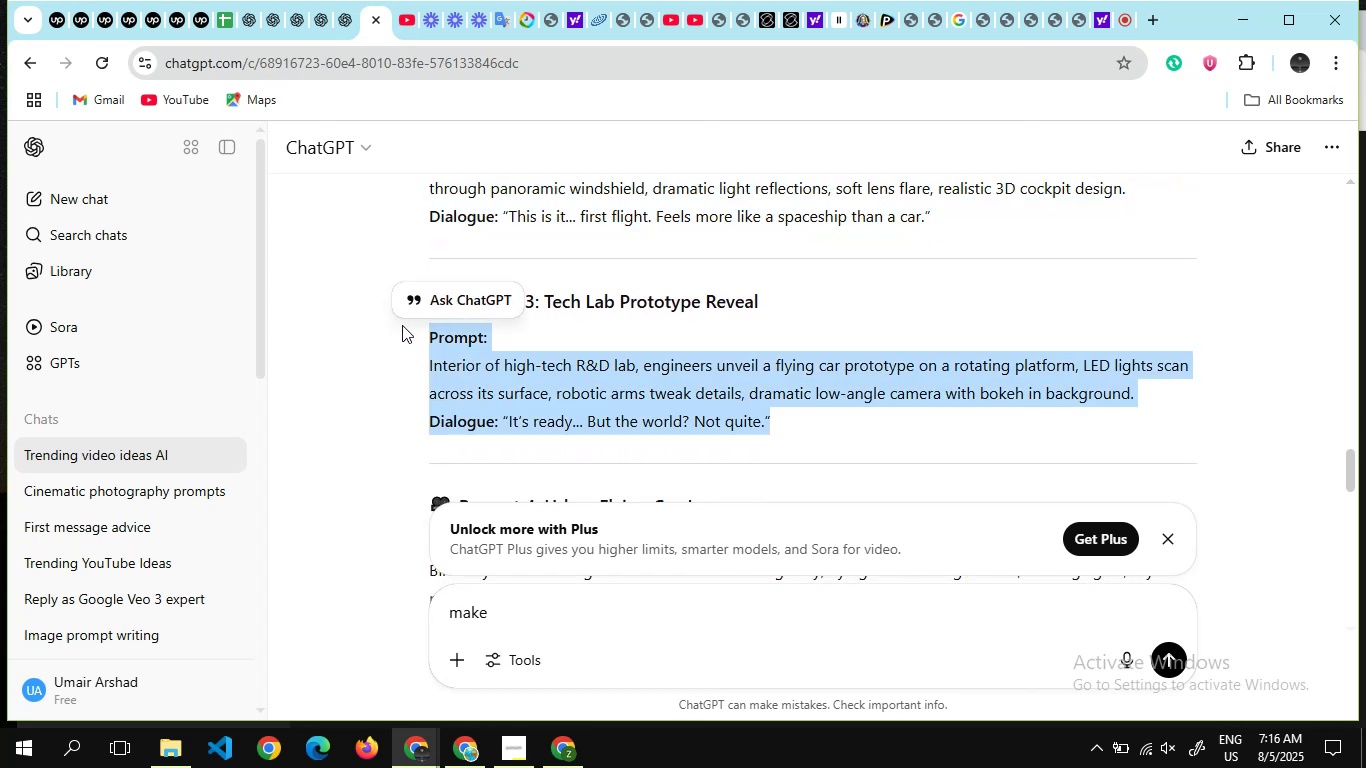 
hold_key(key=ControlLeft, duration=0.62)
 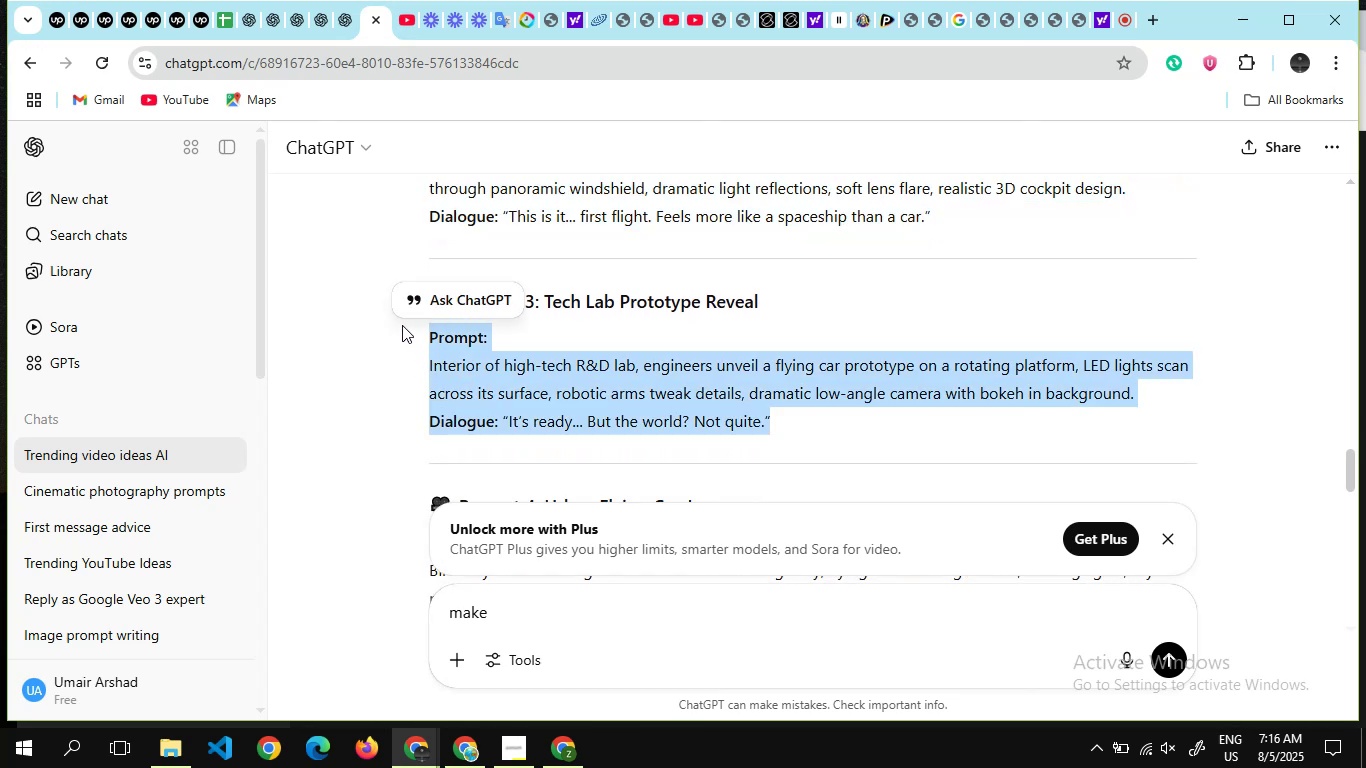 
hold_key(key=C, duration=0.3)
 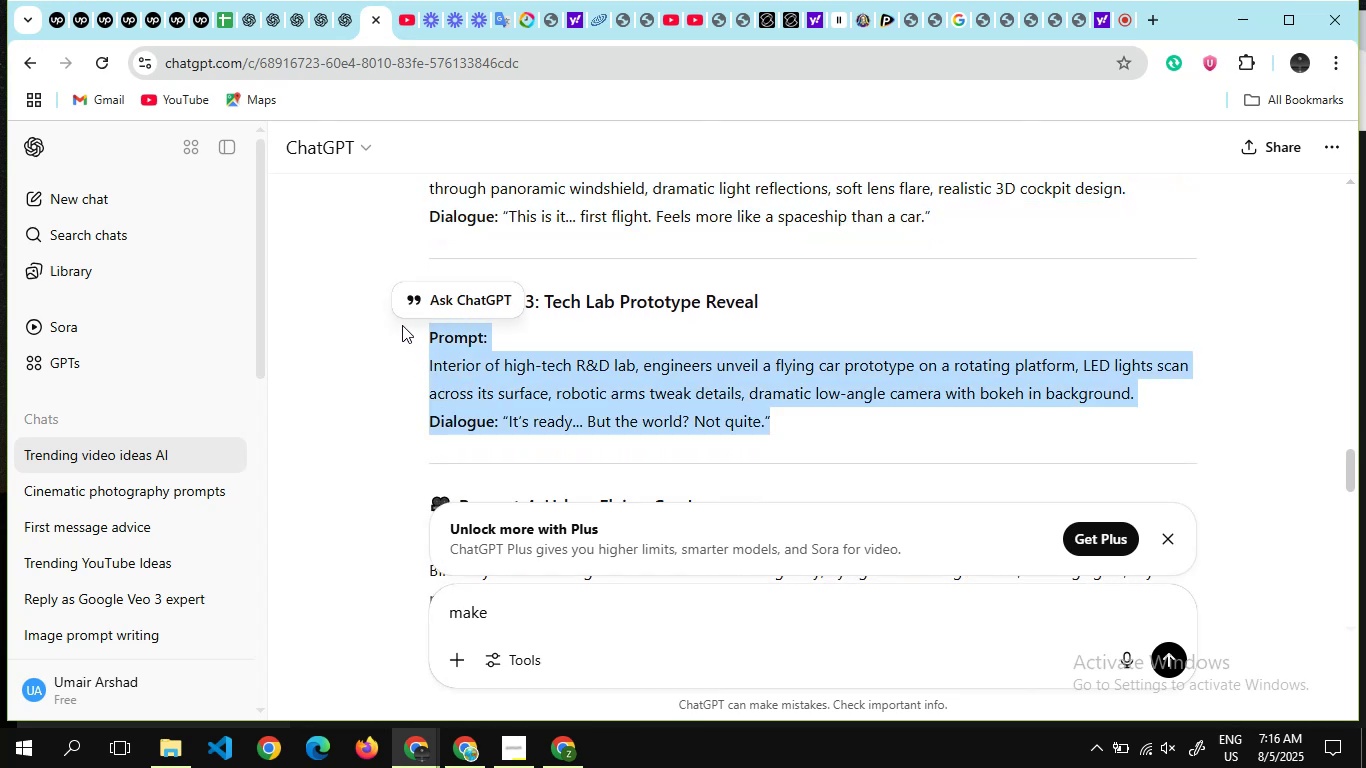 
key(Alt+Tab)
 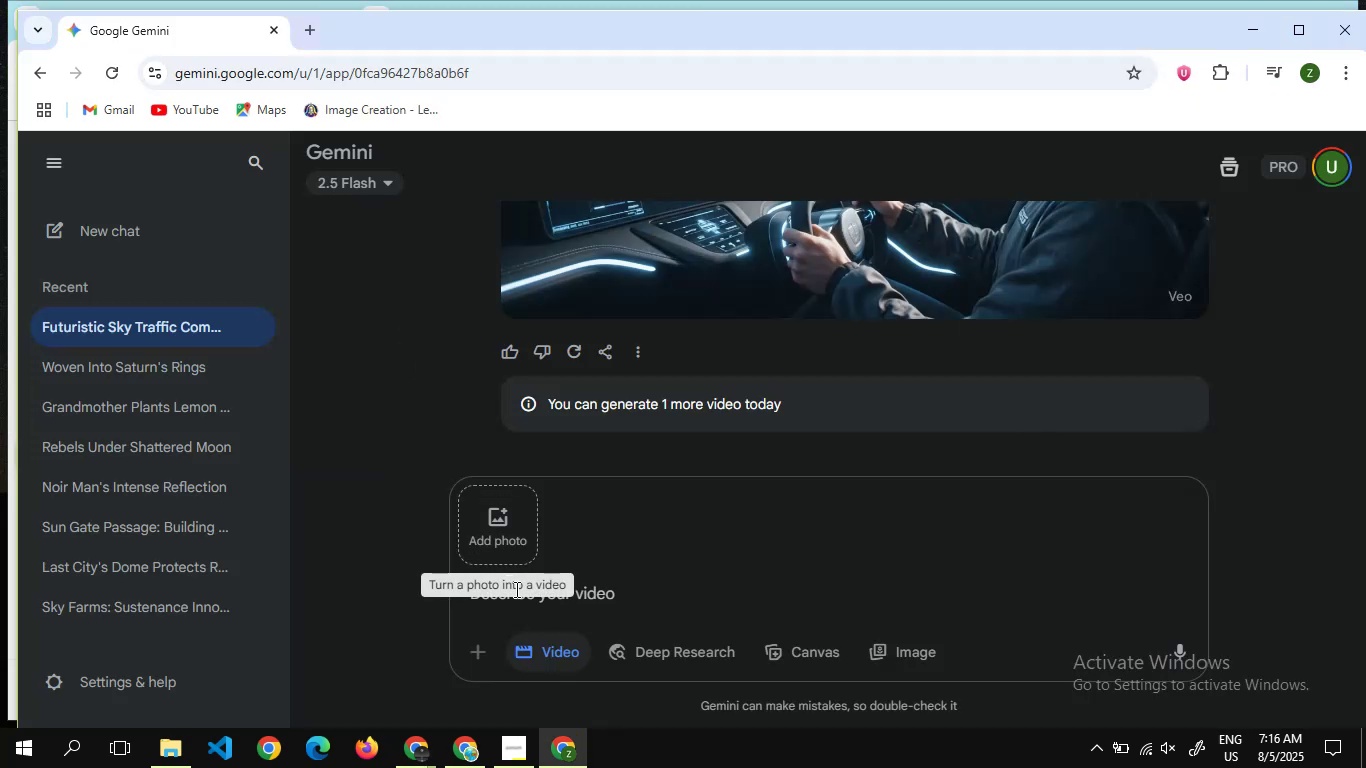 
left_click([524, 597])
 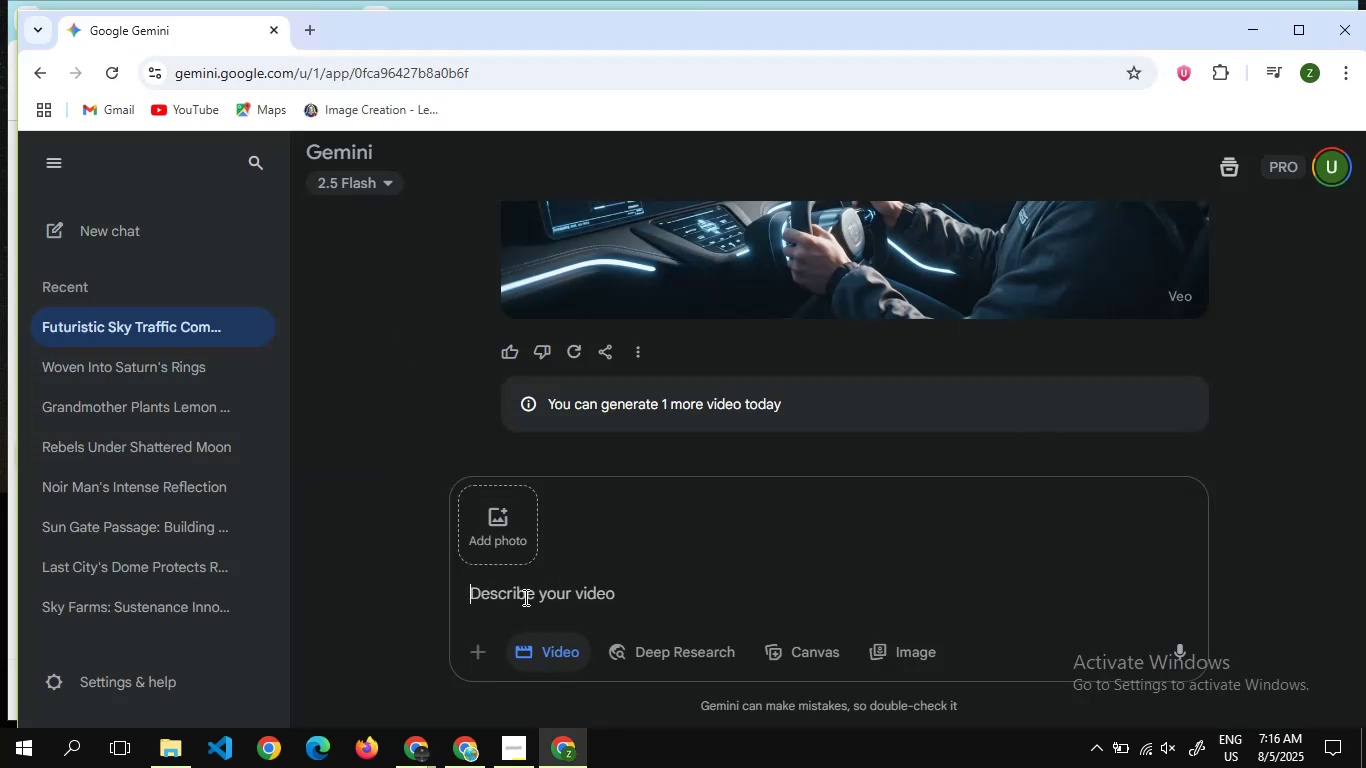 
key(Control+V)
 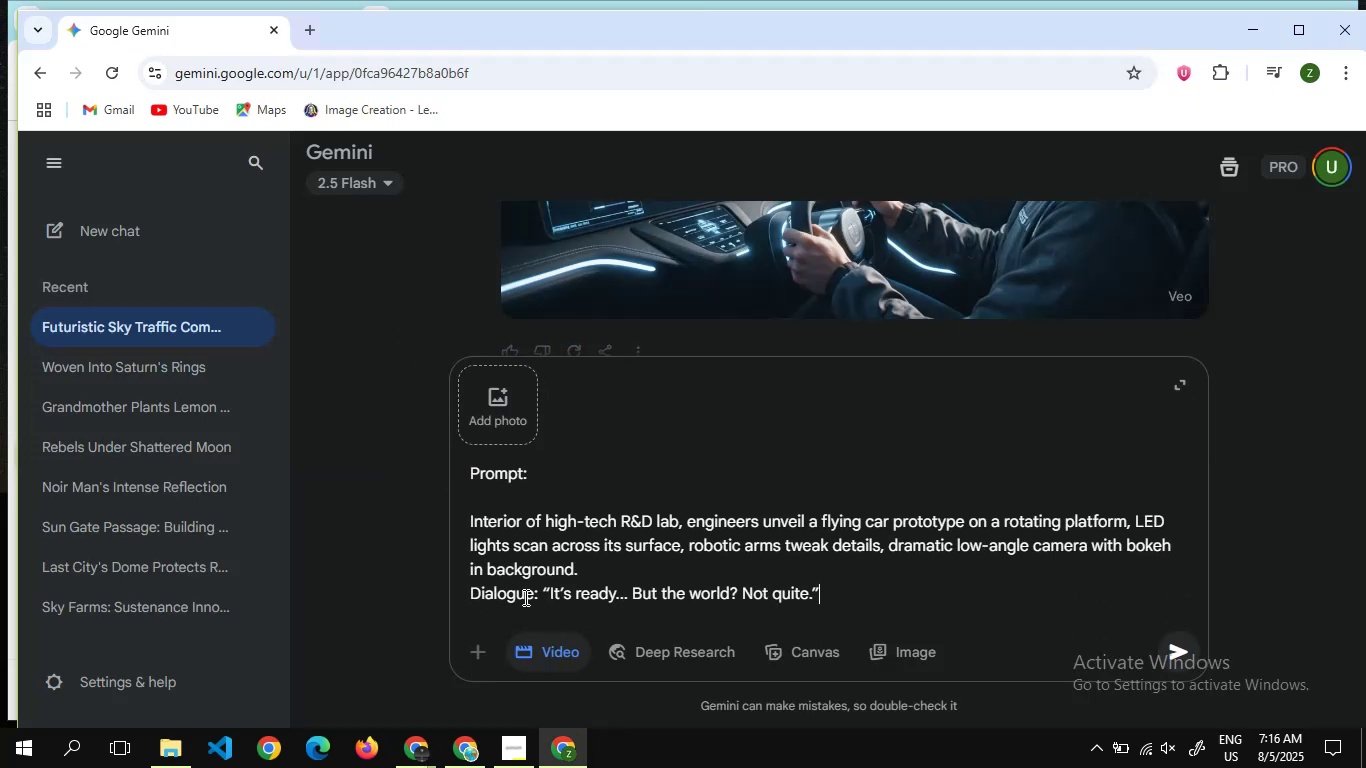 
key(Enter)
 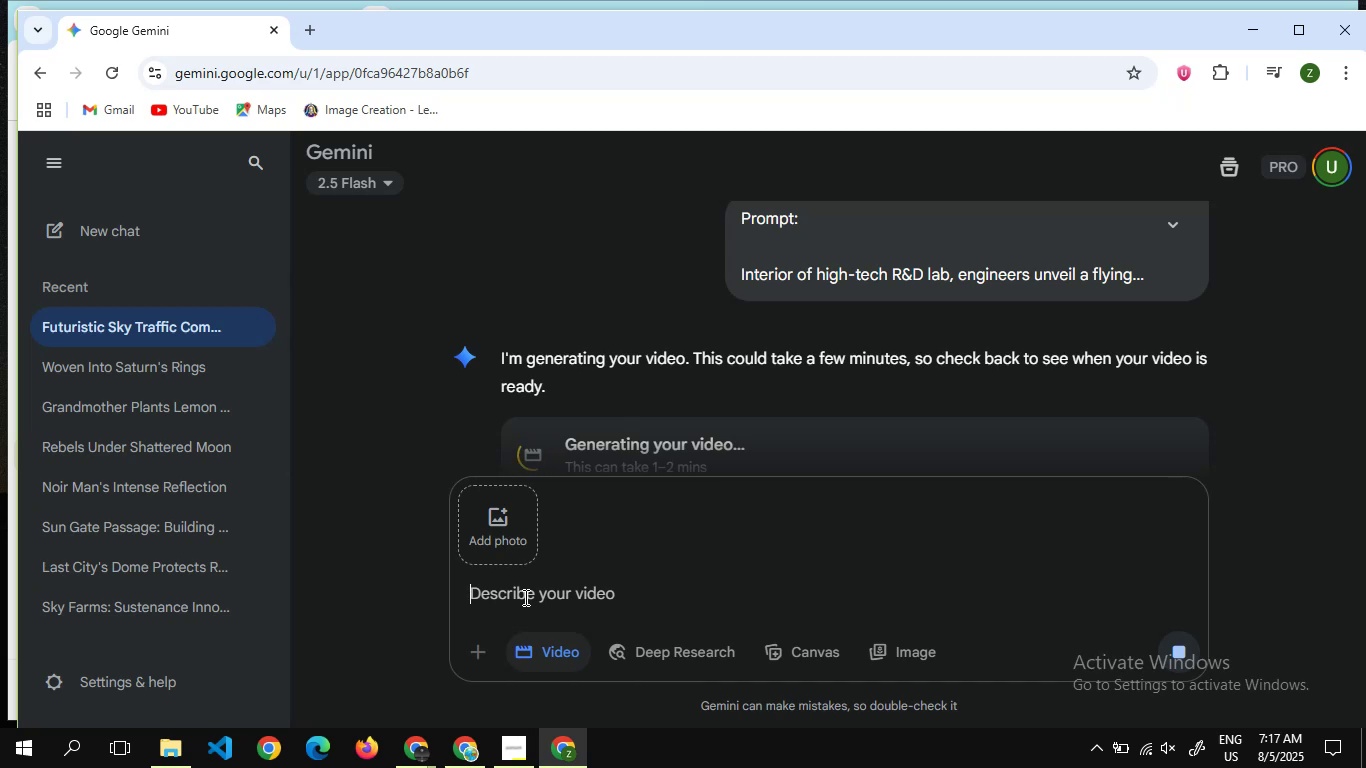 
wait(23.61)
 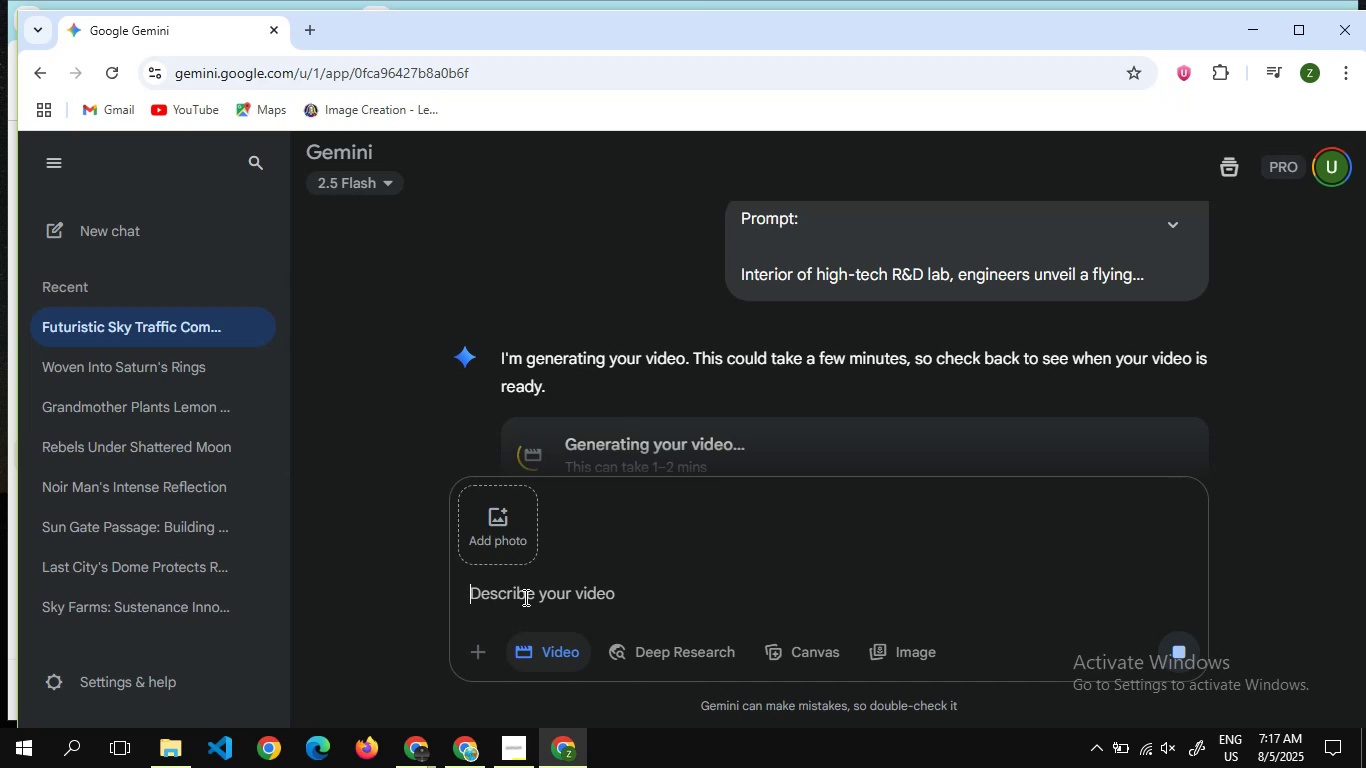 
scroll: coordinate [823, 425], scroll_direction: down, amount: 2.0
 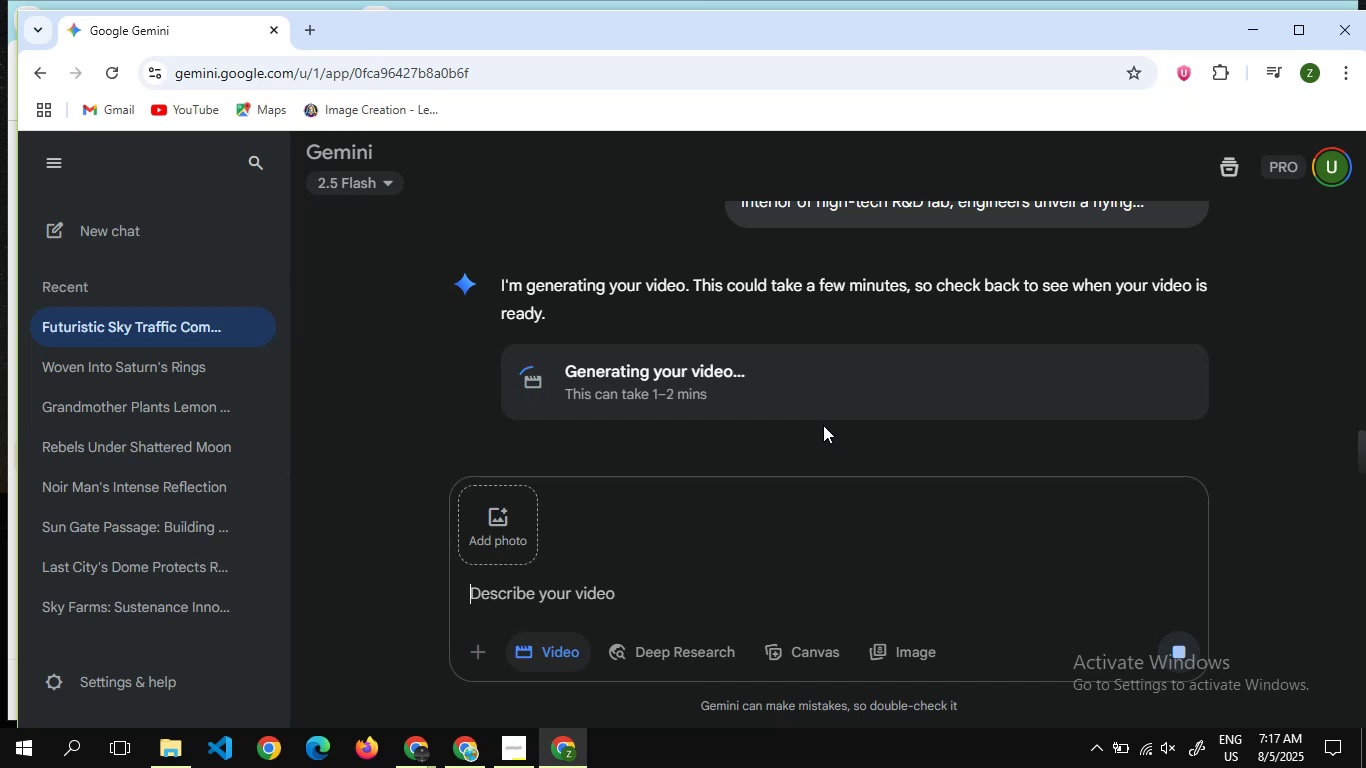 
wait(17.72)
 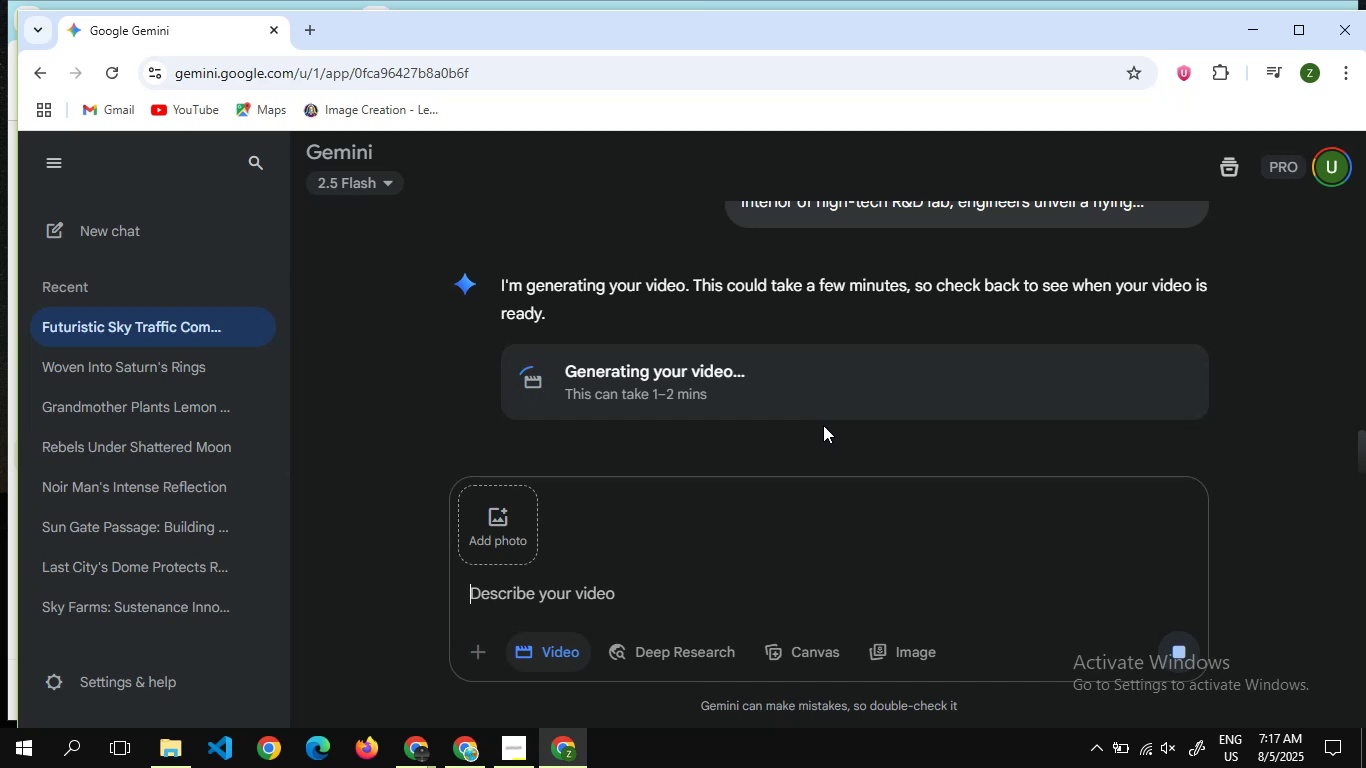 
scroll: coordinate [930, 471], scroll_direction: up, amount: 16.0
 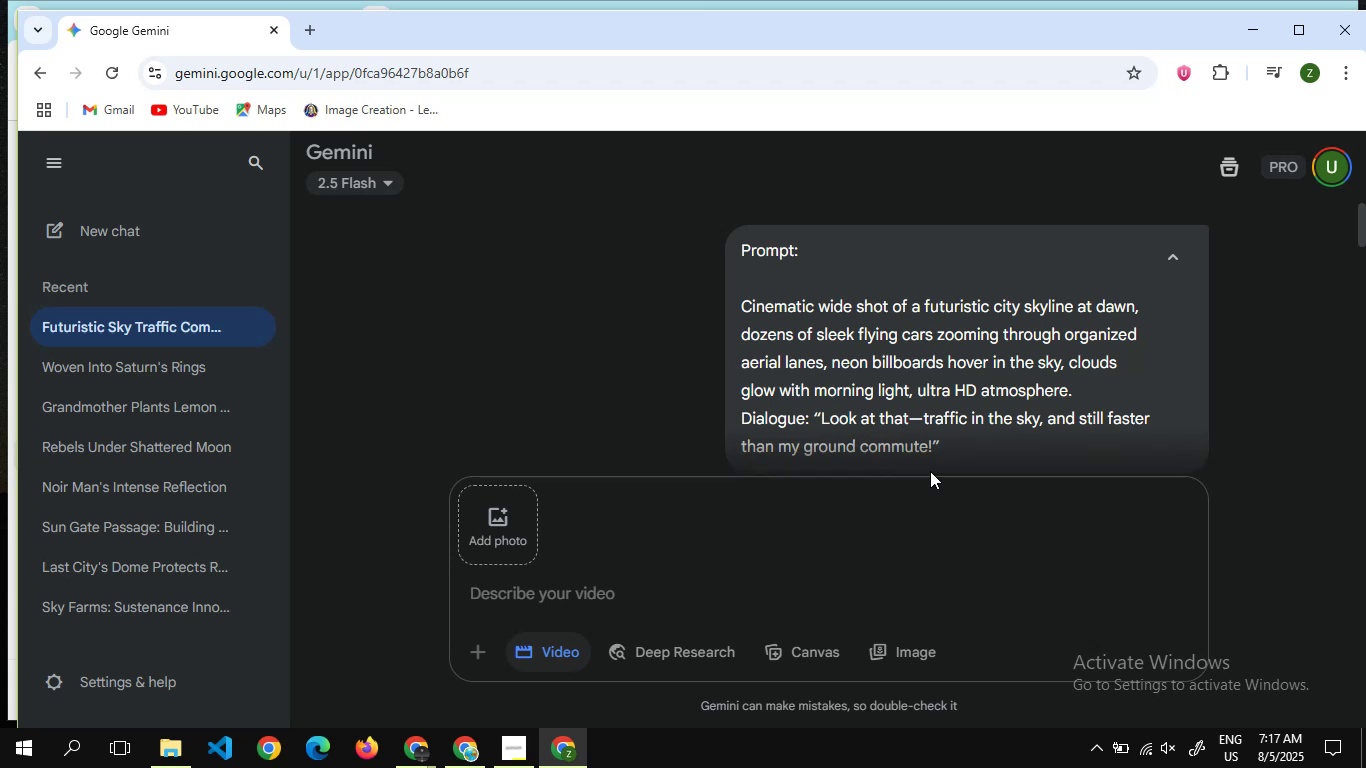 
wait(23.22)
 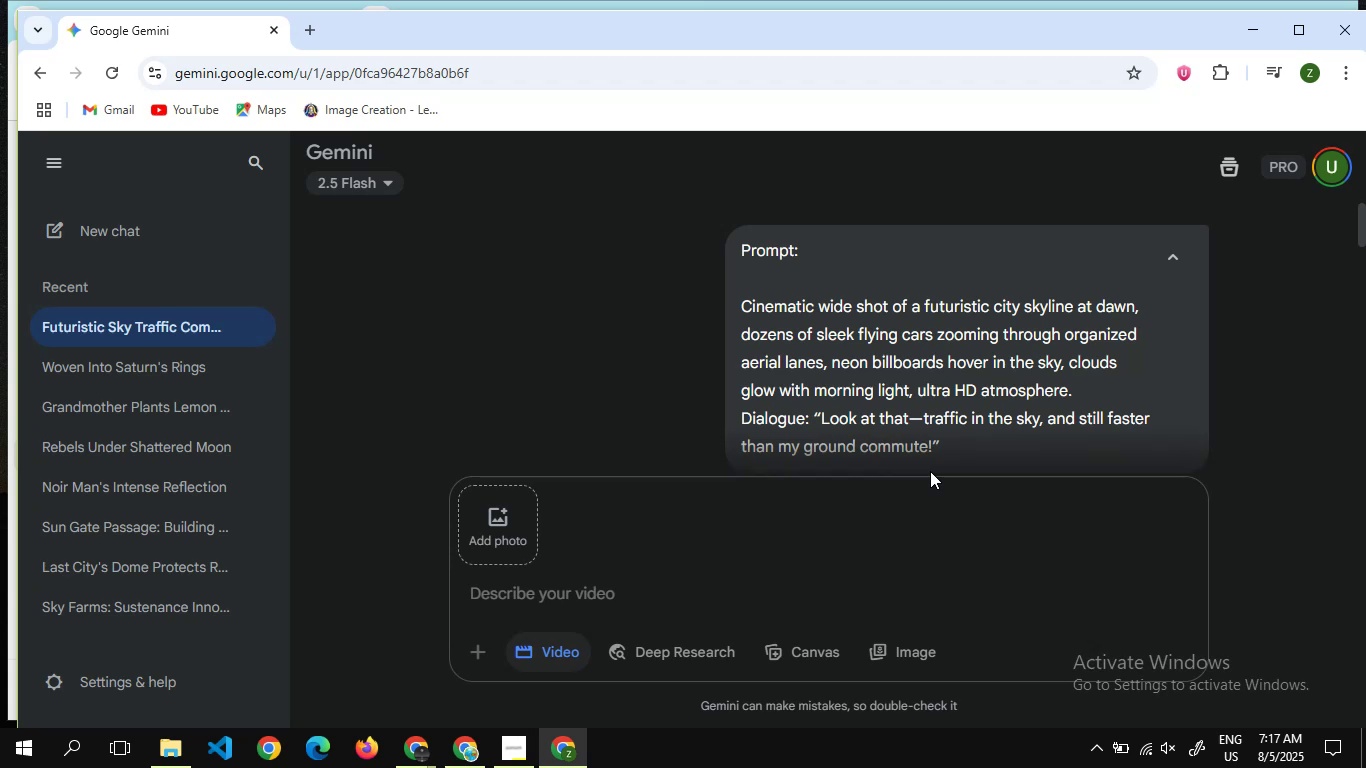 
scroll: coordinate [739, 312], scroll_direction: down, amount: 30.0
 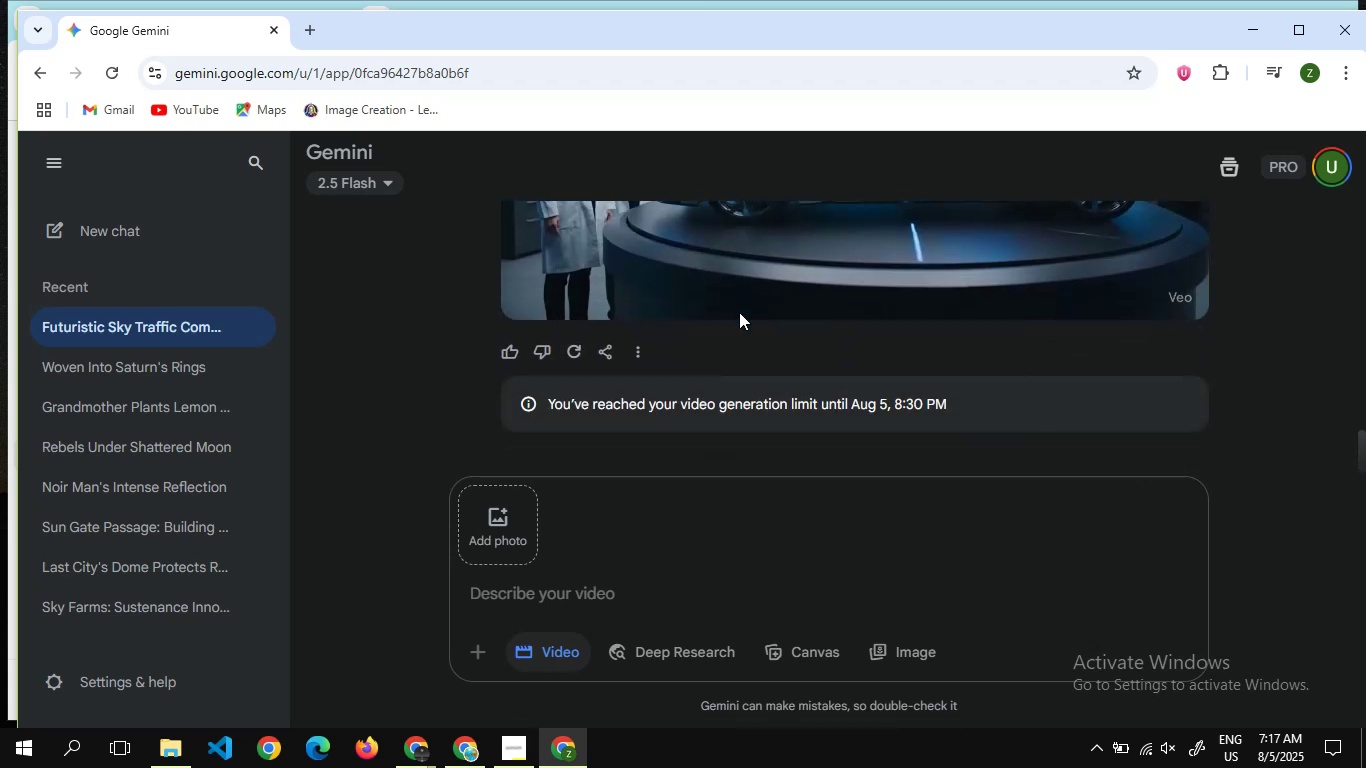 
scroll: coordinate [739, 312], scroll_direction: up, amount: 1.0
 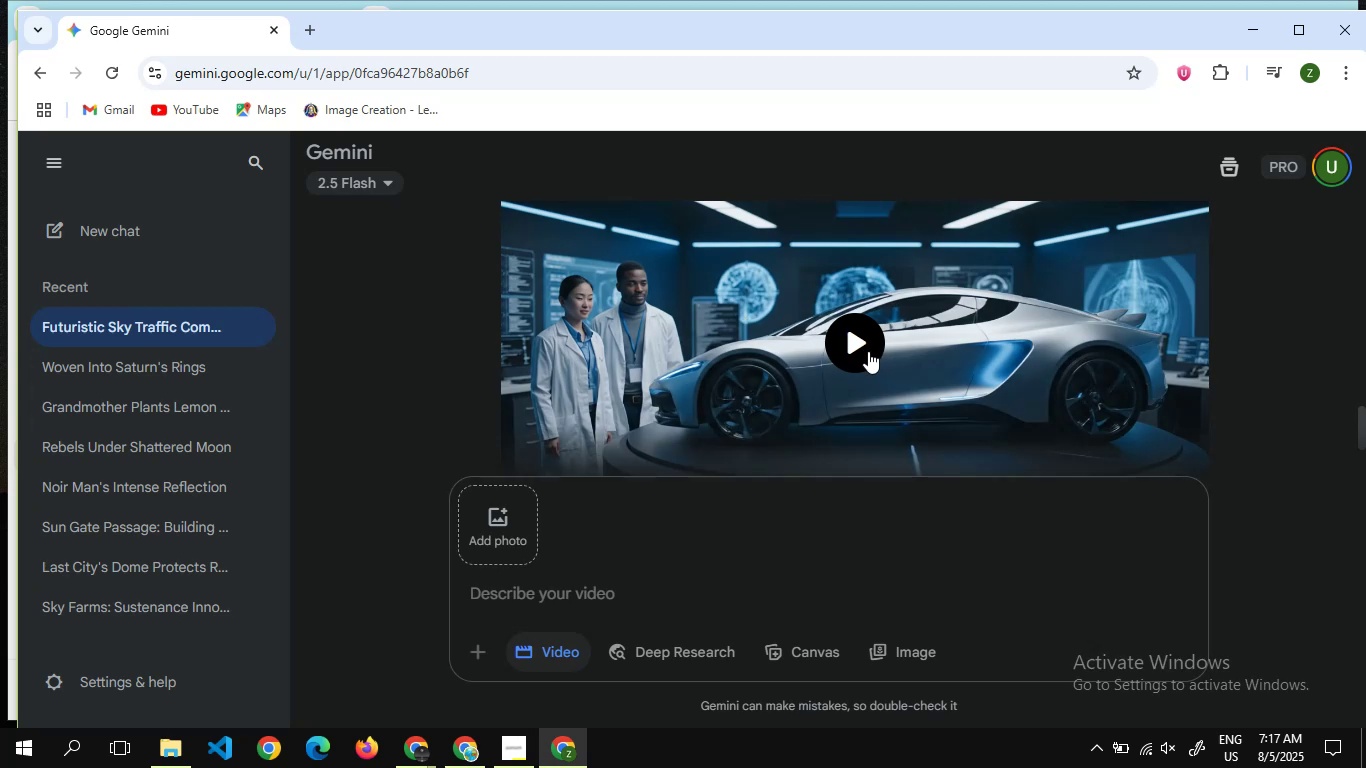 
left_click([868, 351])
 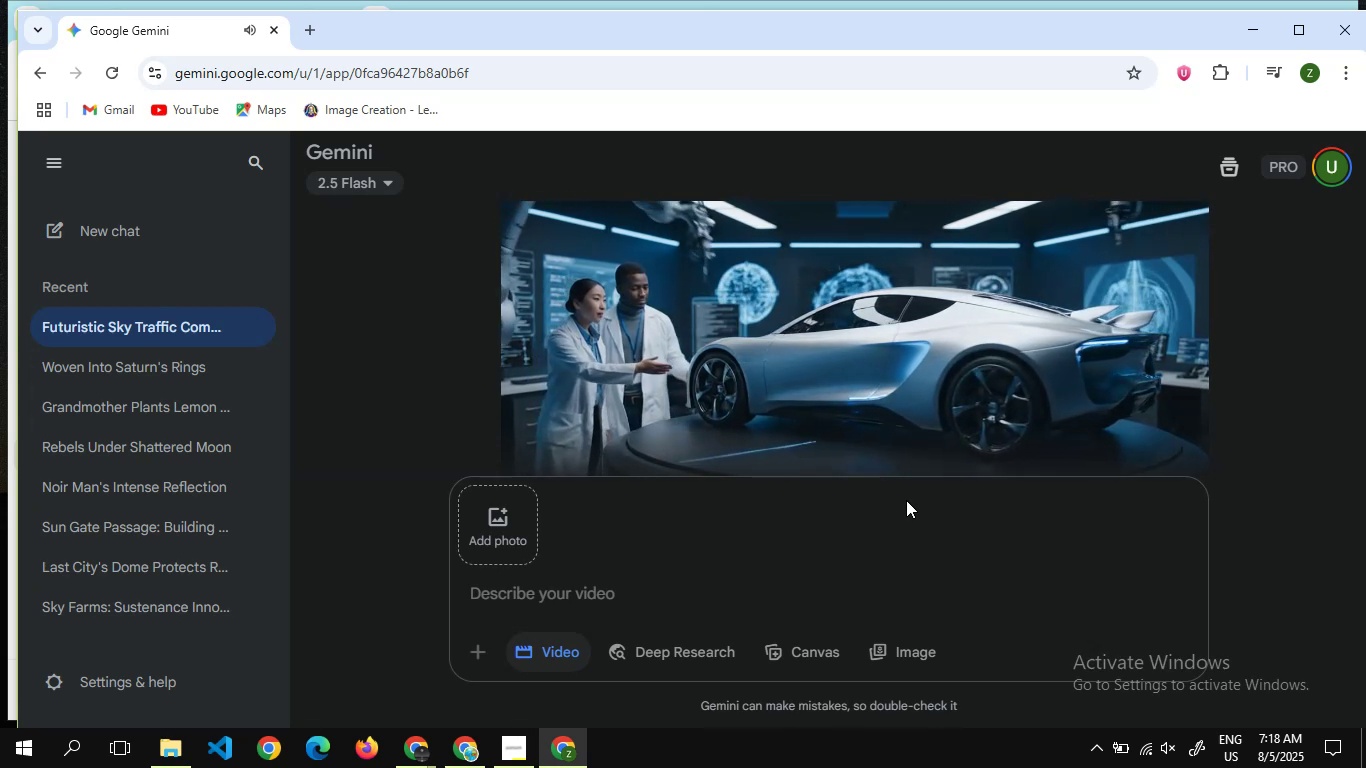 
wait(31.67)
 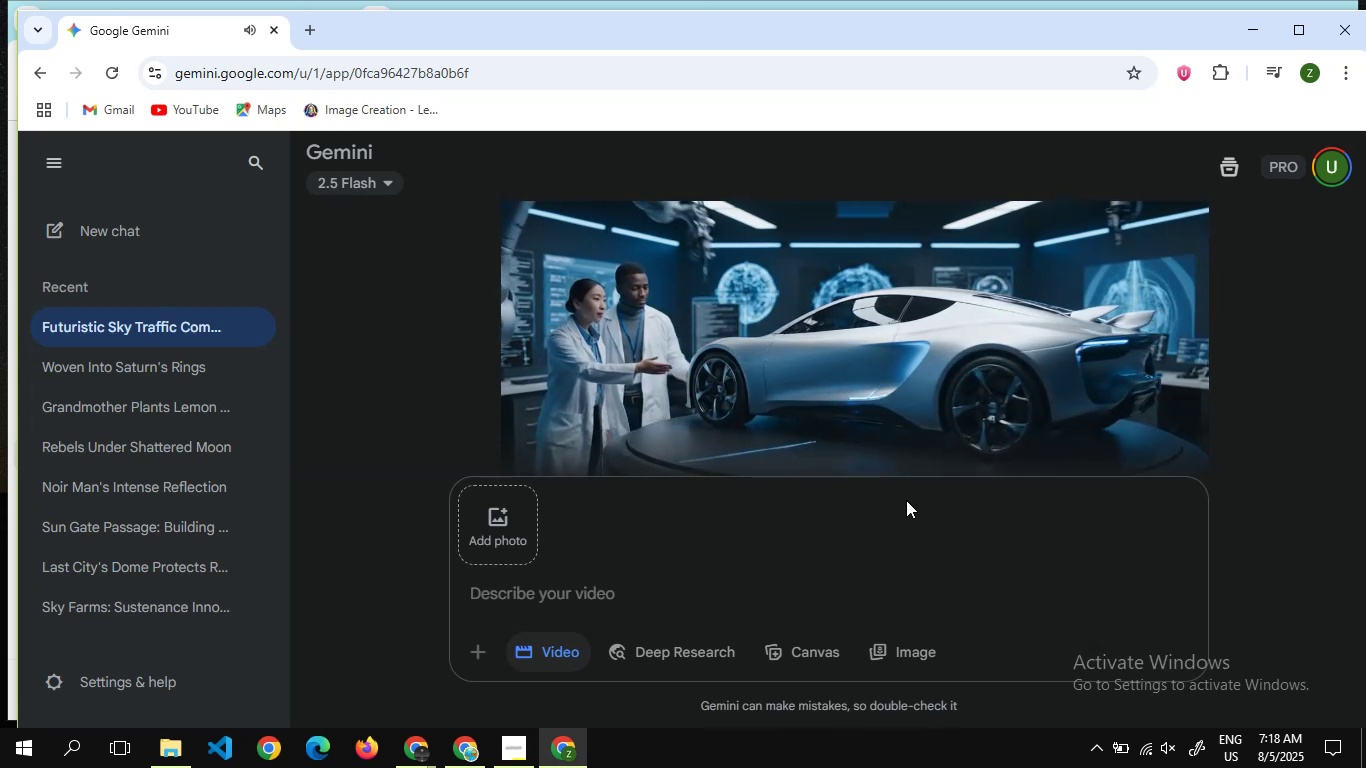 
left_click([843, 347])
 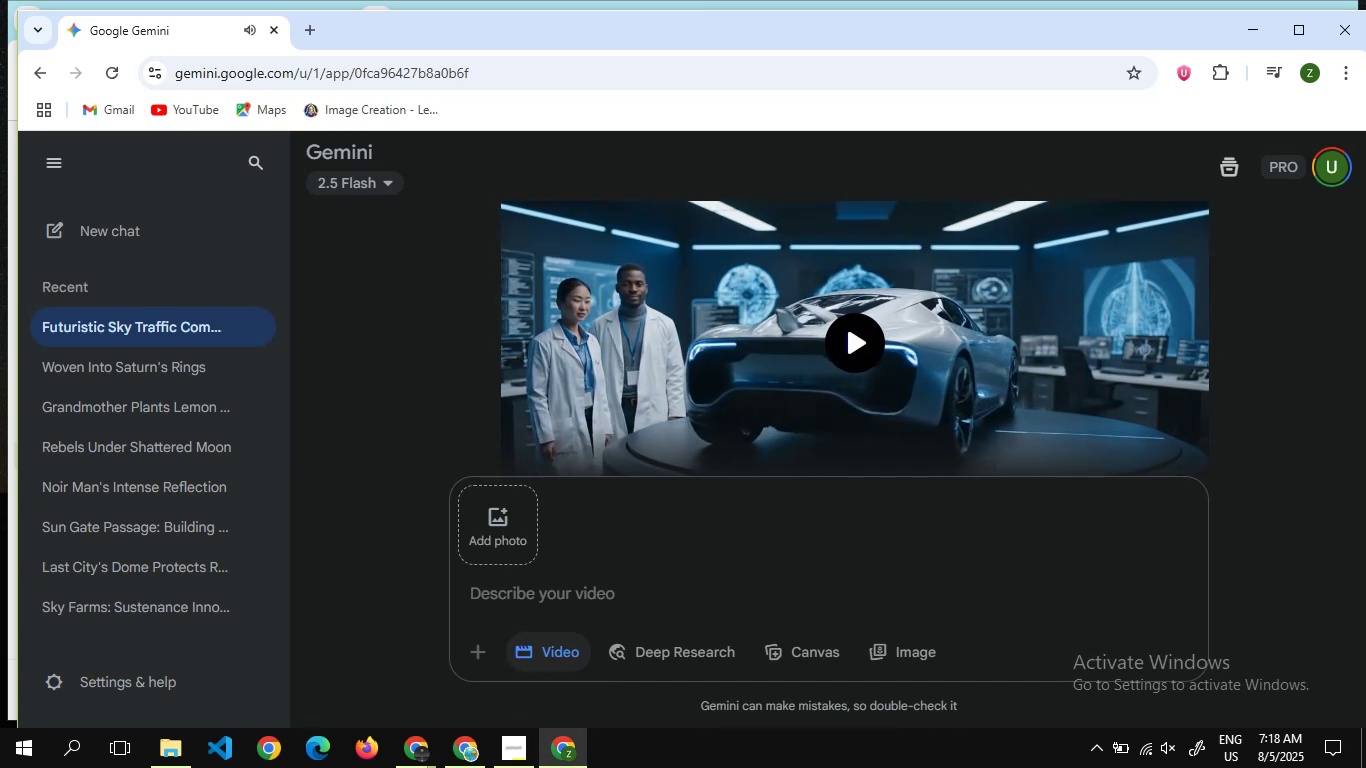 
mouse_move([597, 716])
 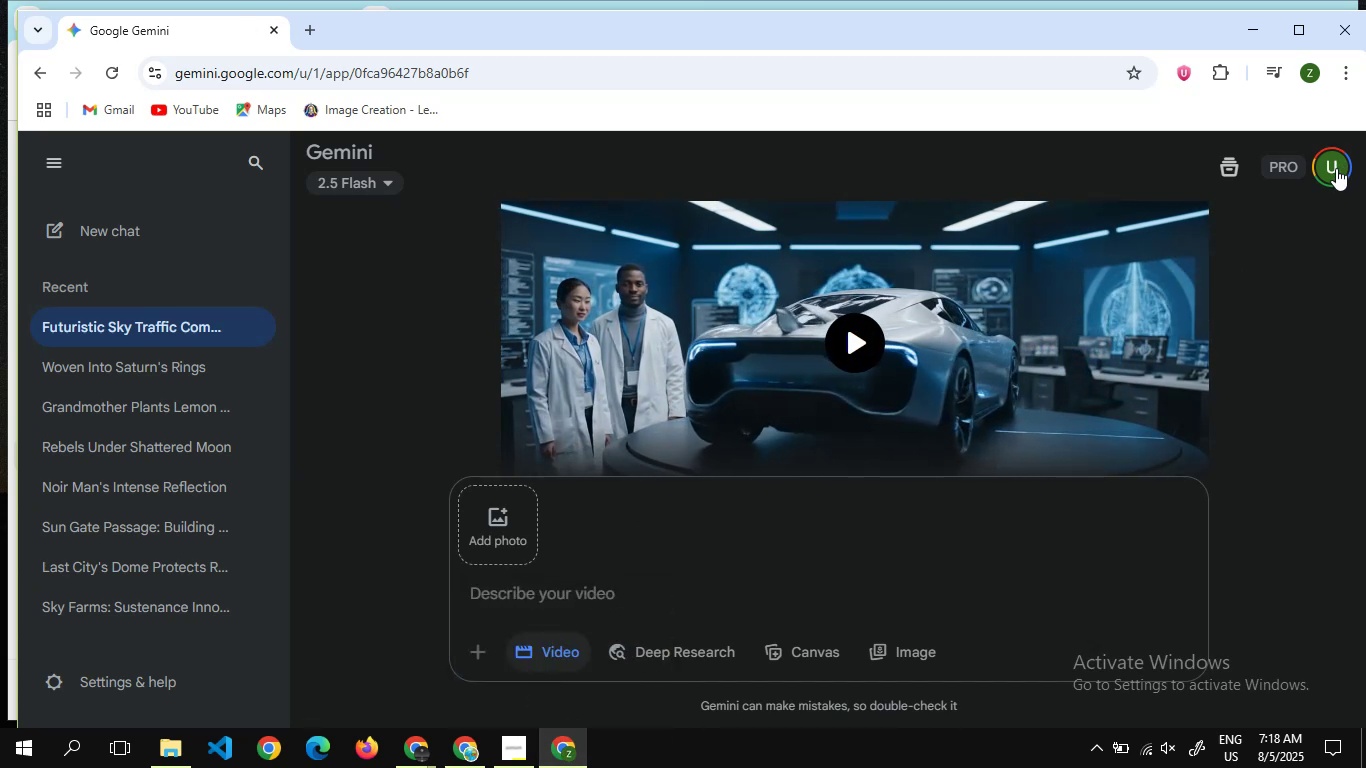 
left_click([1328, 170])
 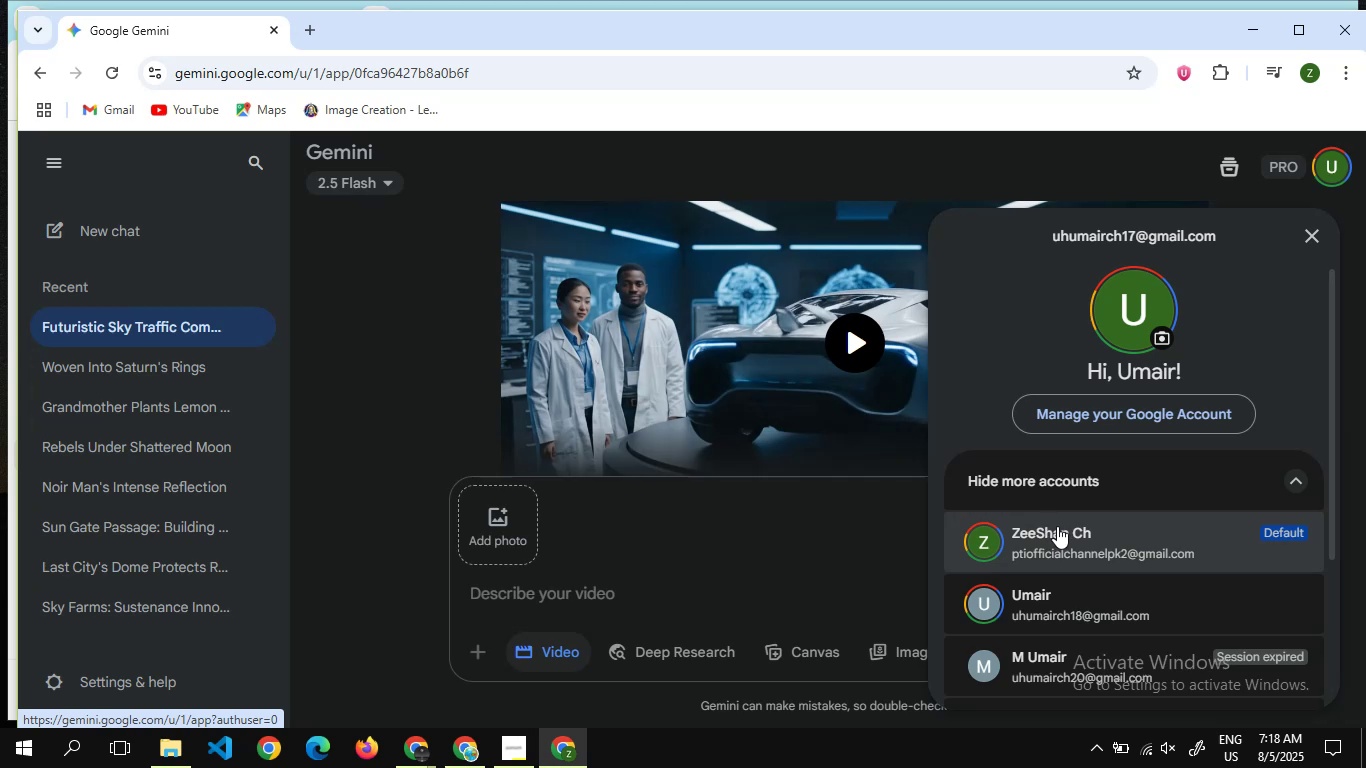 
left_click([1062, 530])
 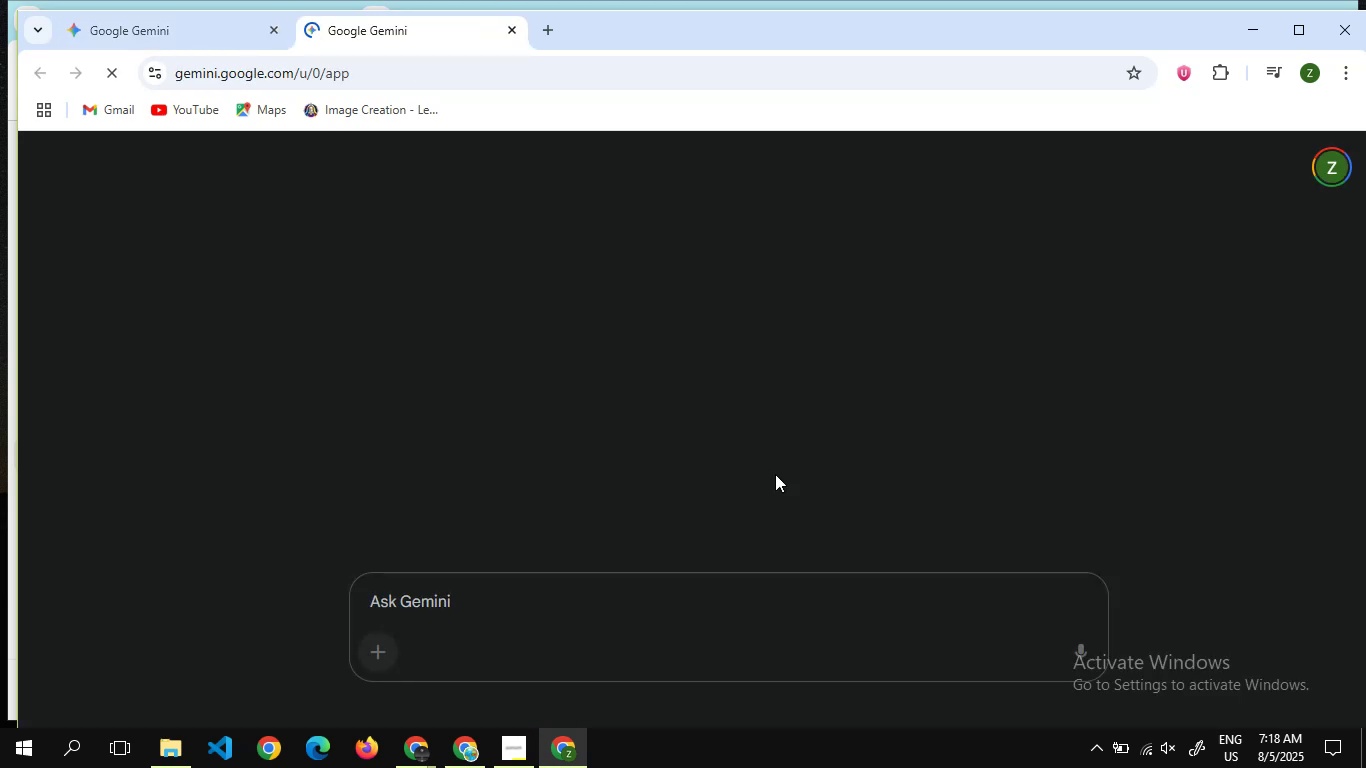 
wait(8.42)
 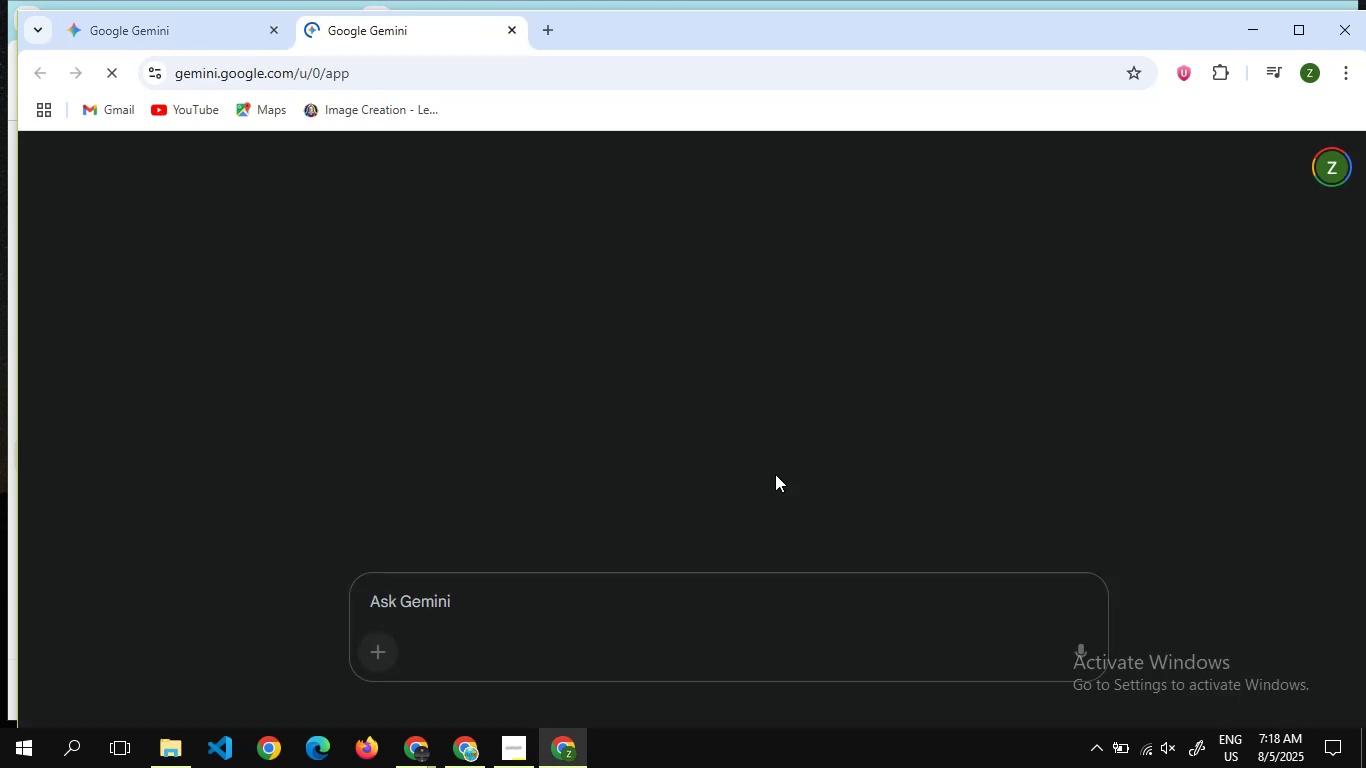 
left_click([469, 666])
 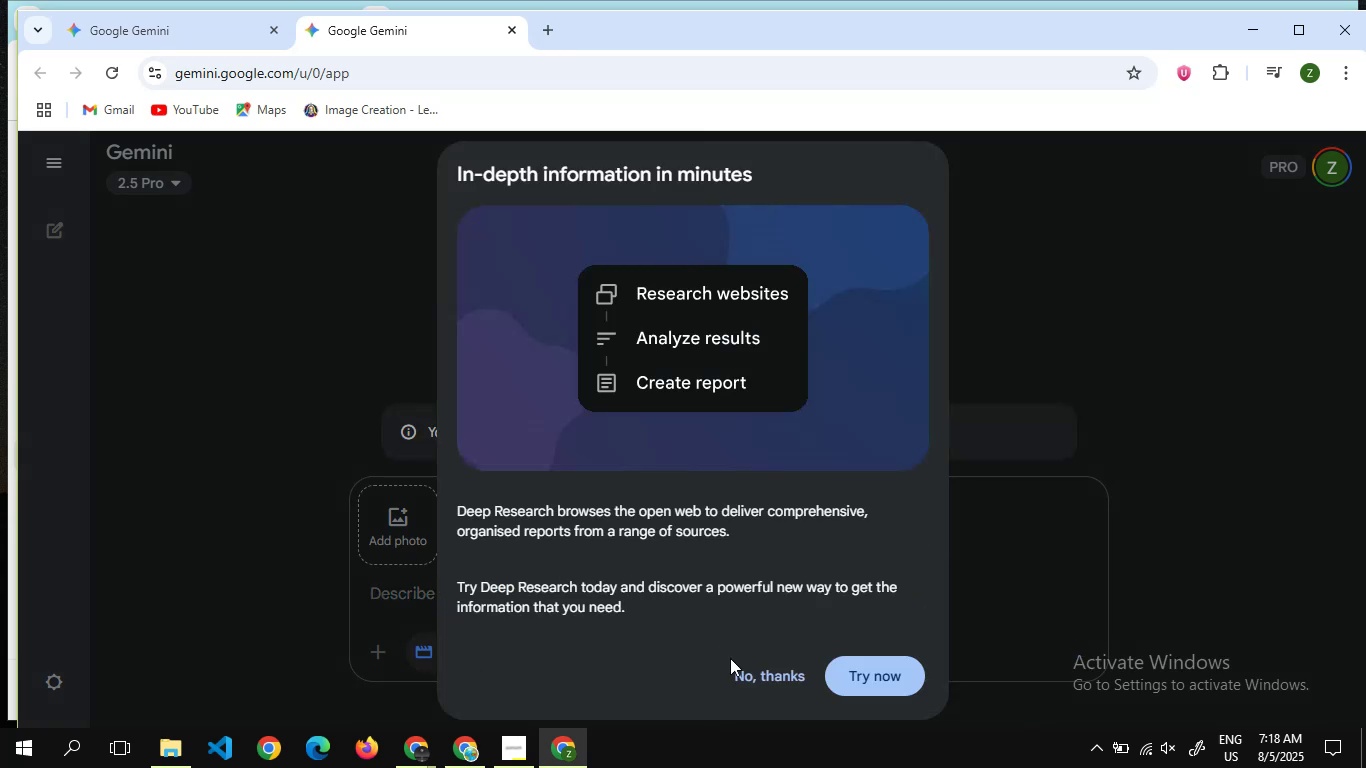 
left_click([750, 674])
 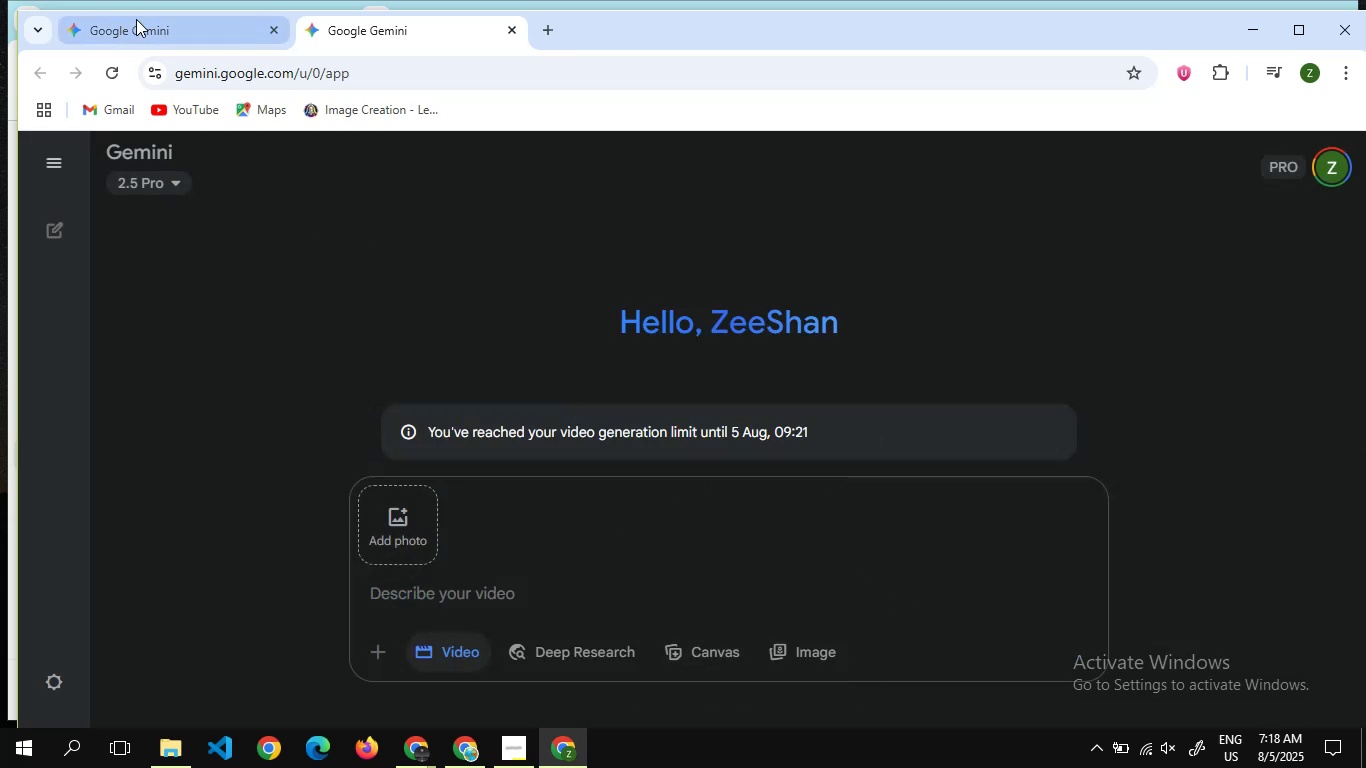 
wait(6.15)
 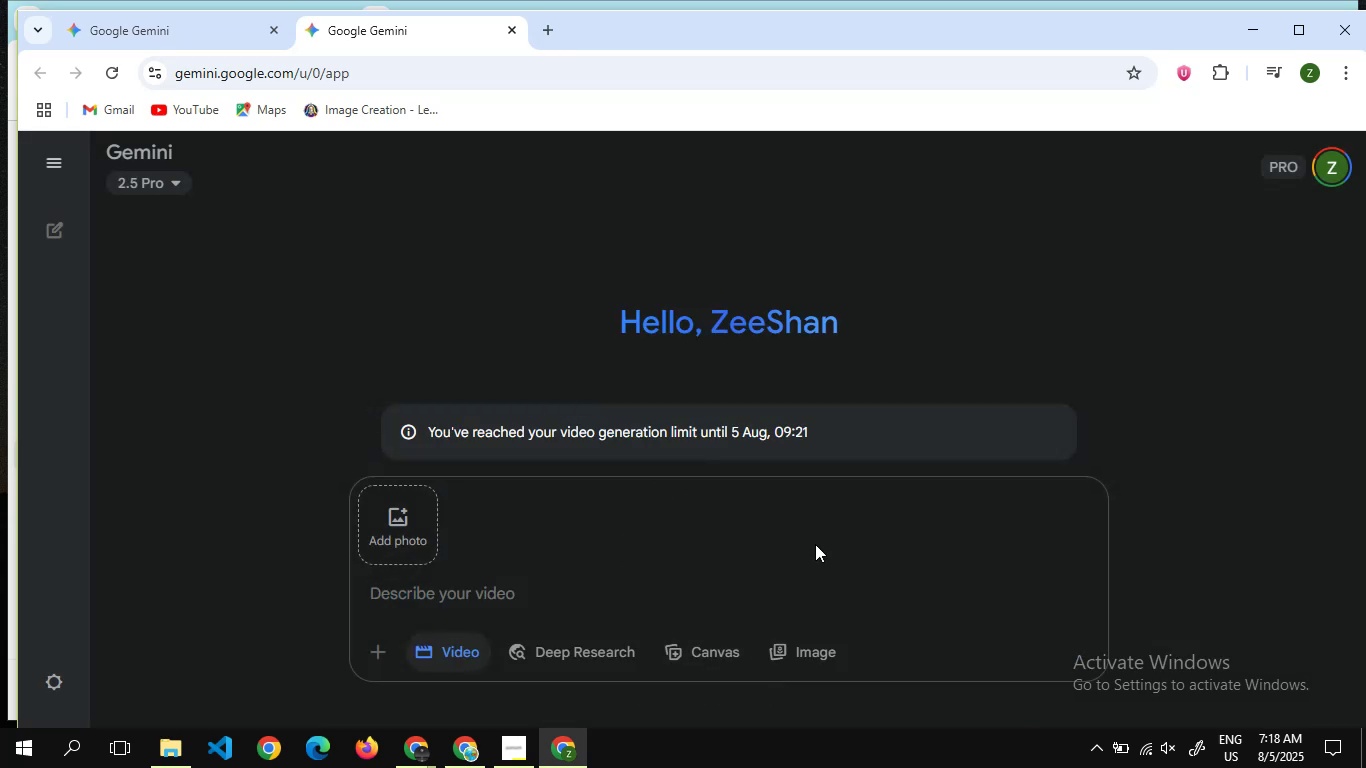 
left_click([509, 28])
 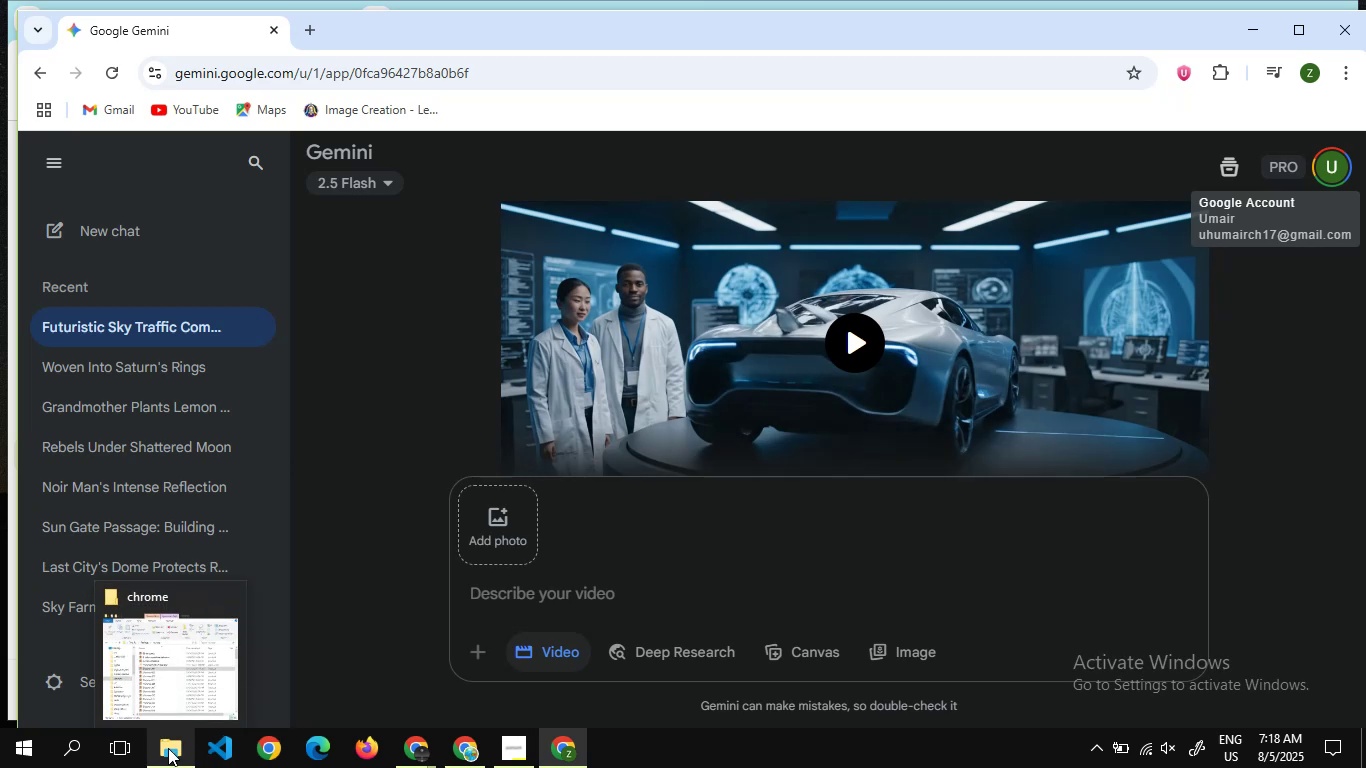 
left_click([197, 630])
 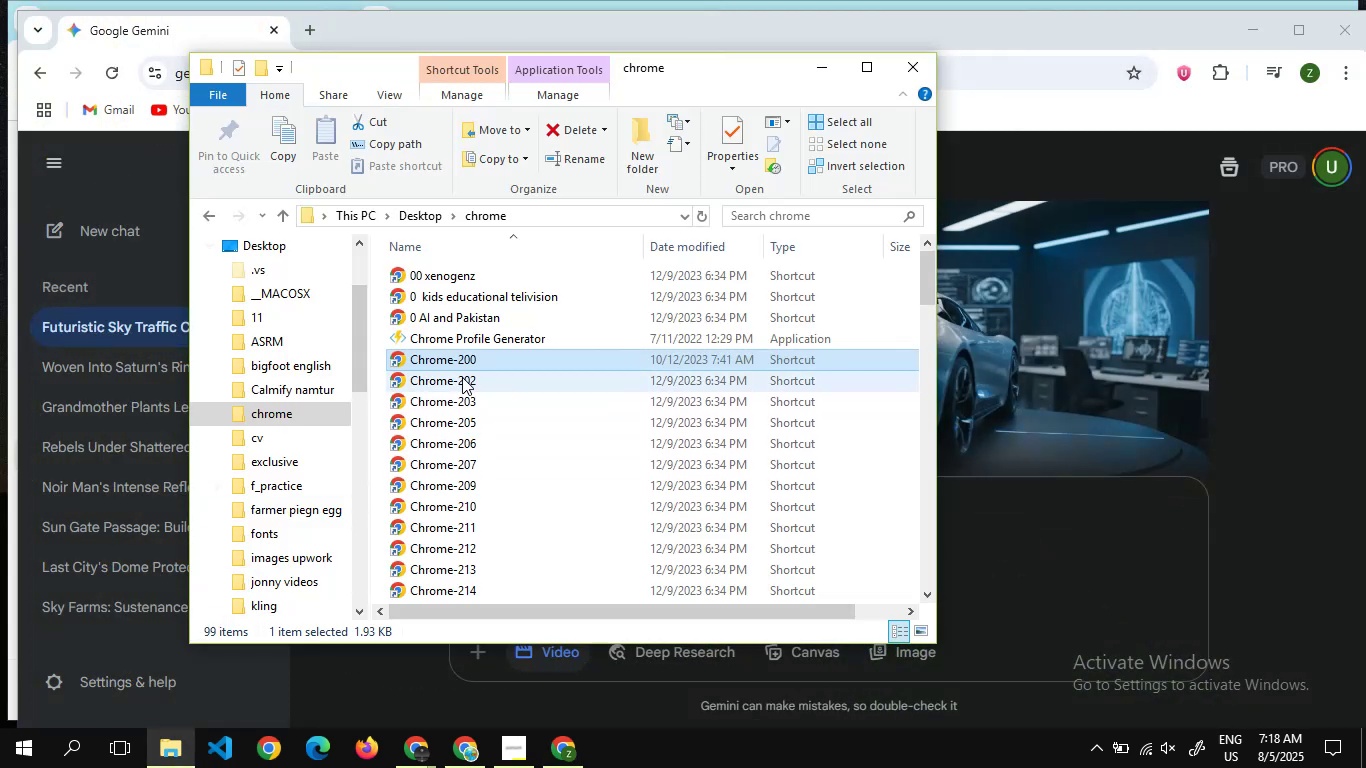 
double_click([462, 378])
 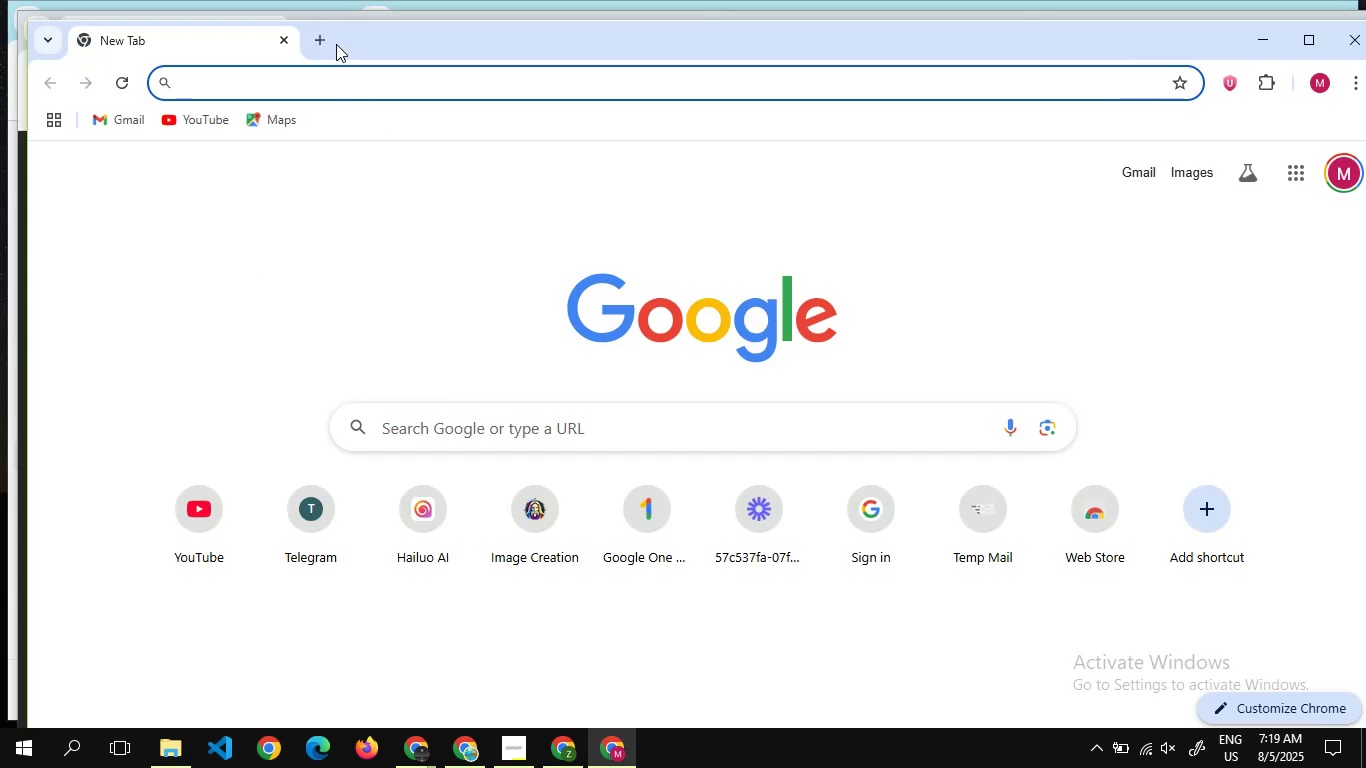 
wait(5.98)
 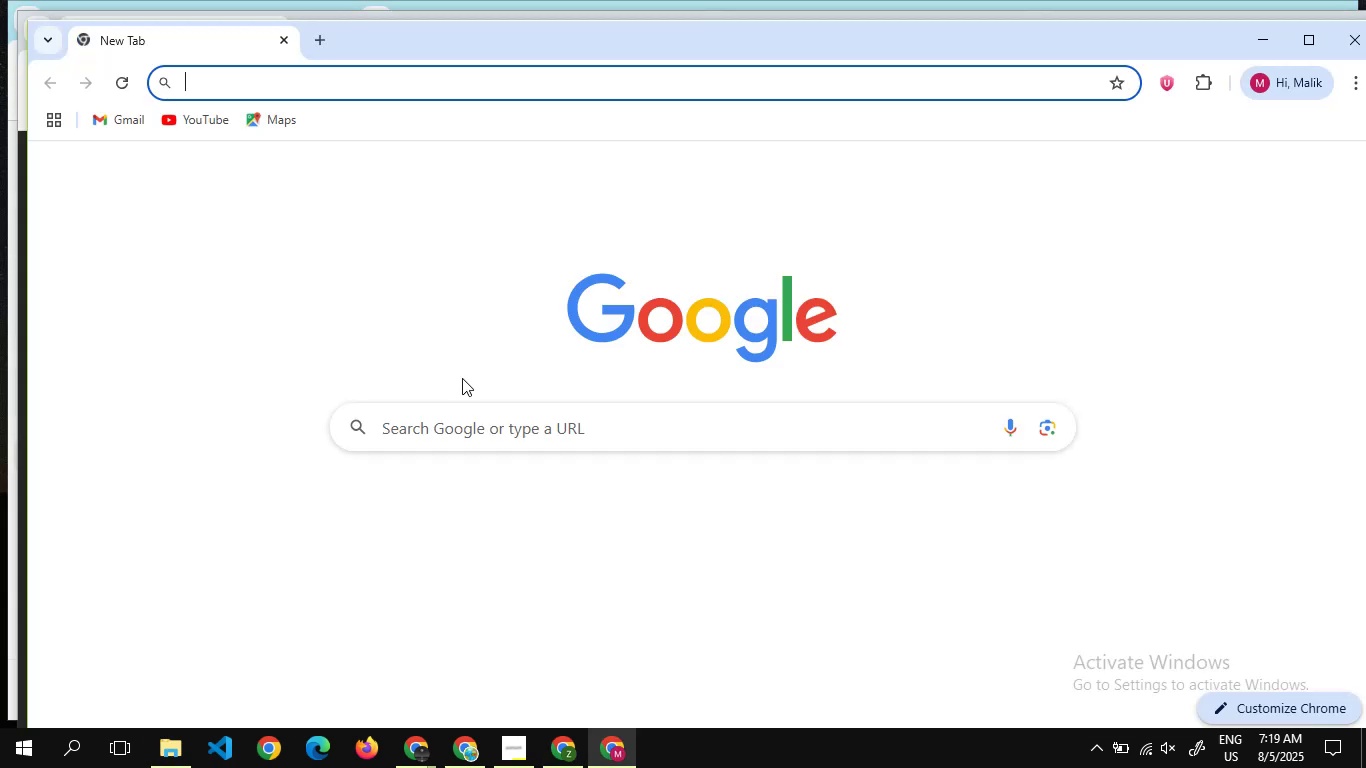 
type(google gemini)
 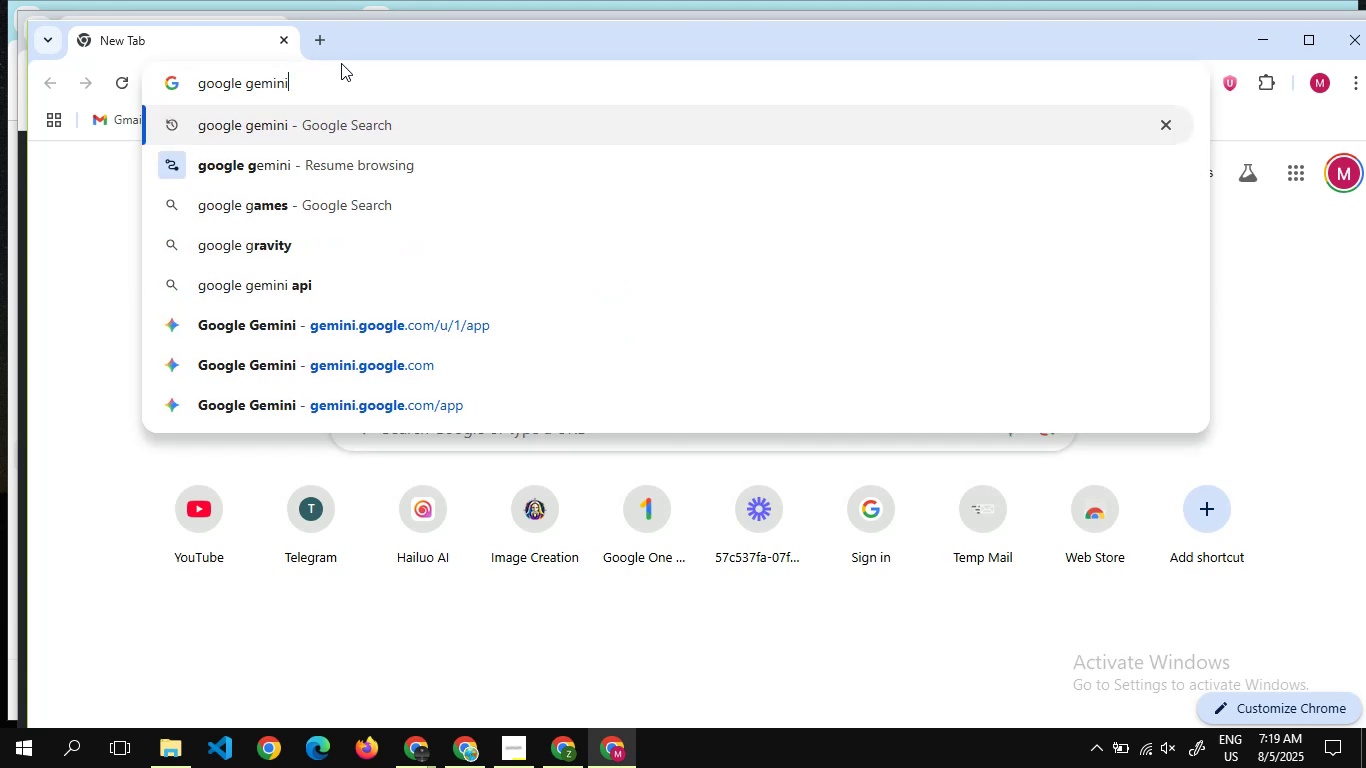 
key(Enter)
 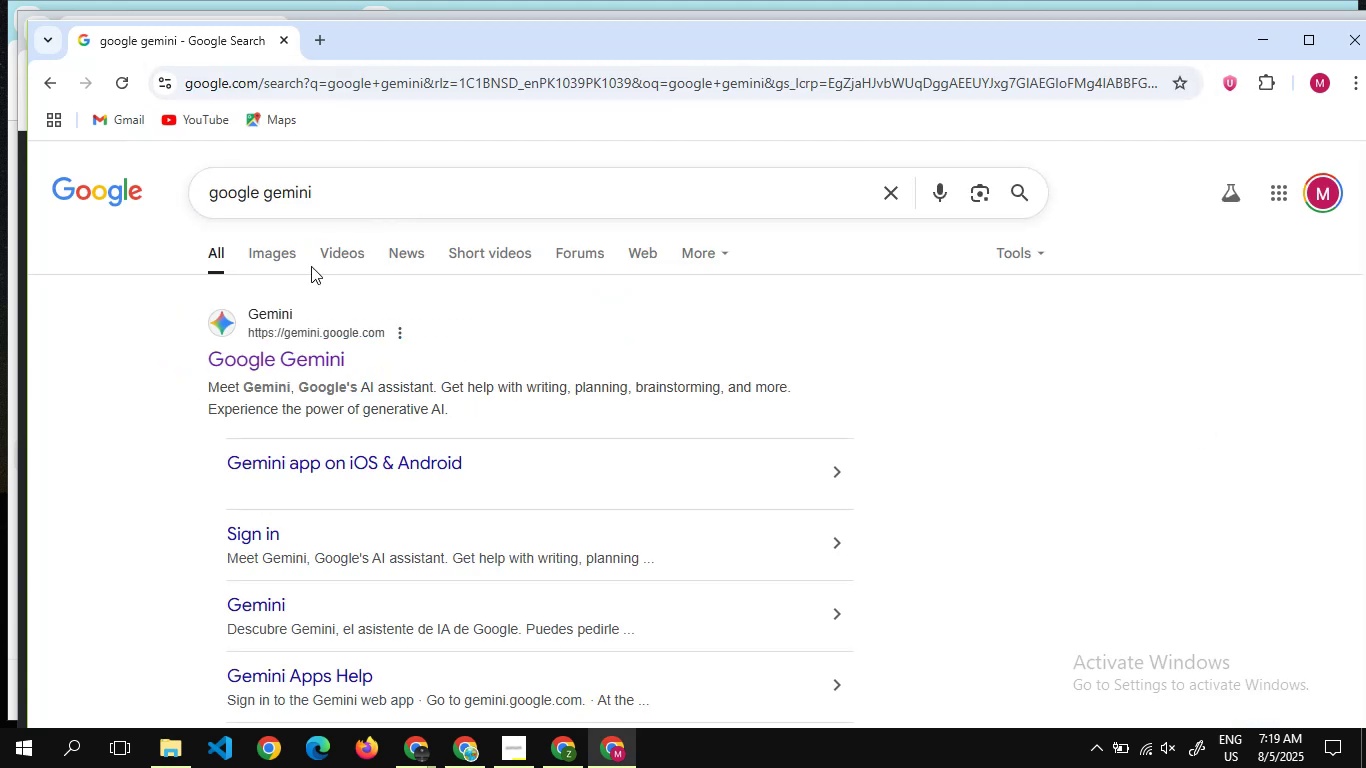 
left_click([303, 370])
 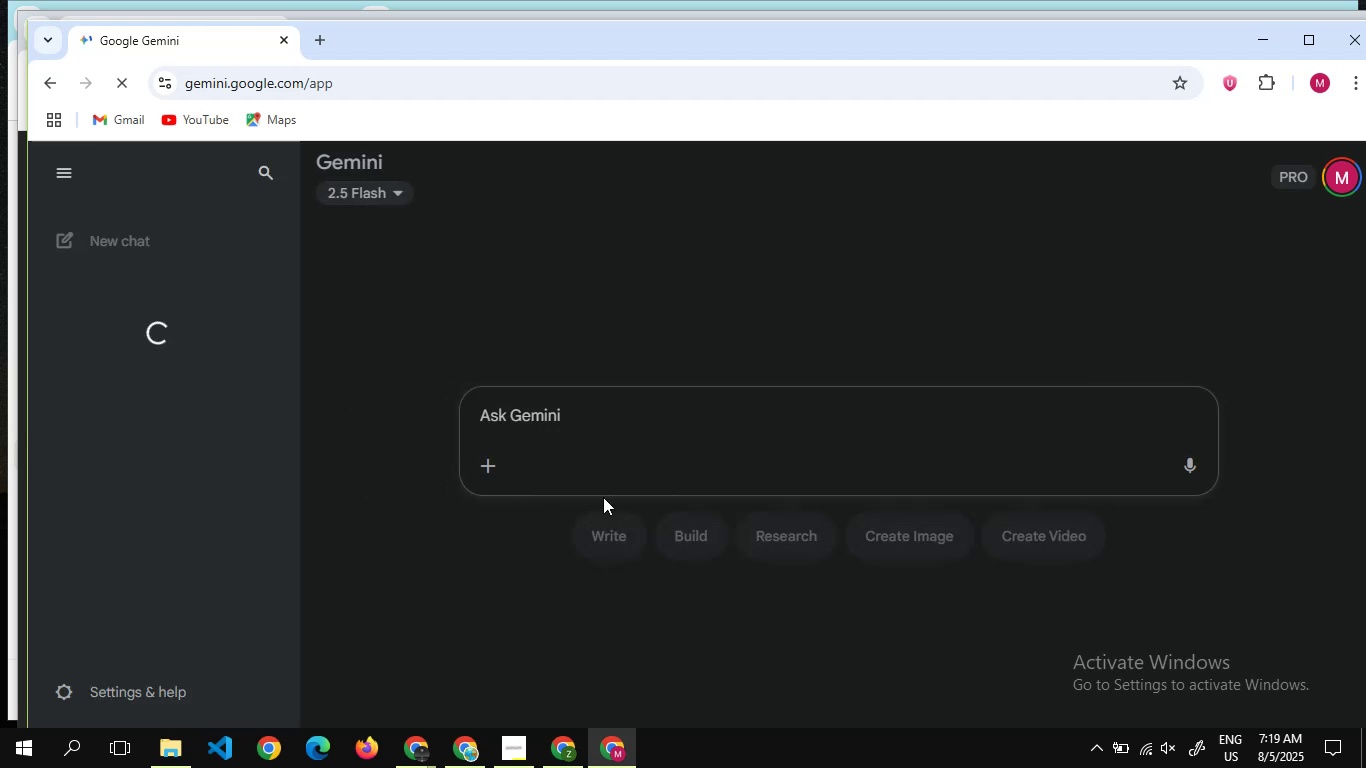 
wait(6.93)
 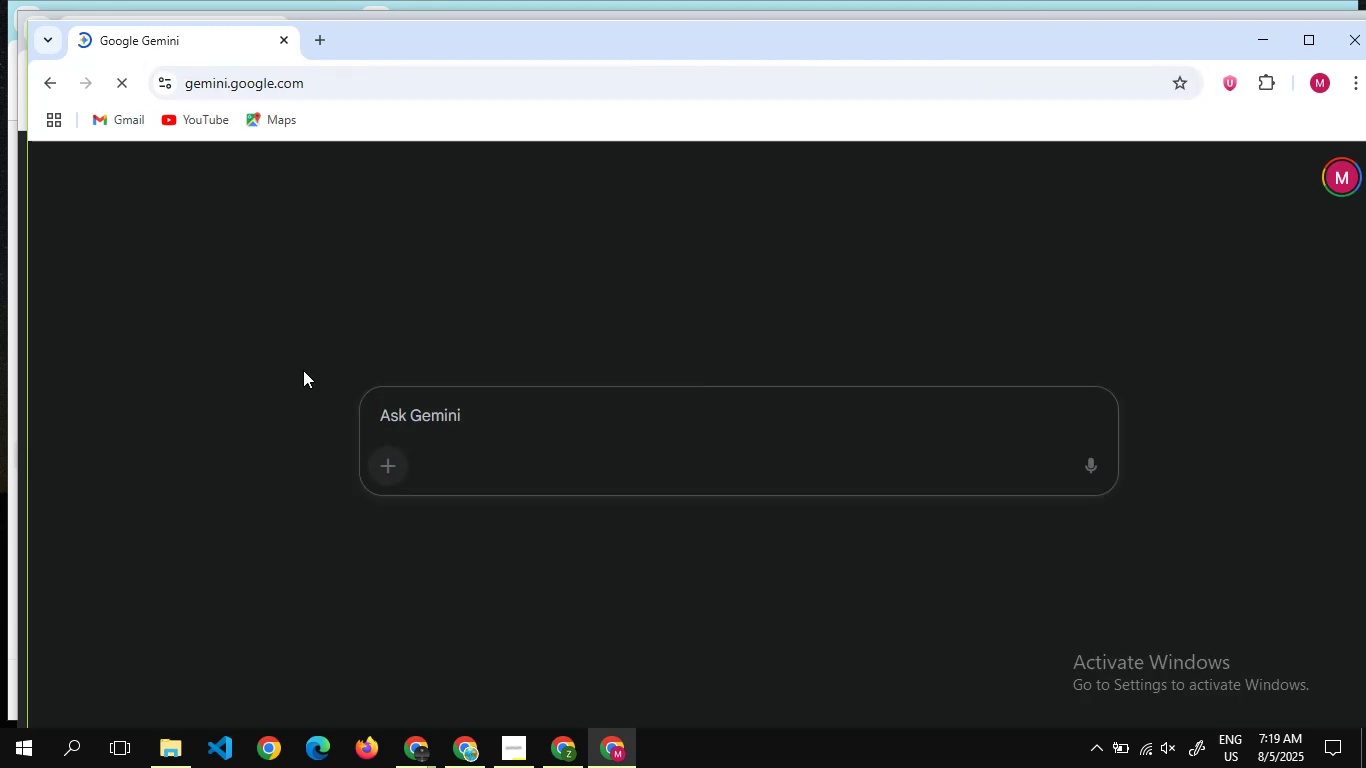 
left_click([1008, 540])
 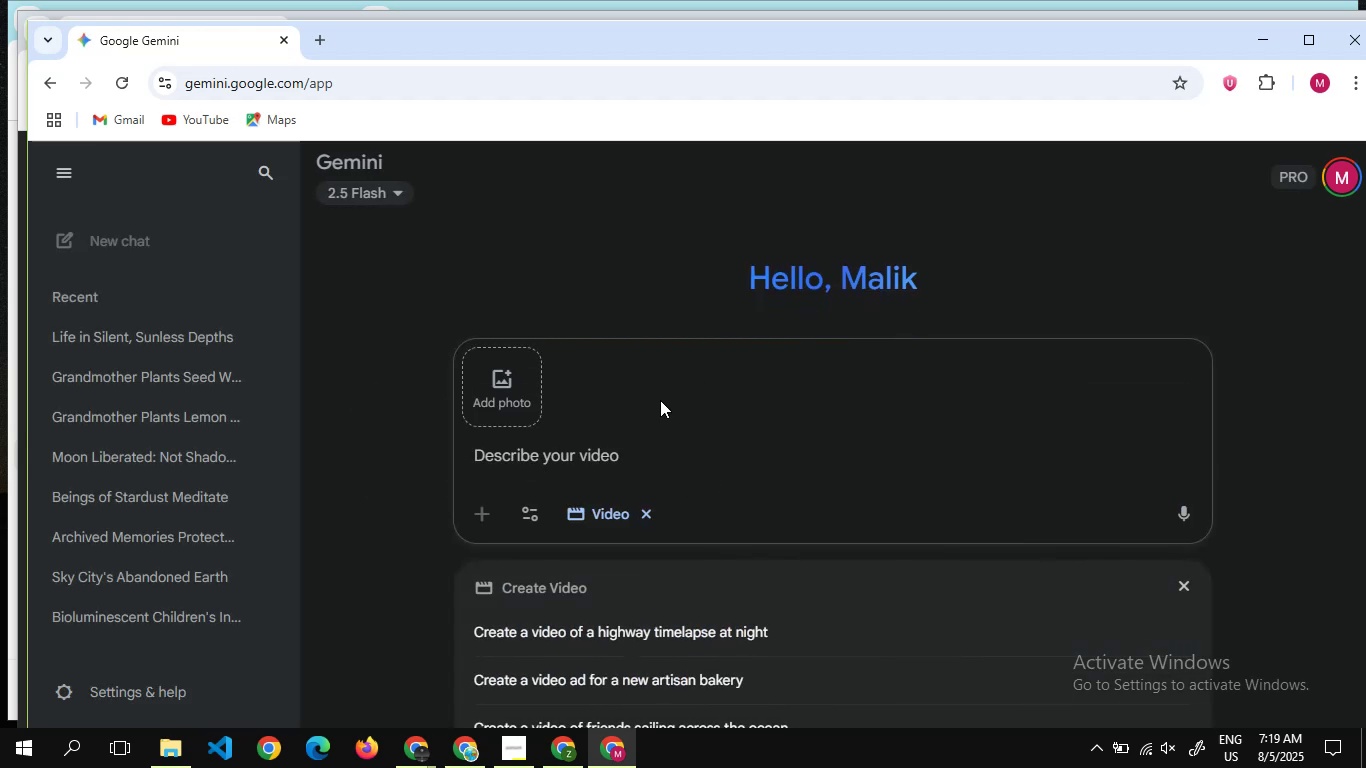 
left_click([620, 466])
 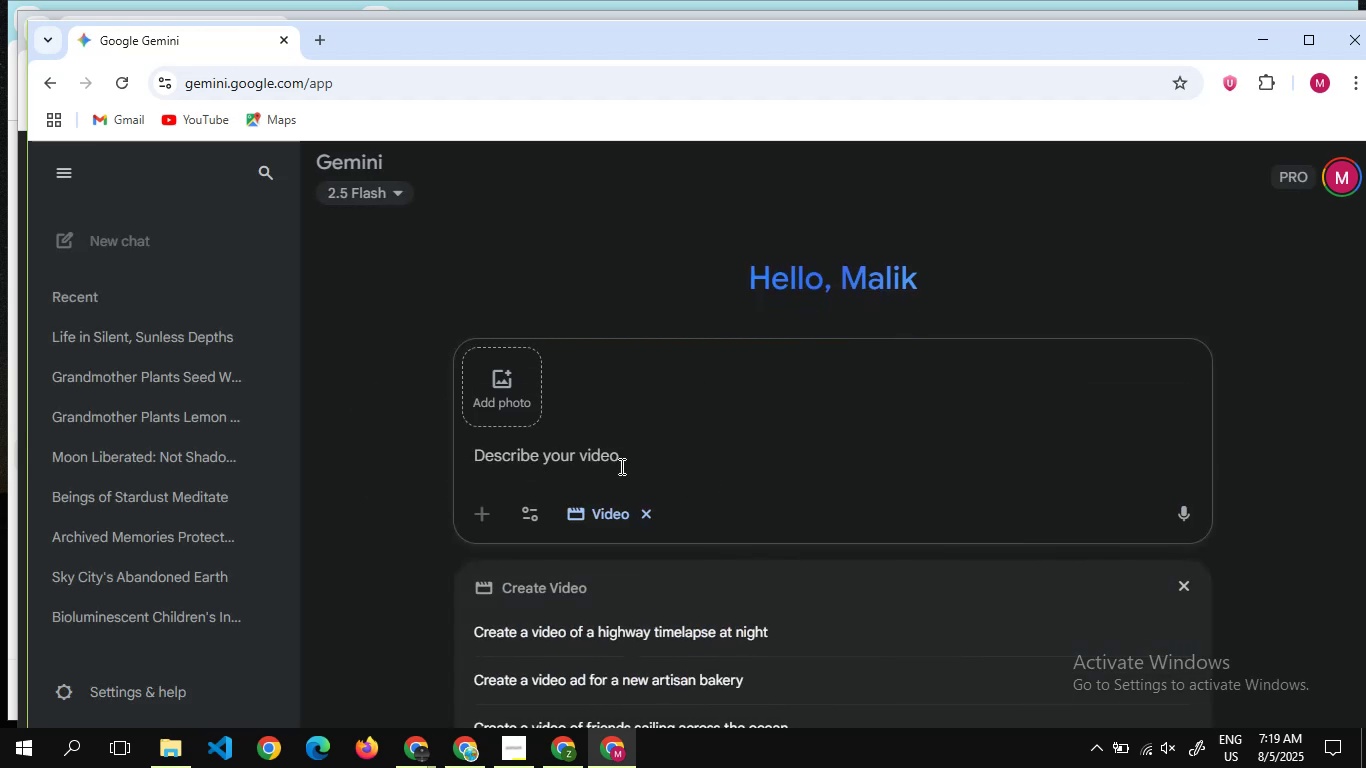 
key(Alt+Tab)
 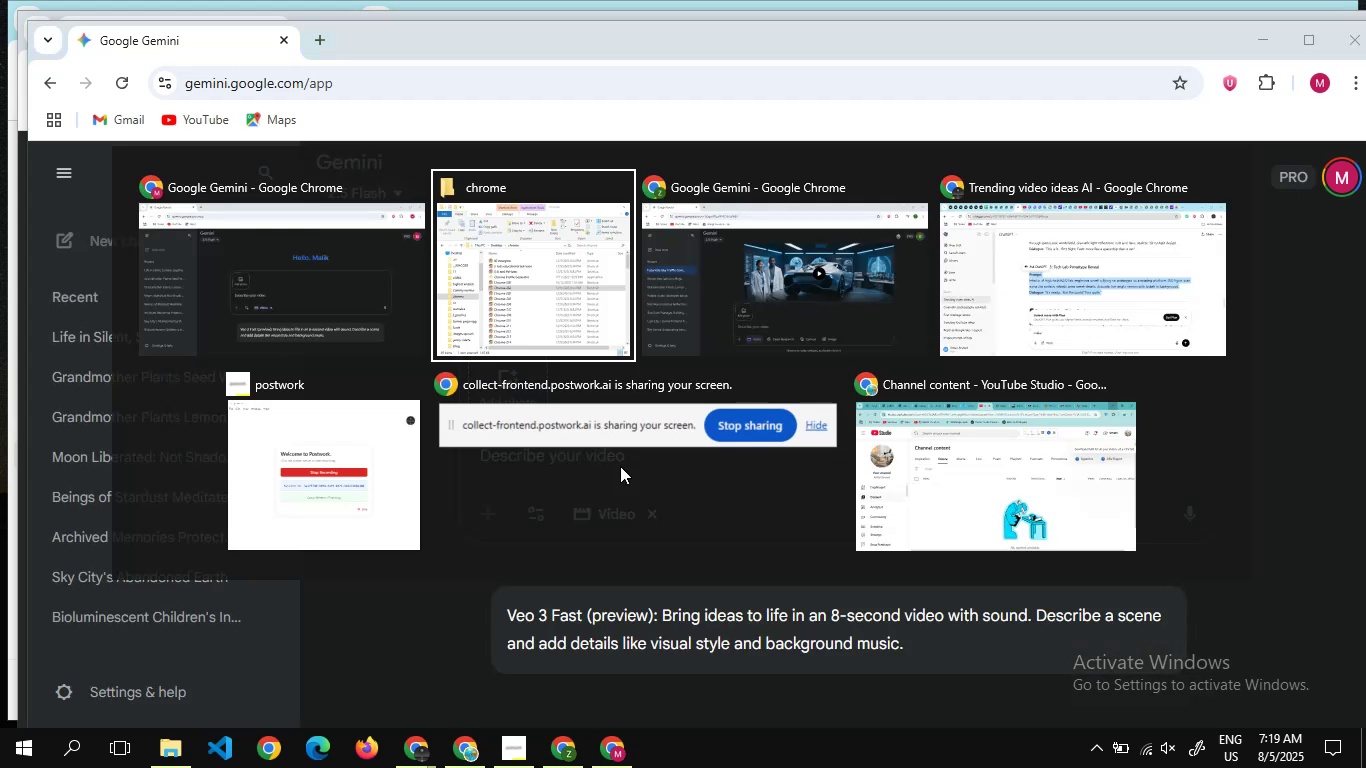 
key(Alt+Tab)
 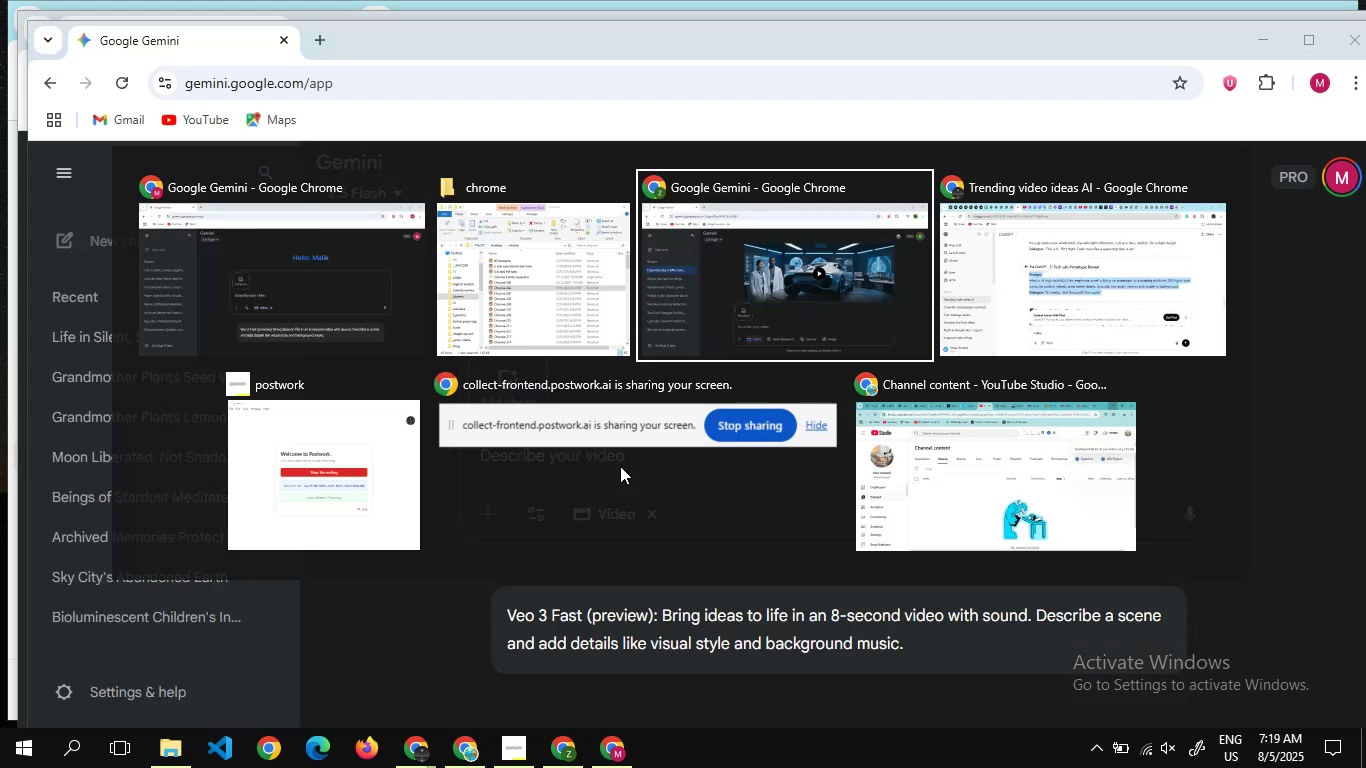 
key(Alt+Tab)
 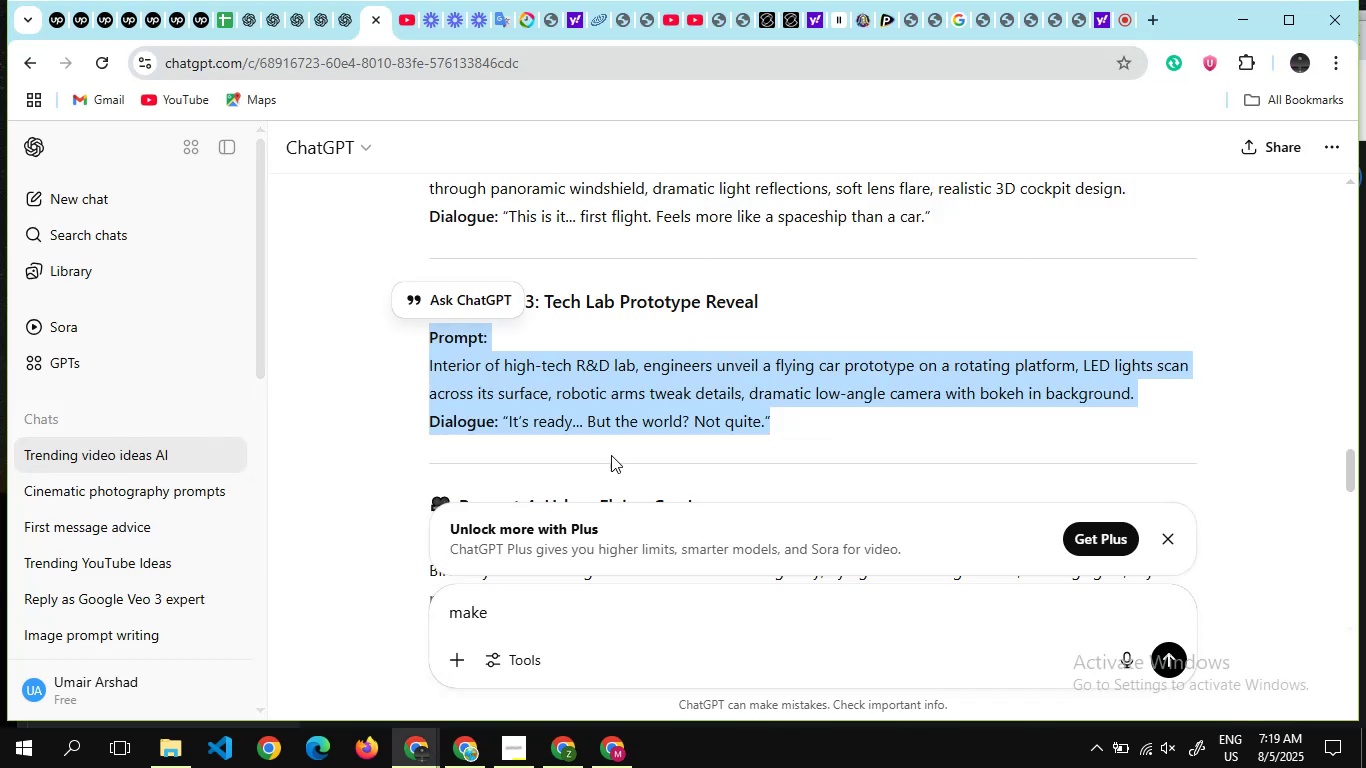 
scroll: coordinate [622, 459], scroll_direction: down, amount: 2.0
 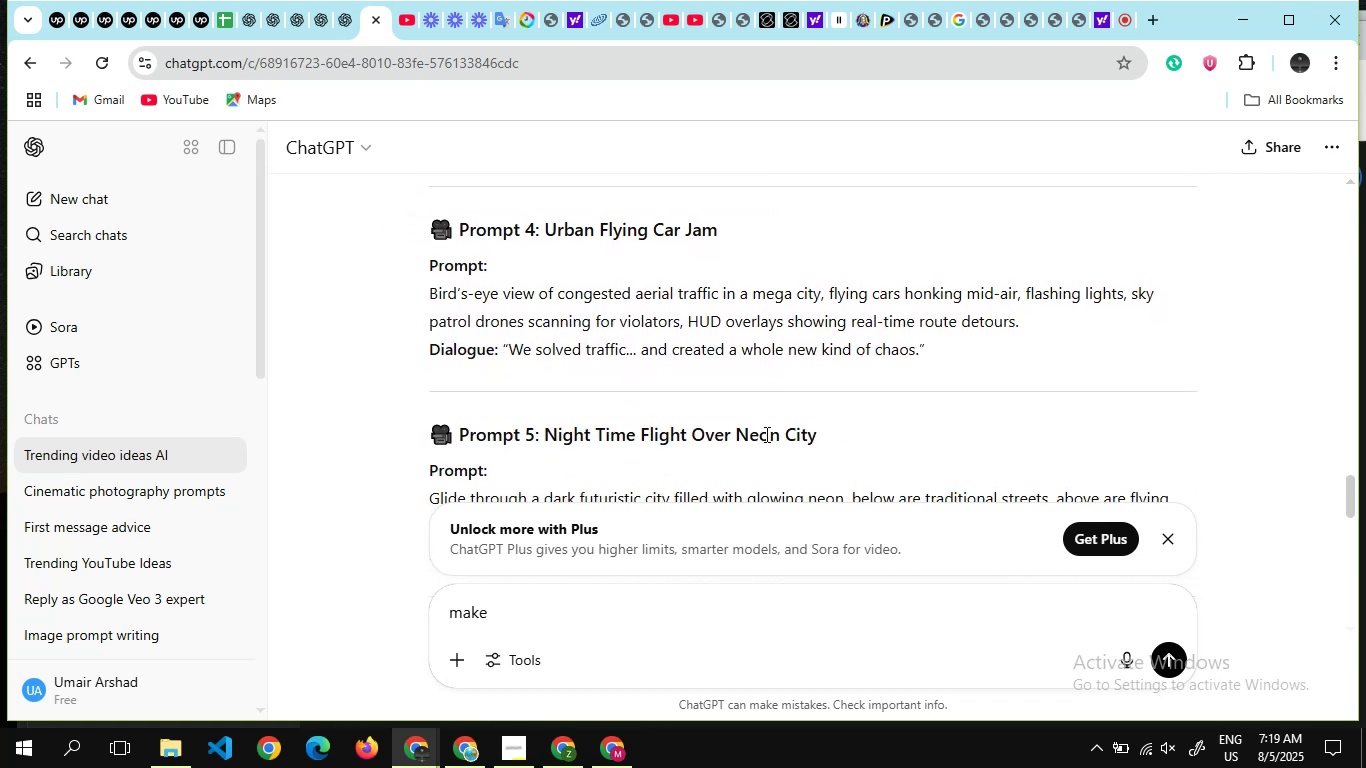 
scroll: coordinate [765, 434], scroll_direction: none, amount: 0.0
 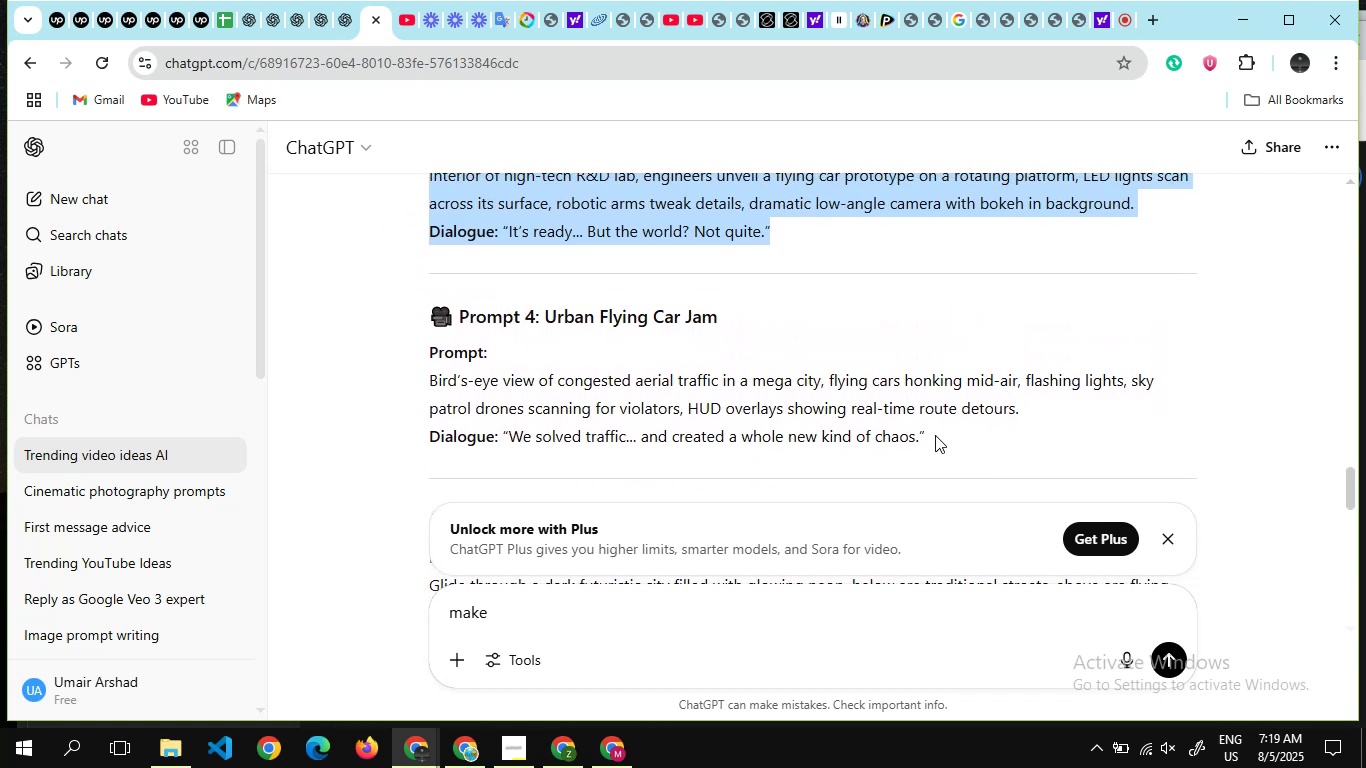 
left_click([935, 435])
 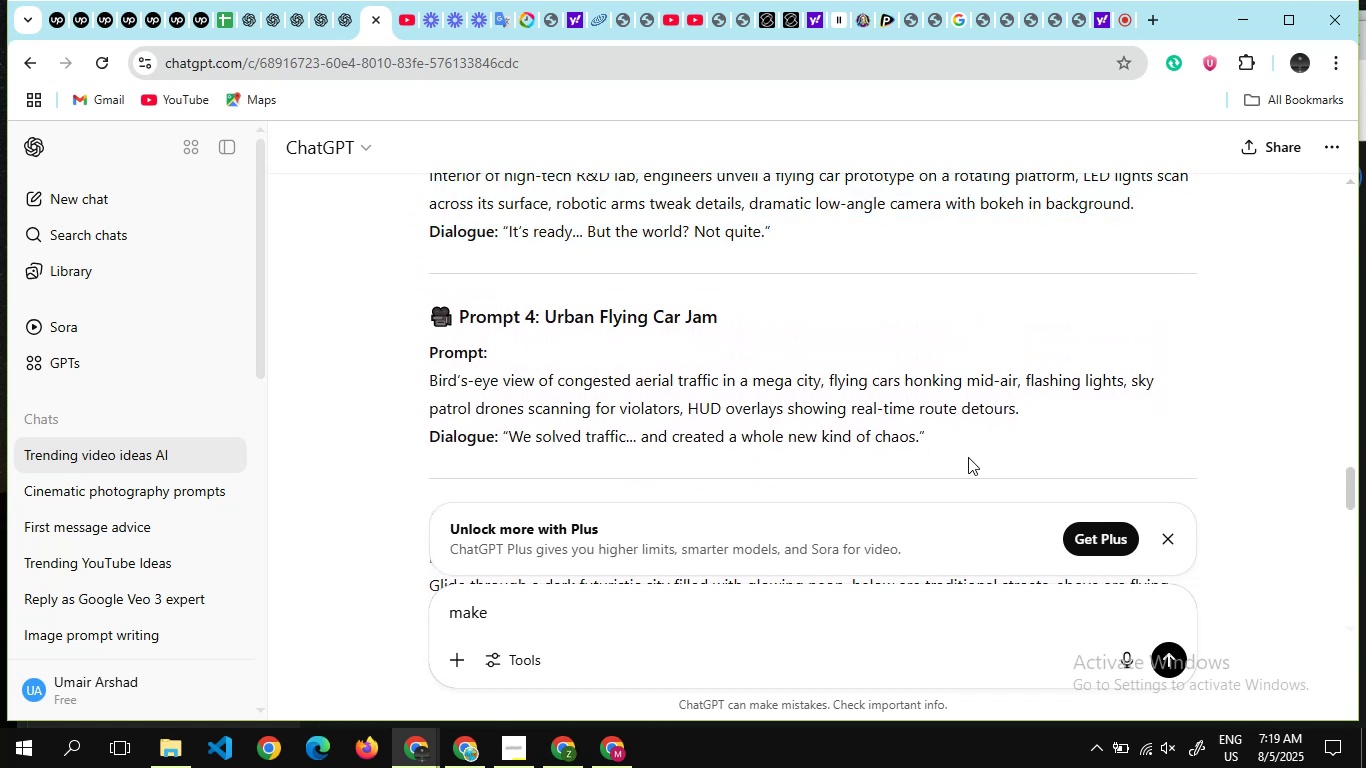 
left_click_drag(start_coordinate=[967, 446], to_coordinate=[398, 351])
 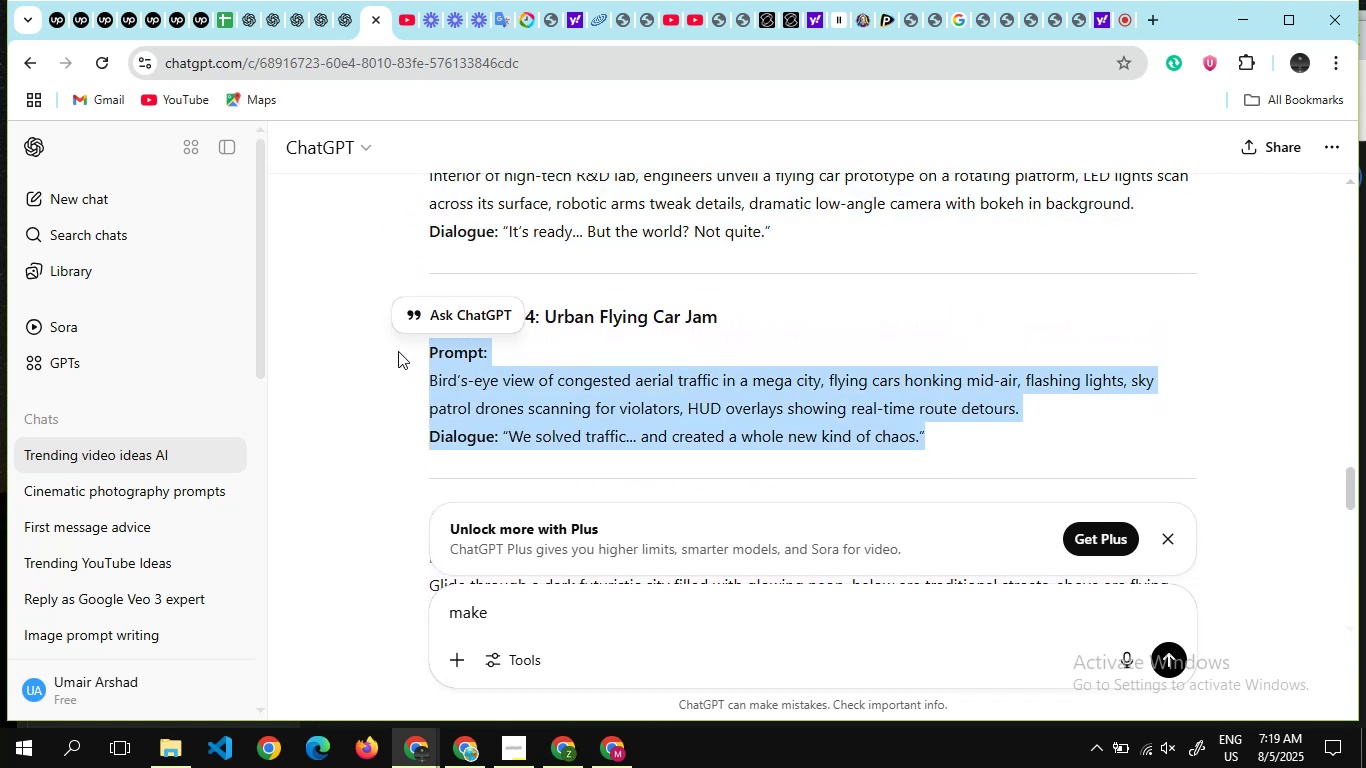 
key(Control+C)
 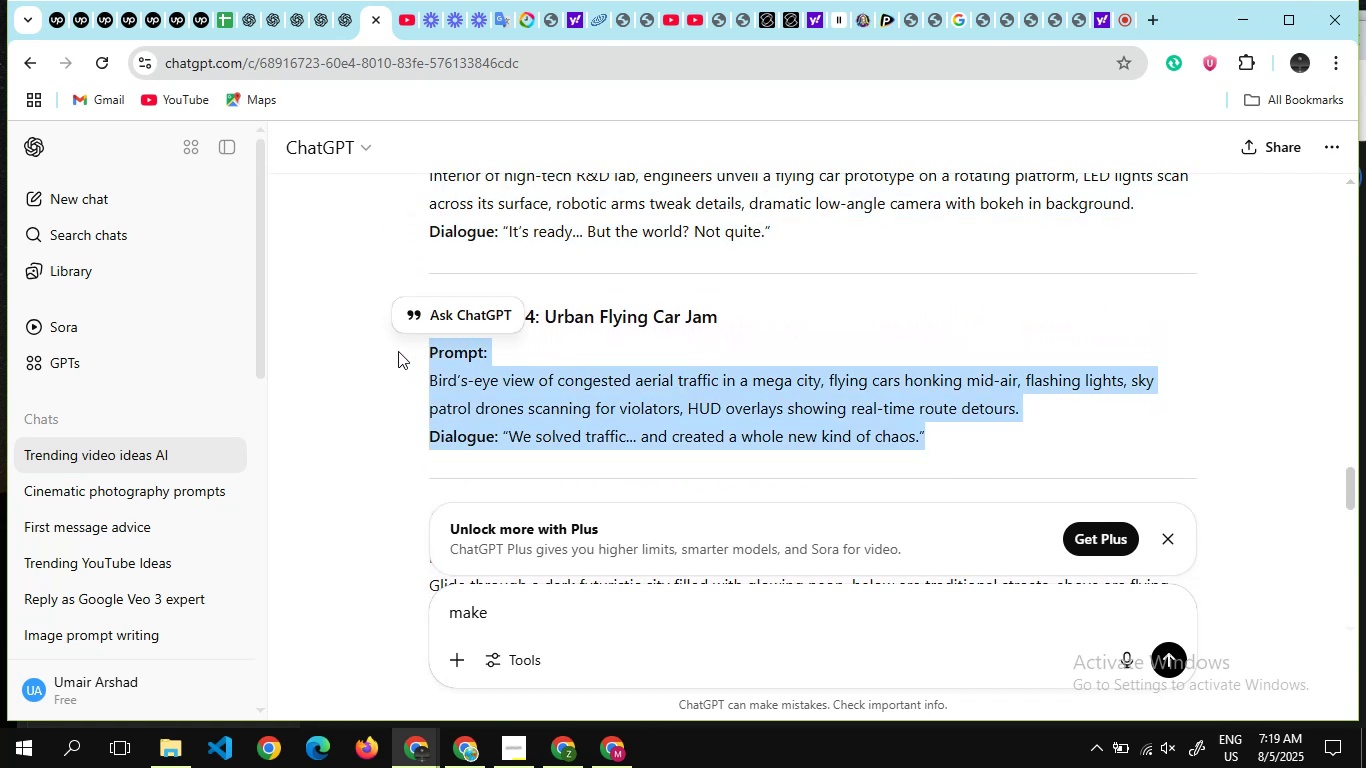 
key(Alt+Tab)
 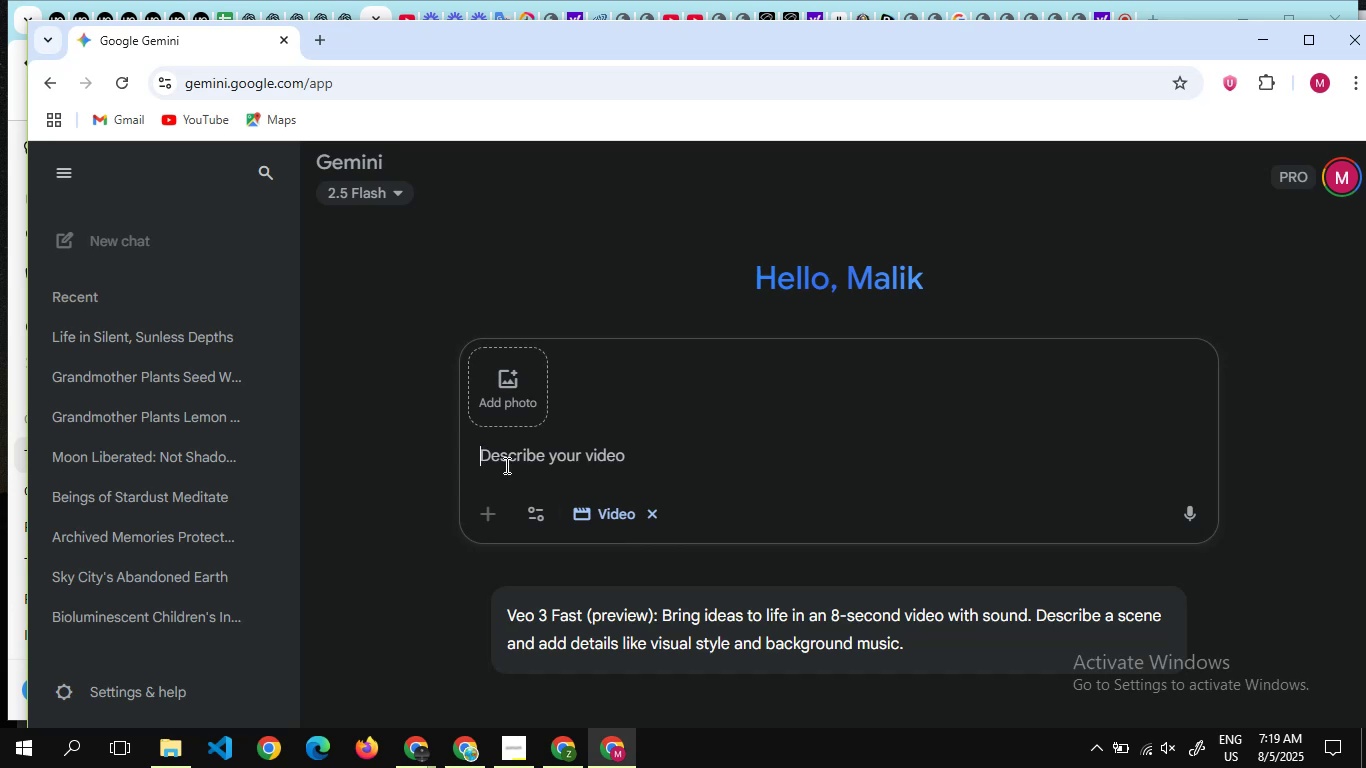 
key(Control+V)
 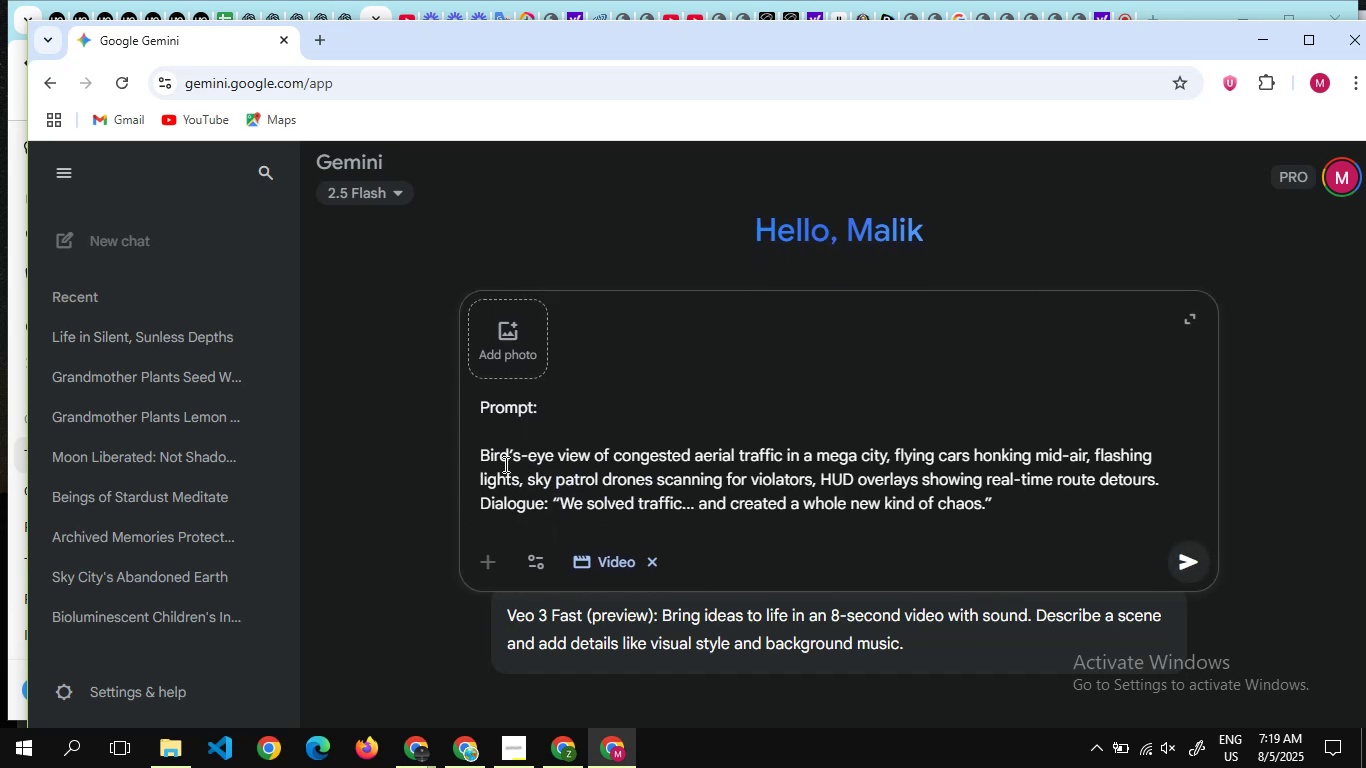 
key(Enter)
 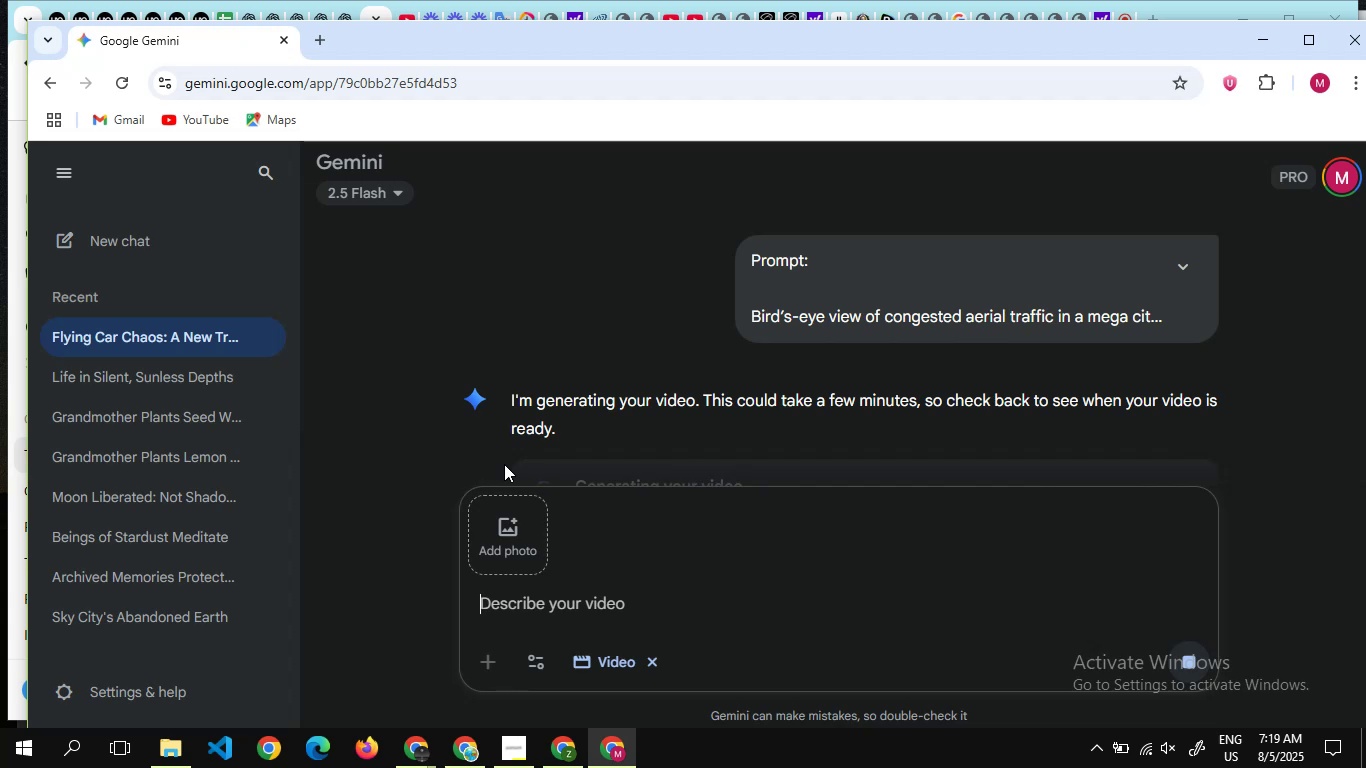 
wait(16.34)
 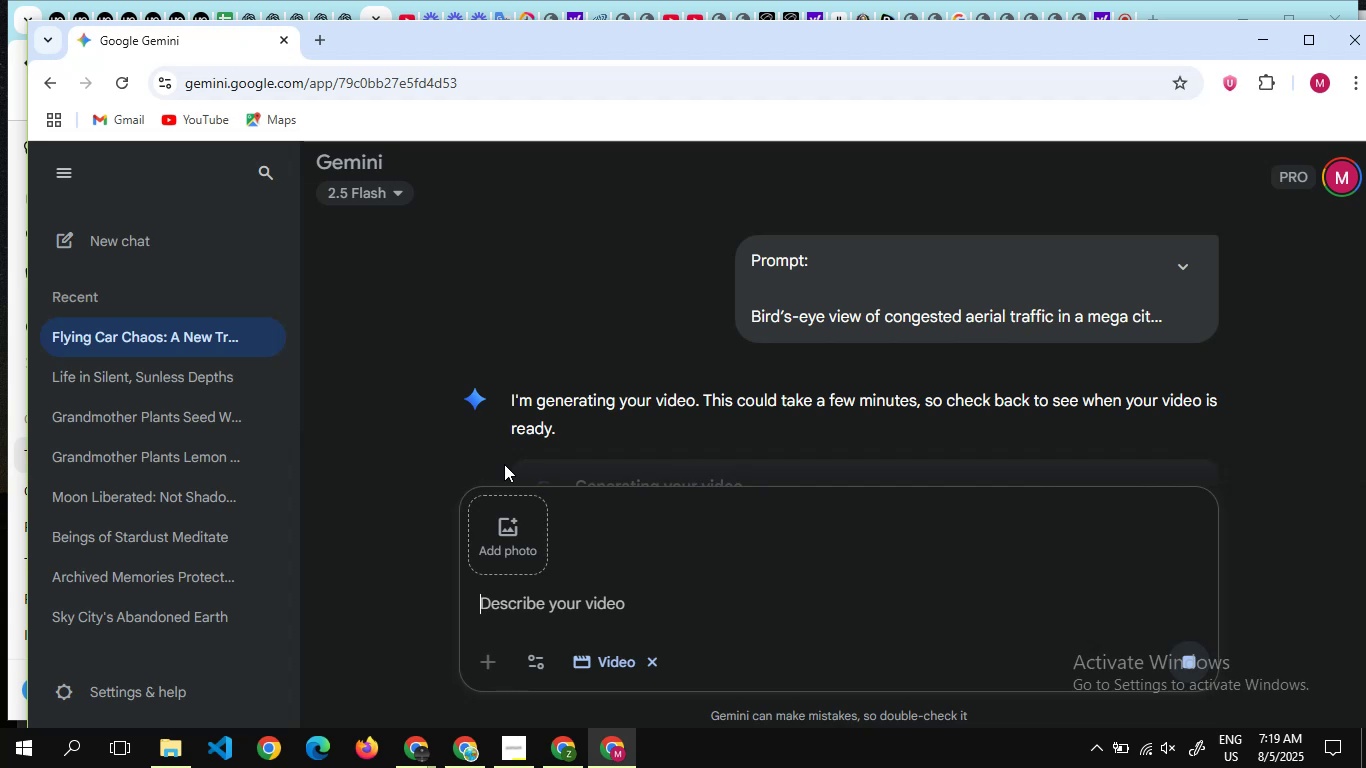 
scroll: coordinate [538, 400], scroll_direction: down, amount: 2.0
 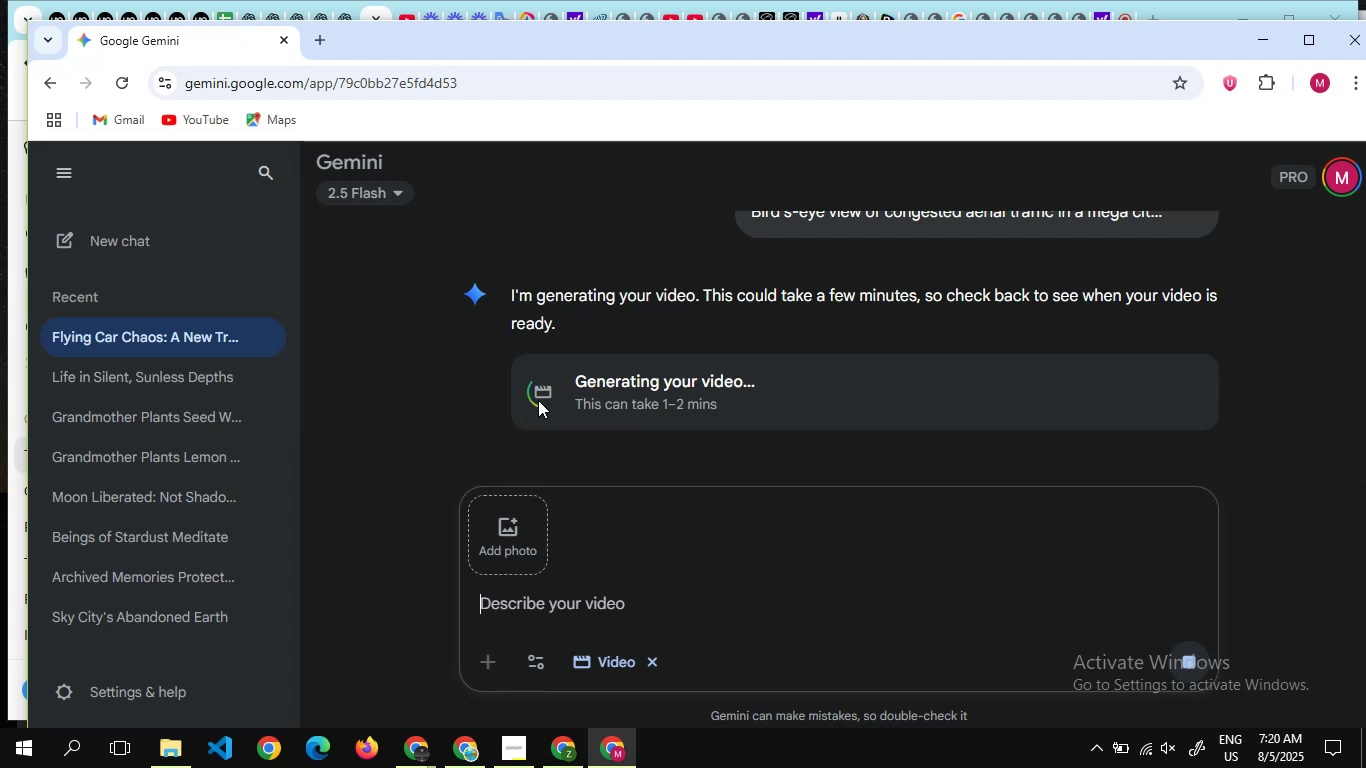 
wait(30.81)
 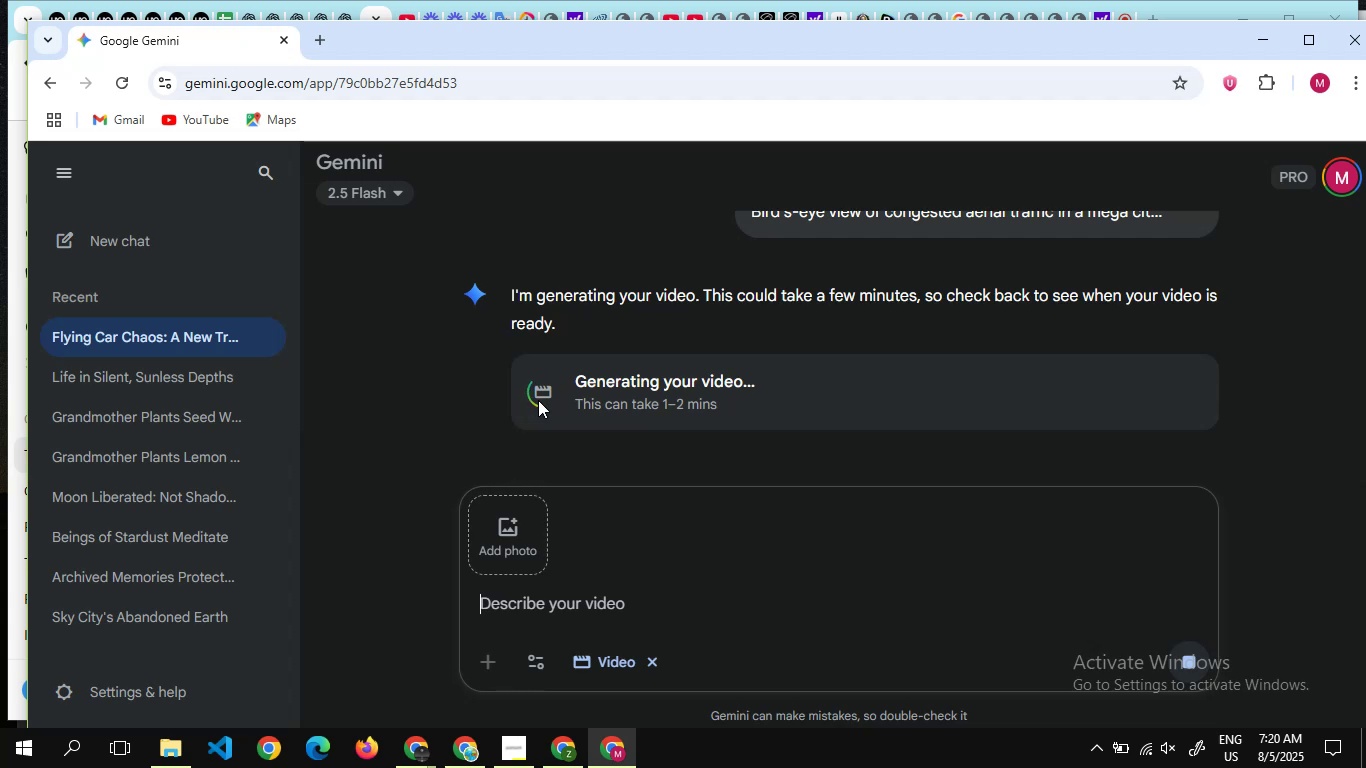 
scroll: coordinate [633, 367], scroll_direction: down, amount: 2.0
 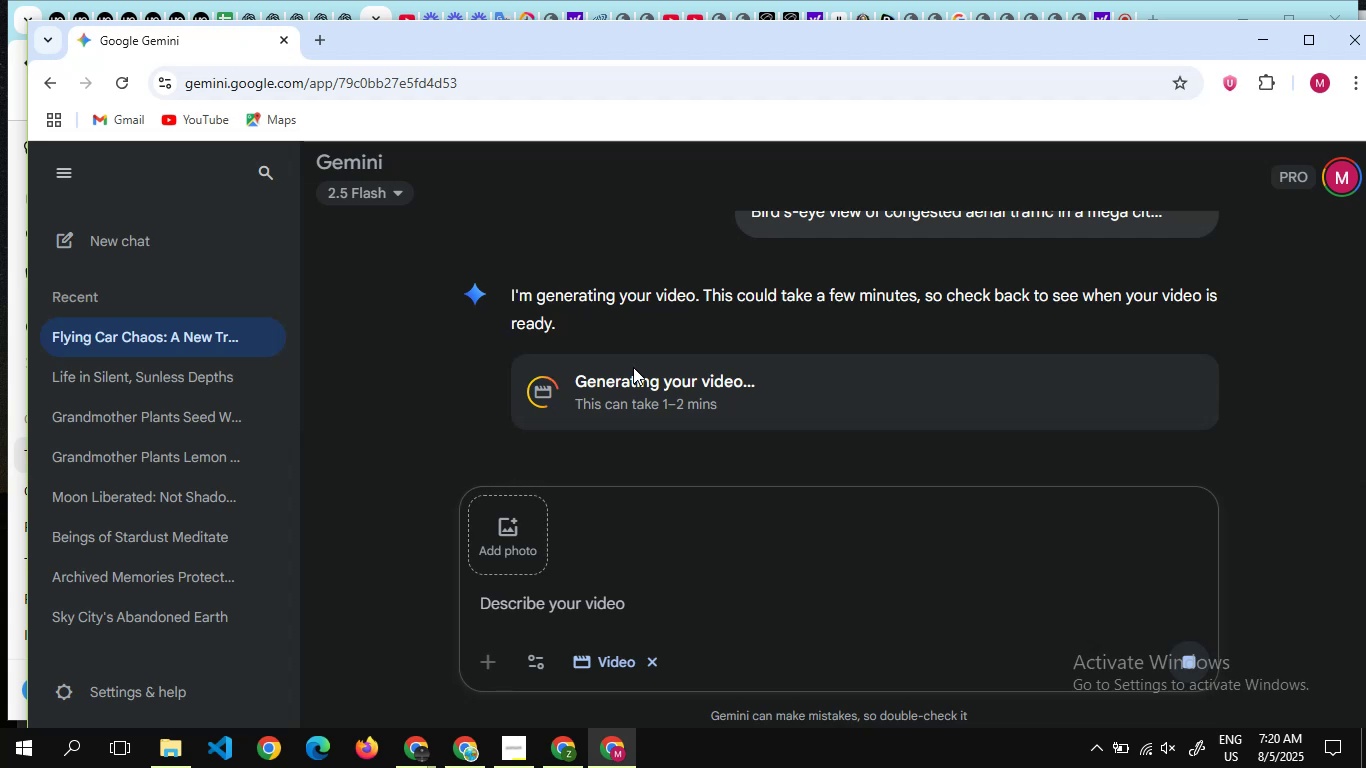 
wait(22.39)
 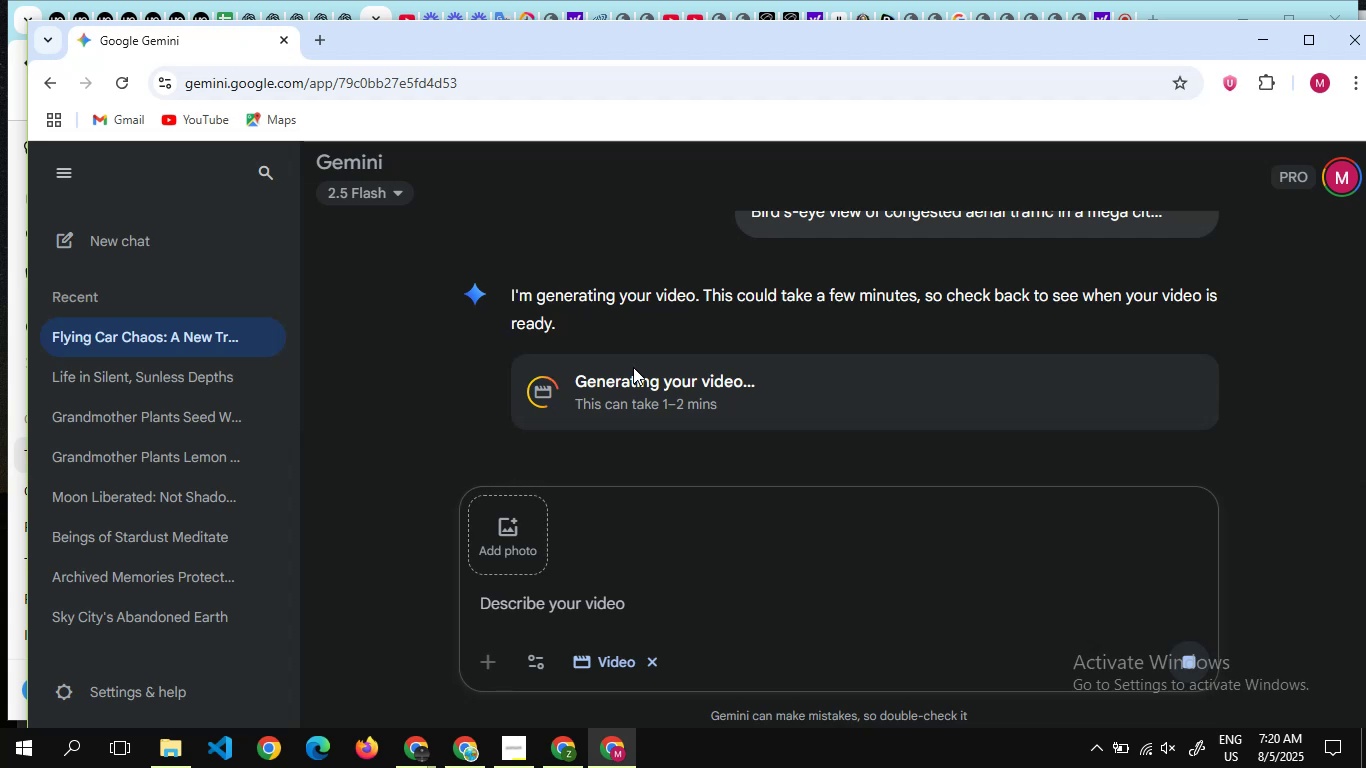 
scroll: coordinate [905, 376], scroll_direction: down, amount: 4.0
 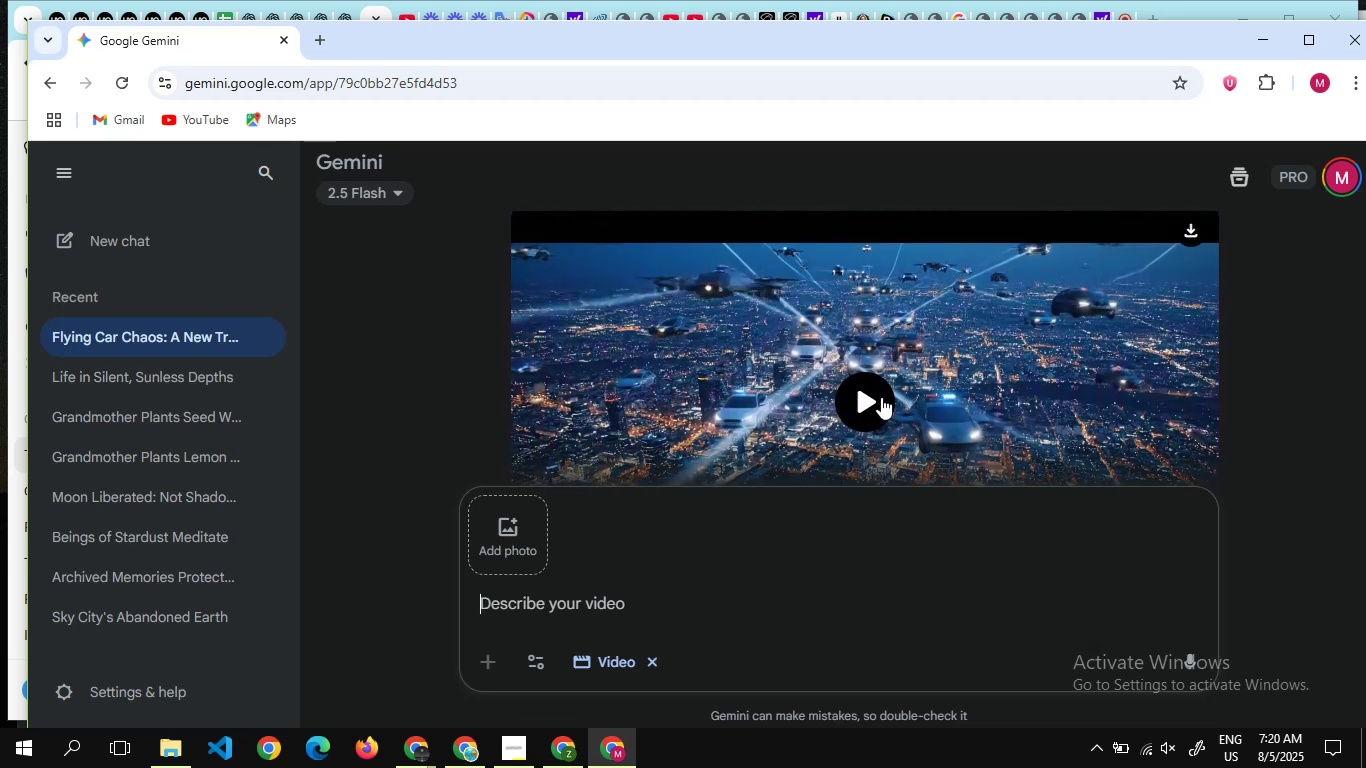 
left_click([881, 397])
 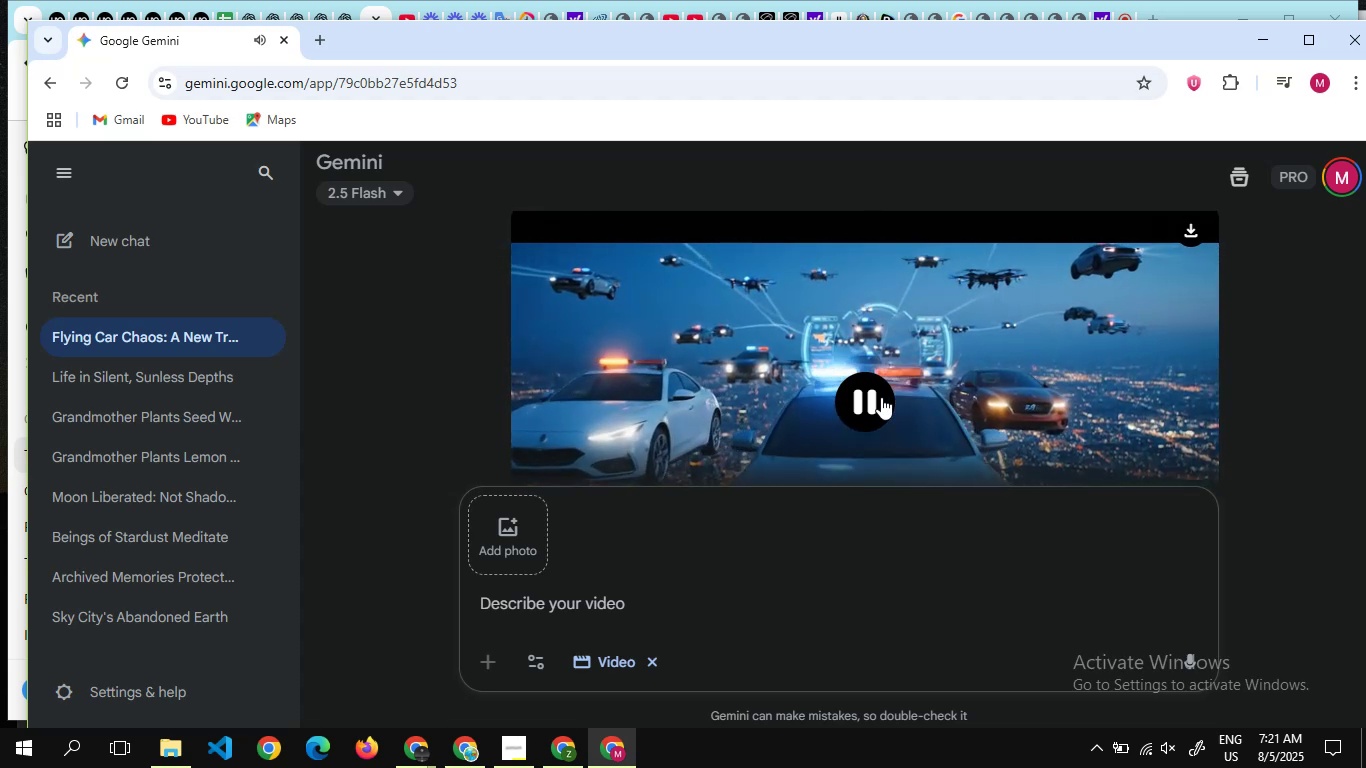 
wait(28.56)
 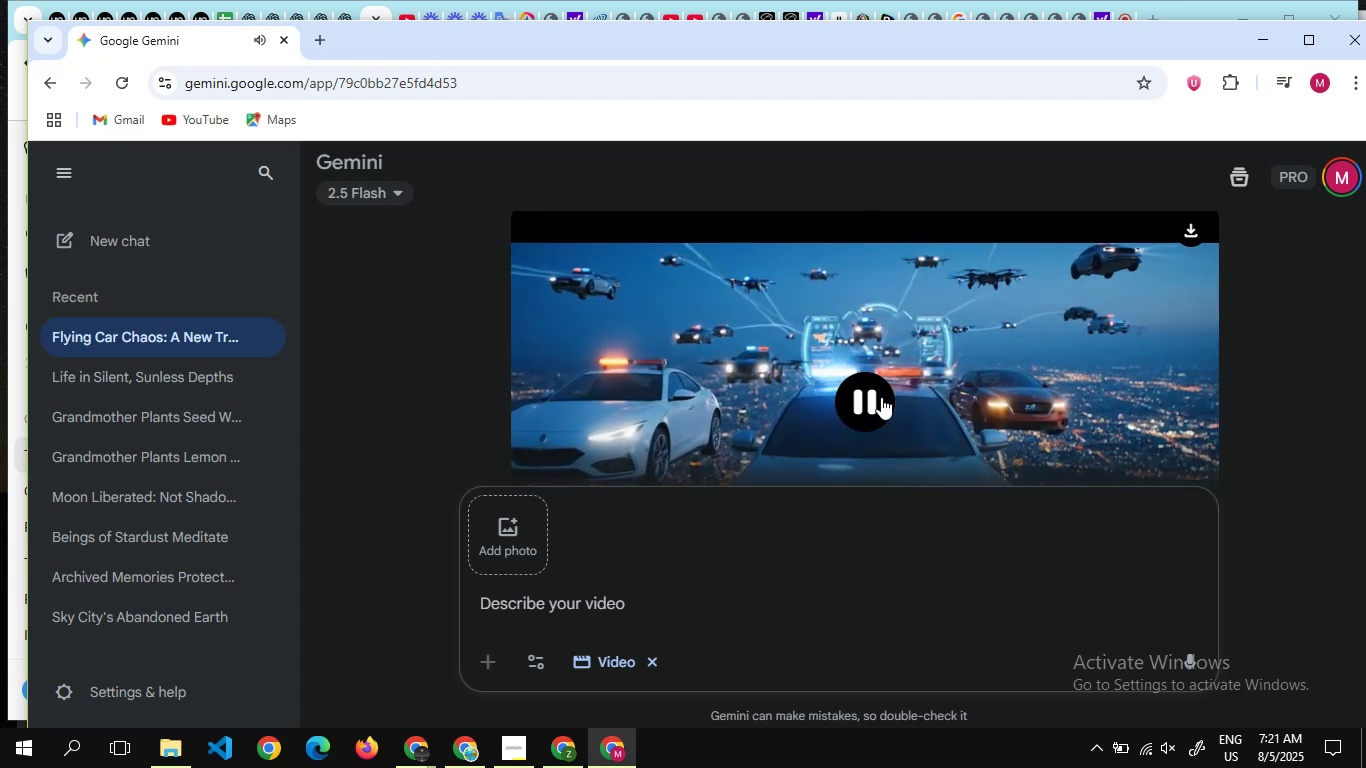 
scroll: coordinate [809, 413], scroll_direction: down, amount: 6.0
 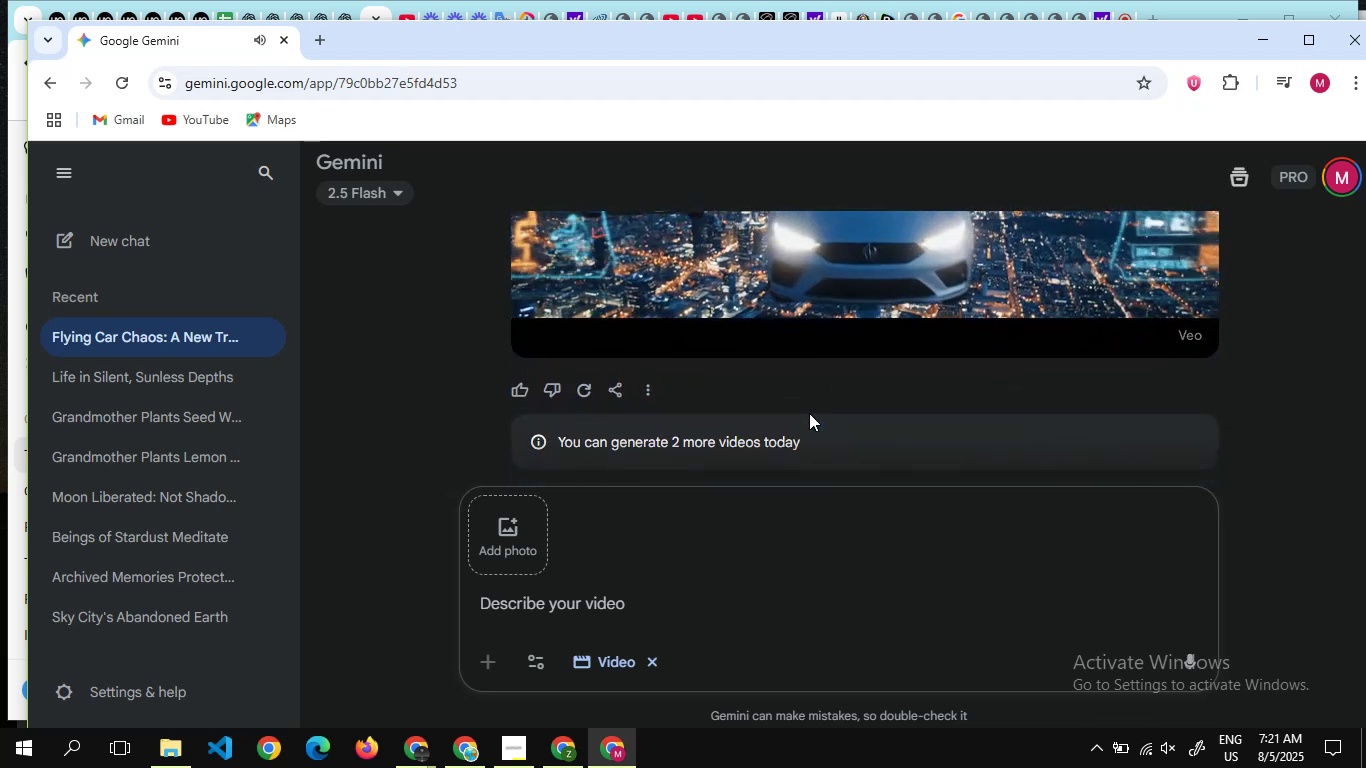 
scroll: coordinate [809, 413], scroll_direction: up, amount: 10.0
 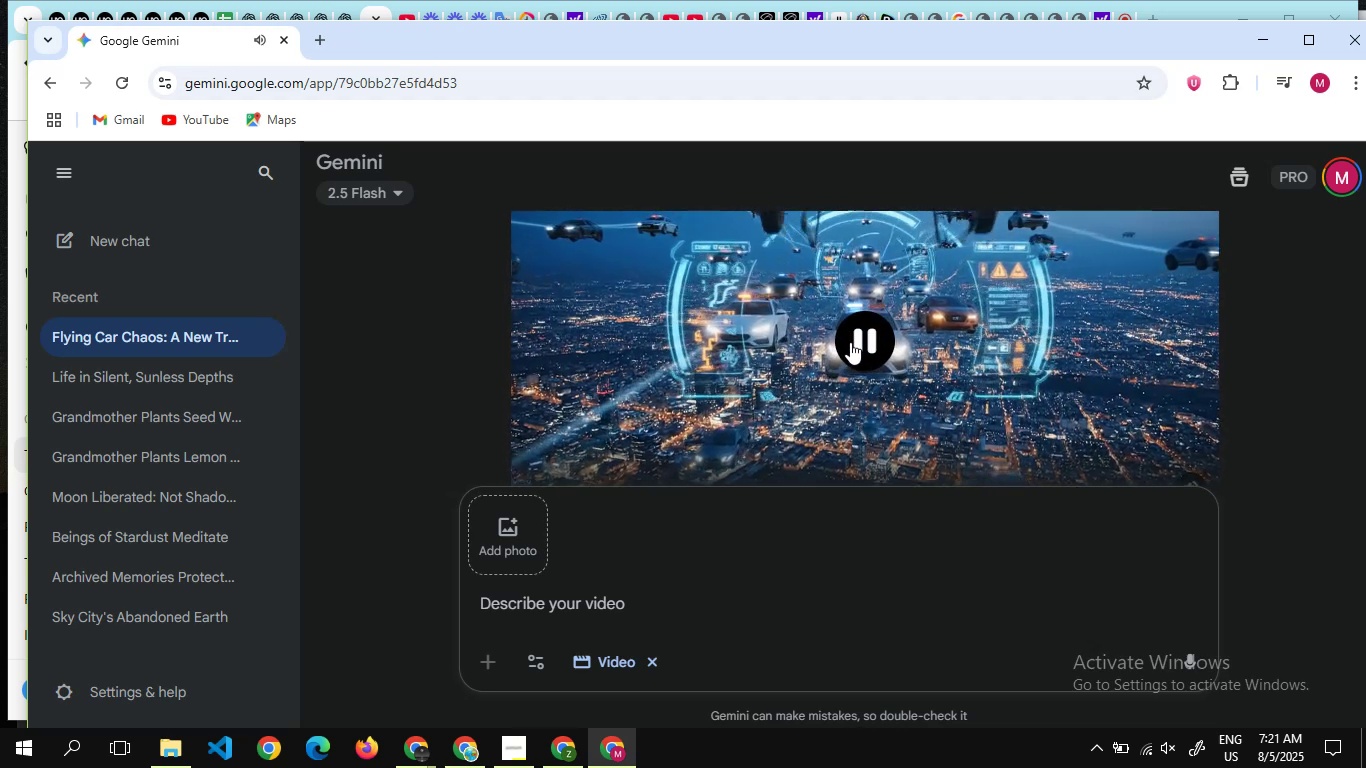 
left_click([850, 342])
 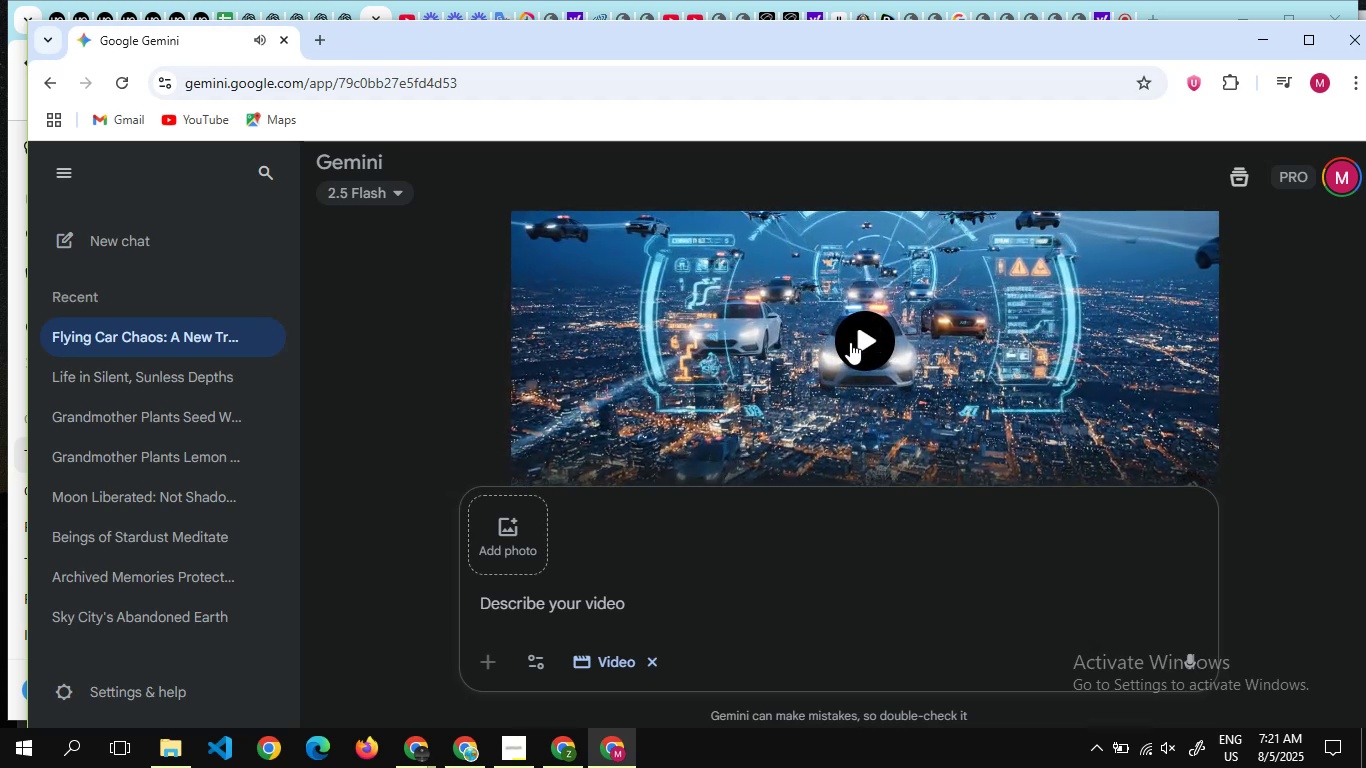 
key(Alt+AltLeft)
 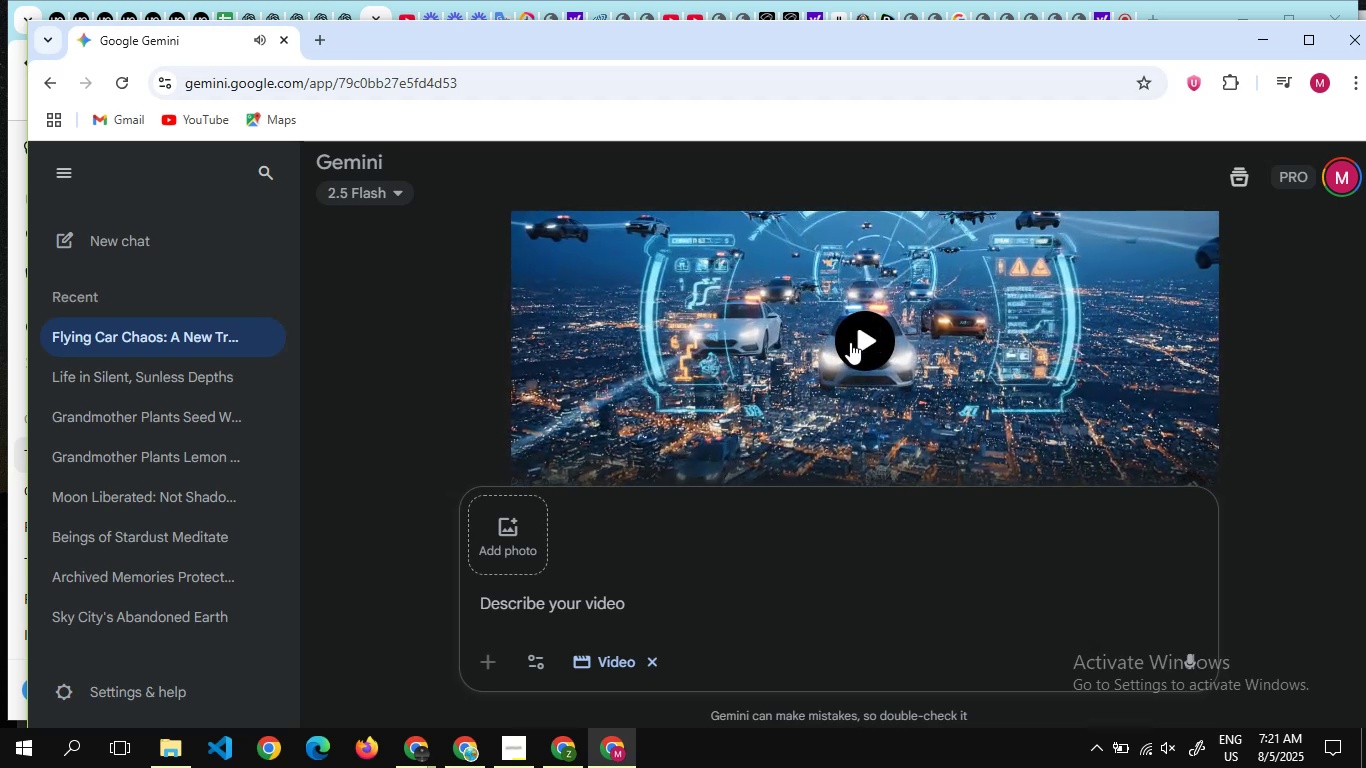 
key(Alt+Tab)
 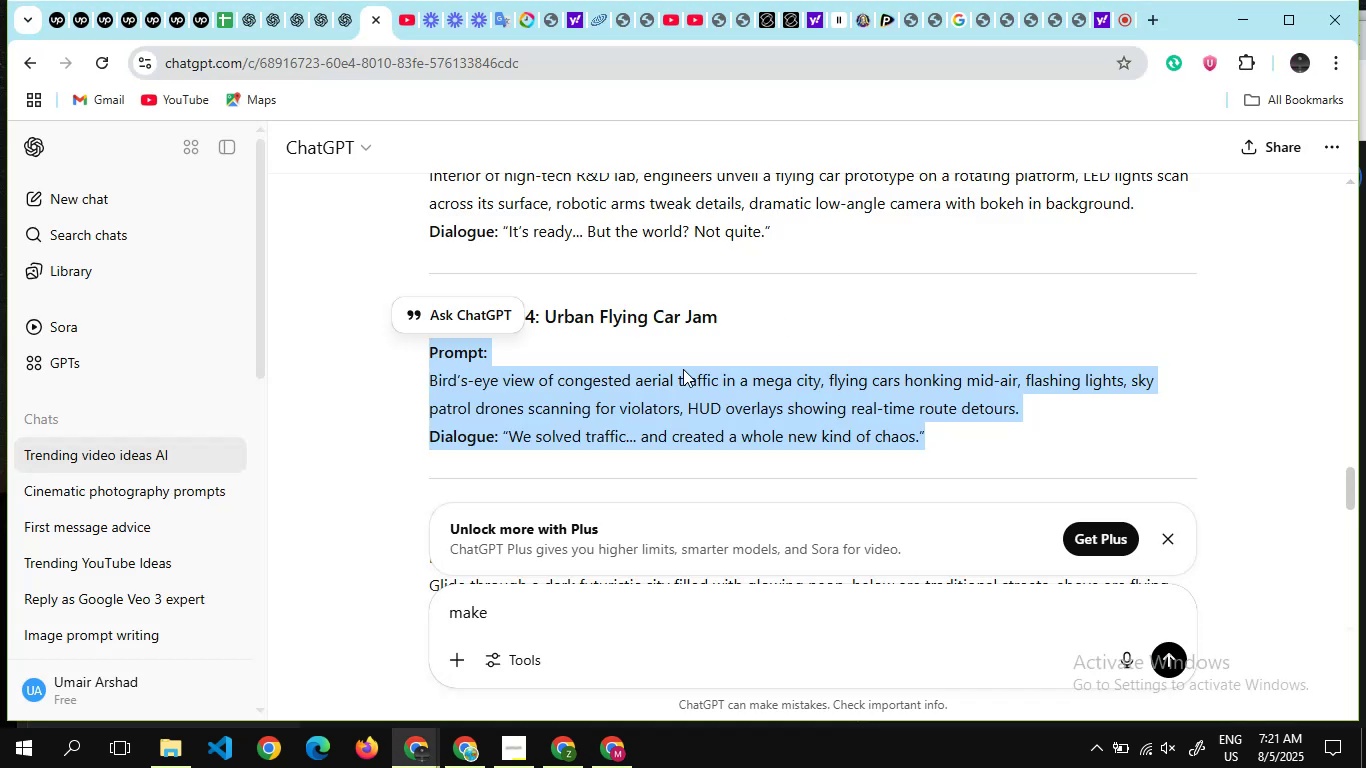 
scroll: coordinate [683, 376], scroll_direction: down, amount: 3.0
 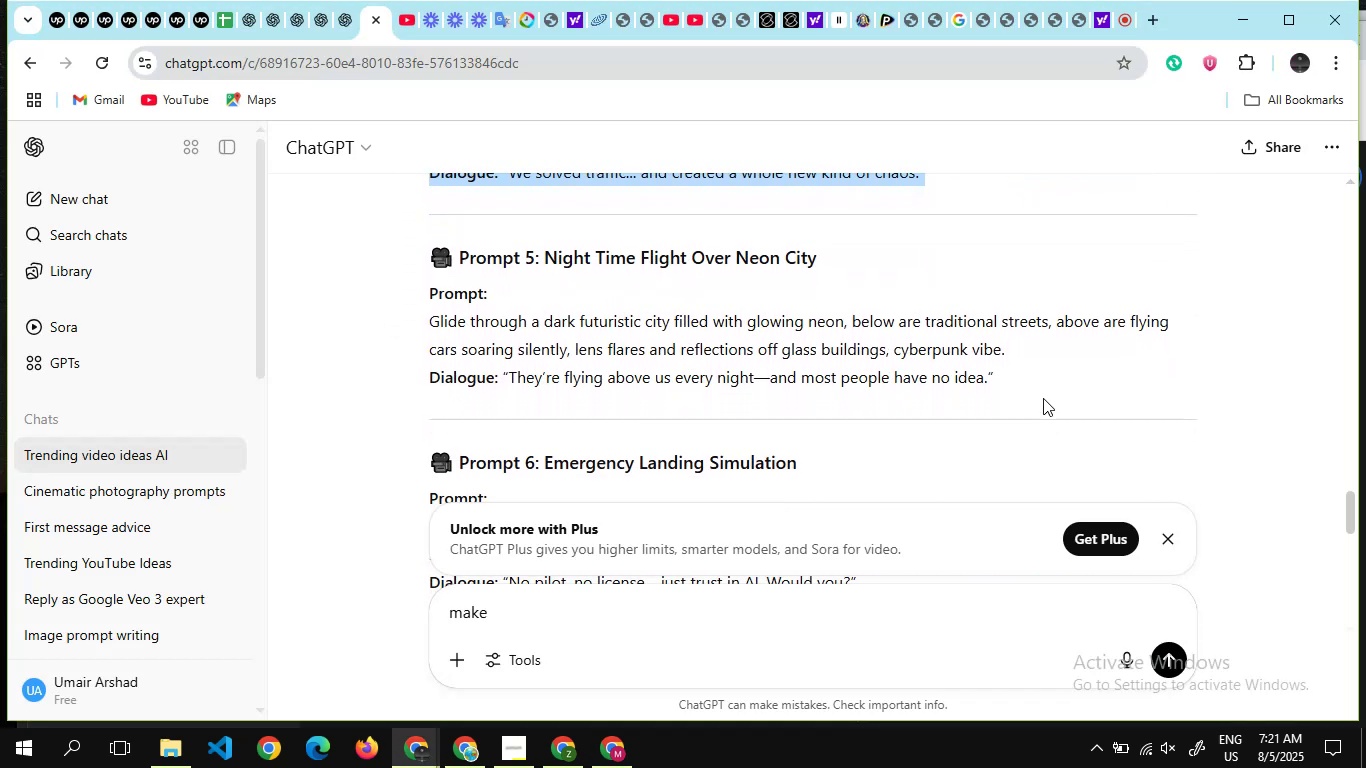 
left_click([1043, 394])
 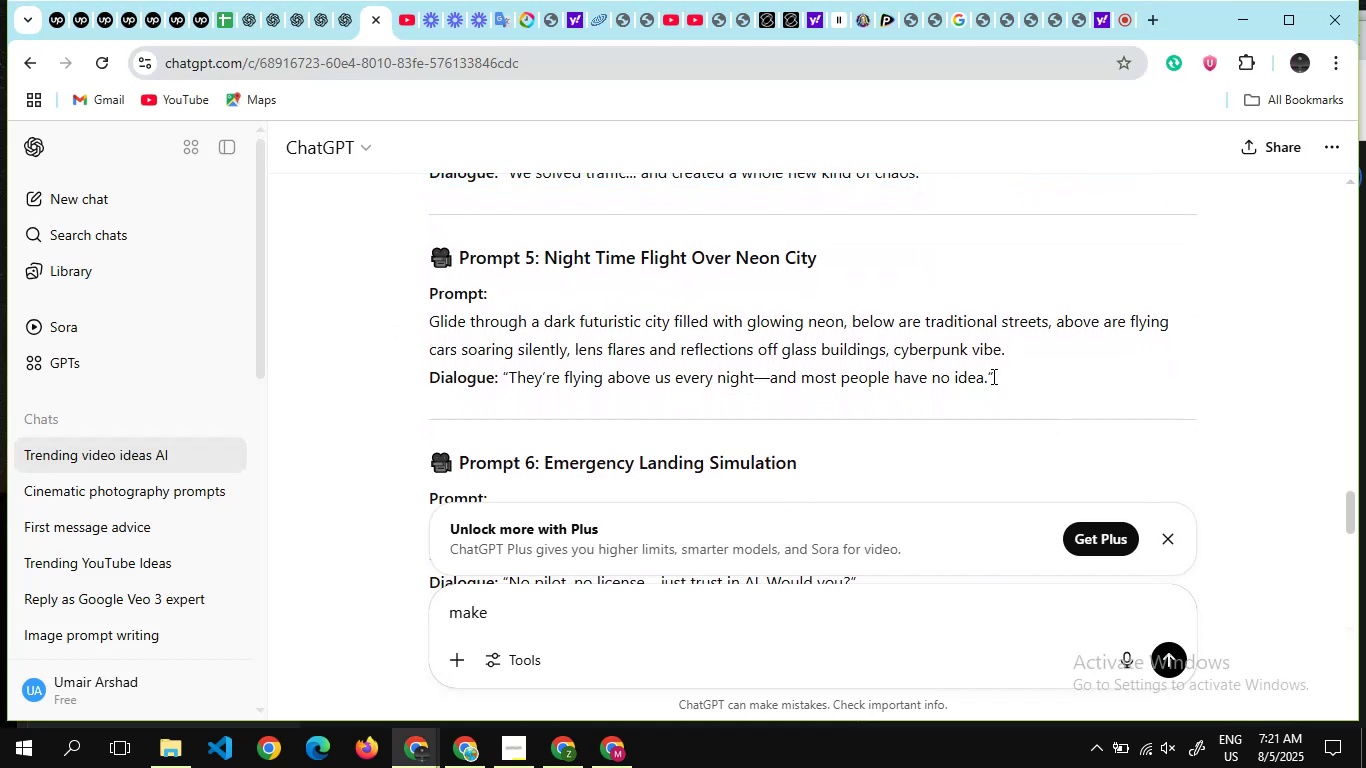 
left_click([995, 378])
 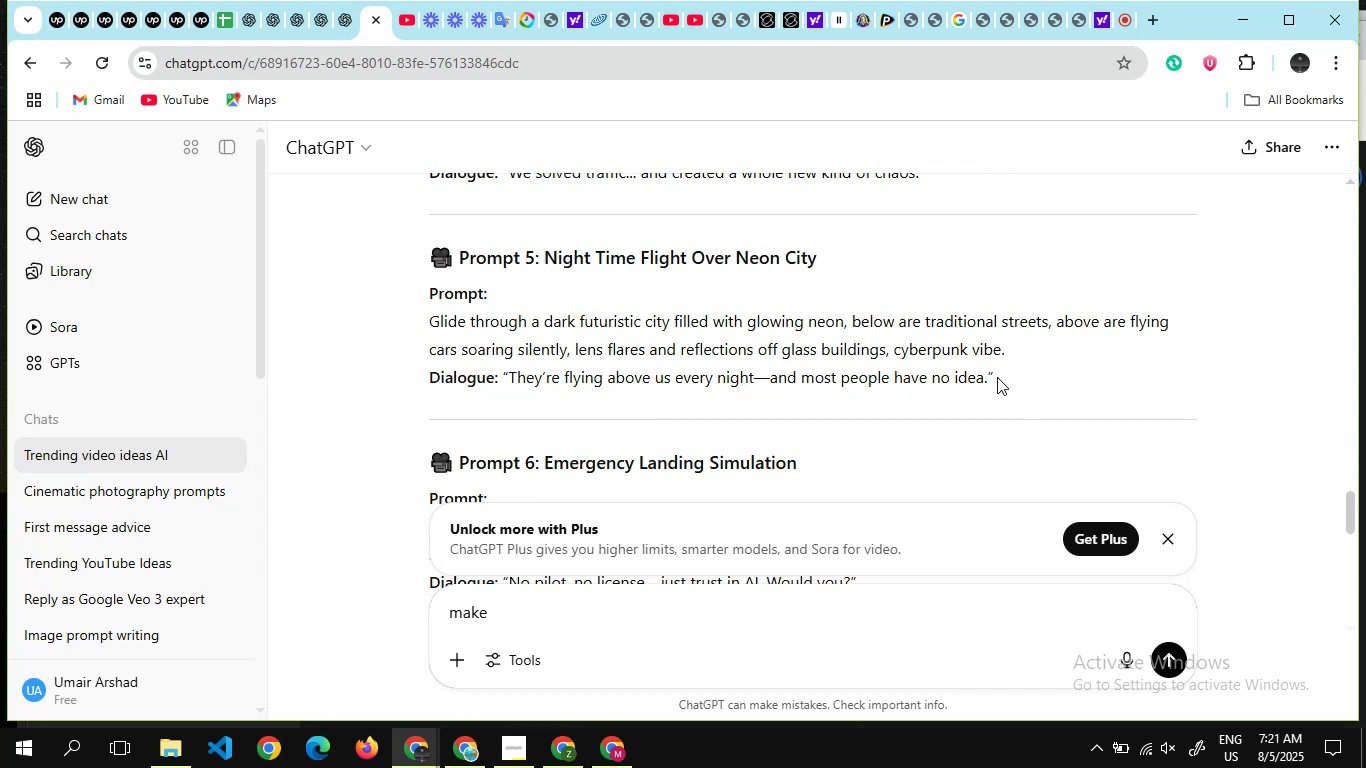 
left_click([995, 379])
 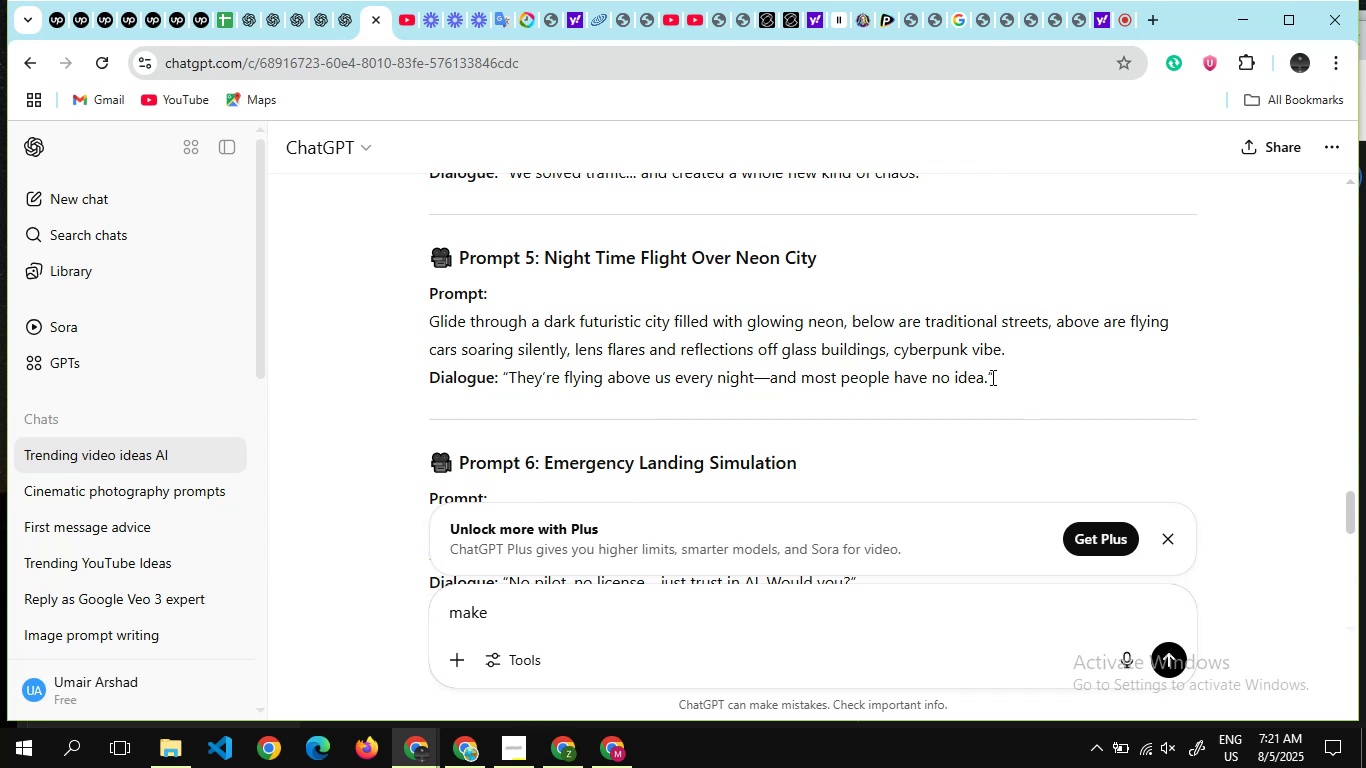 
left_click_drag(start_coordinate=[993, 377], to_coordinate=[404, 301])
 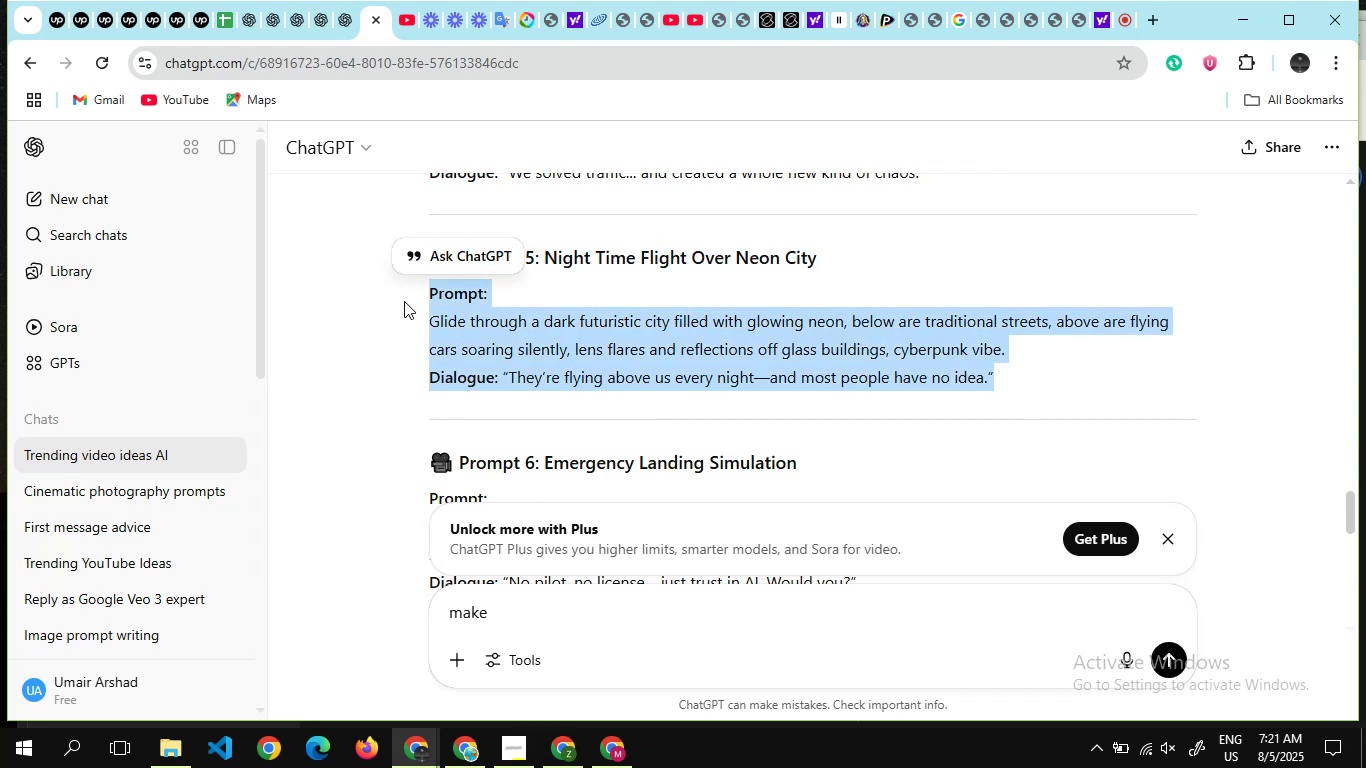 
key(Control+C)
 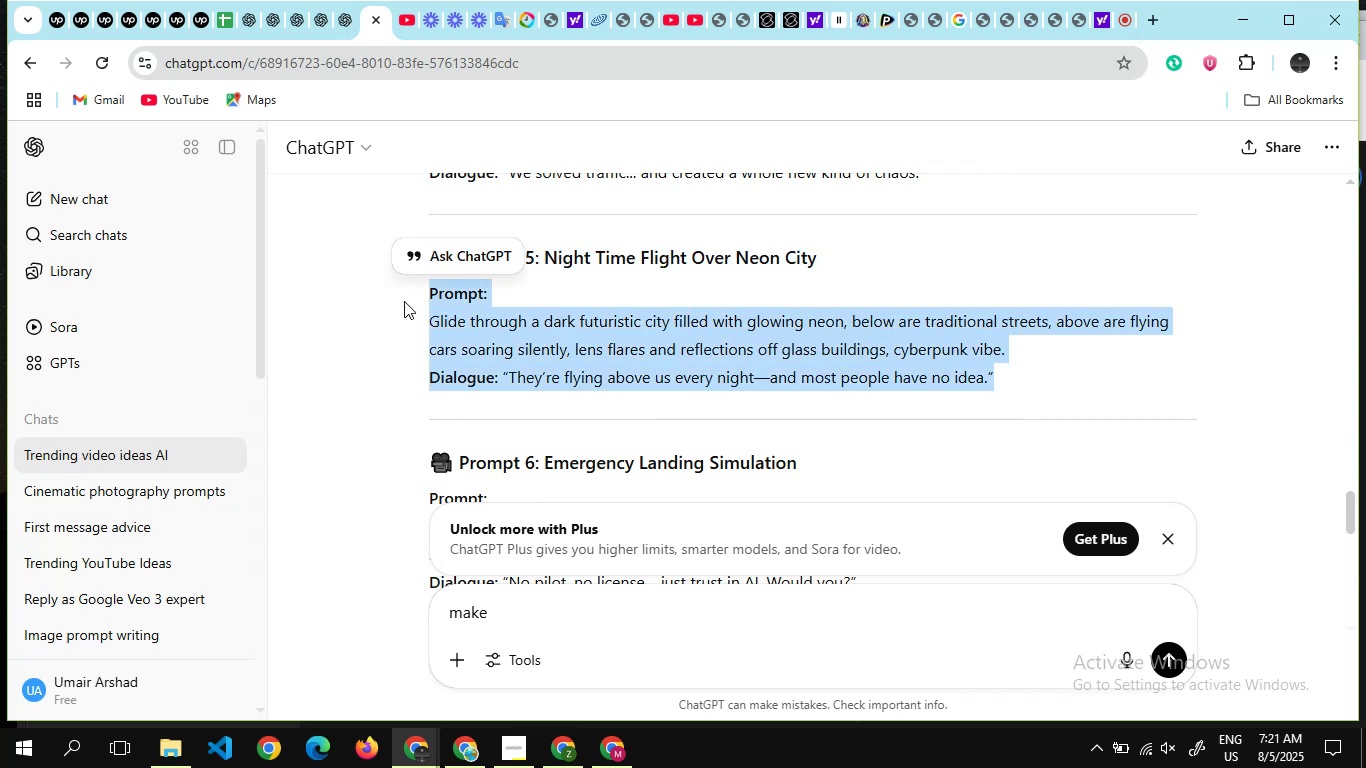 
key(Control+C)
 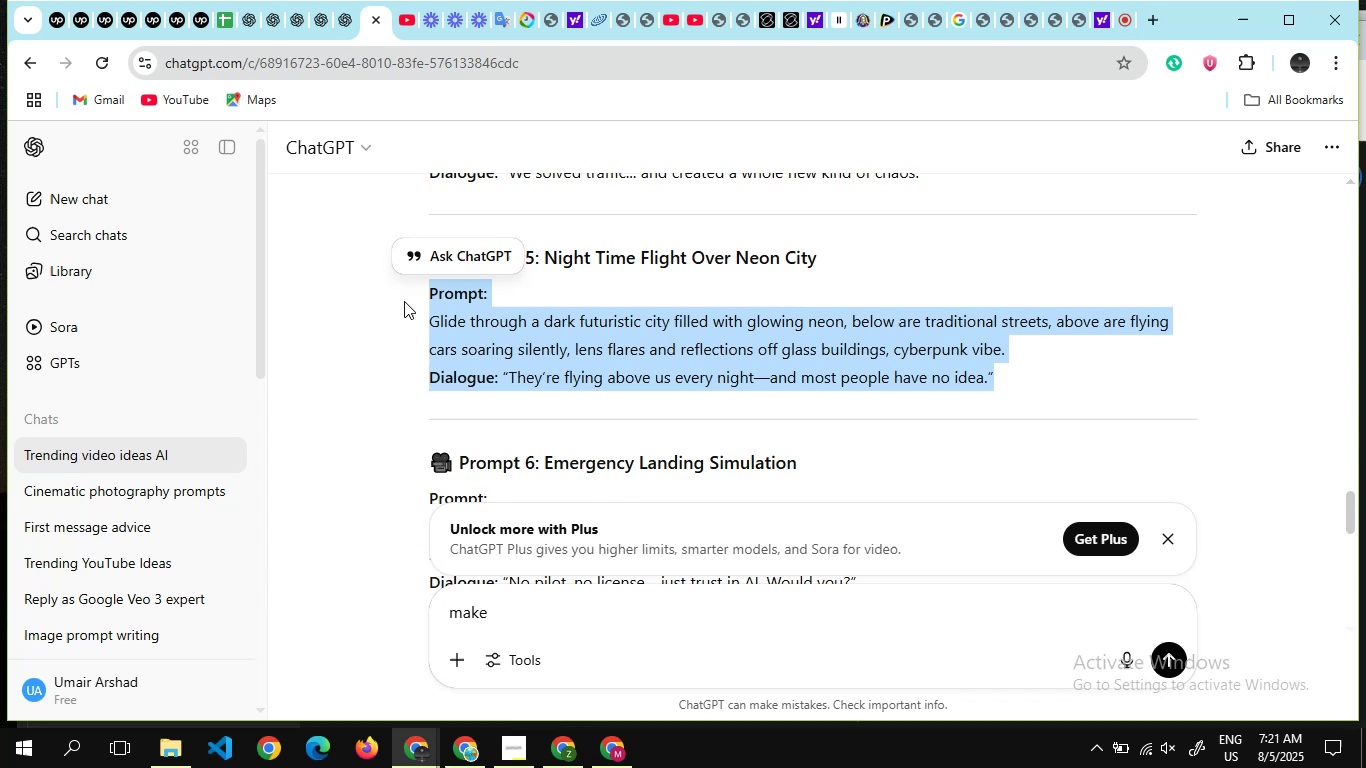 
key(Alt+Tab)
 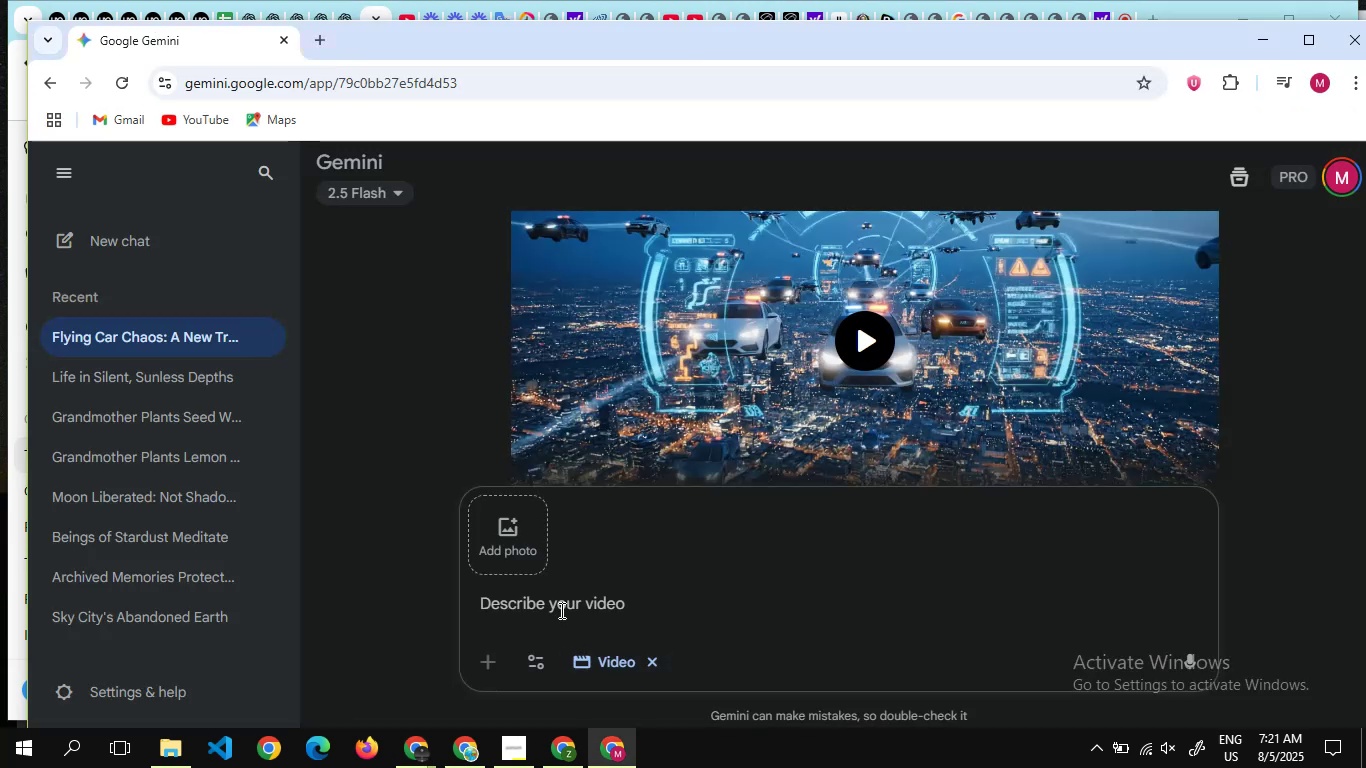 
left_click([560, 605])
 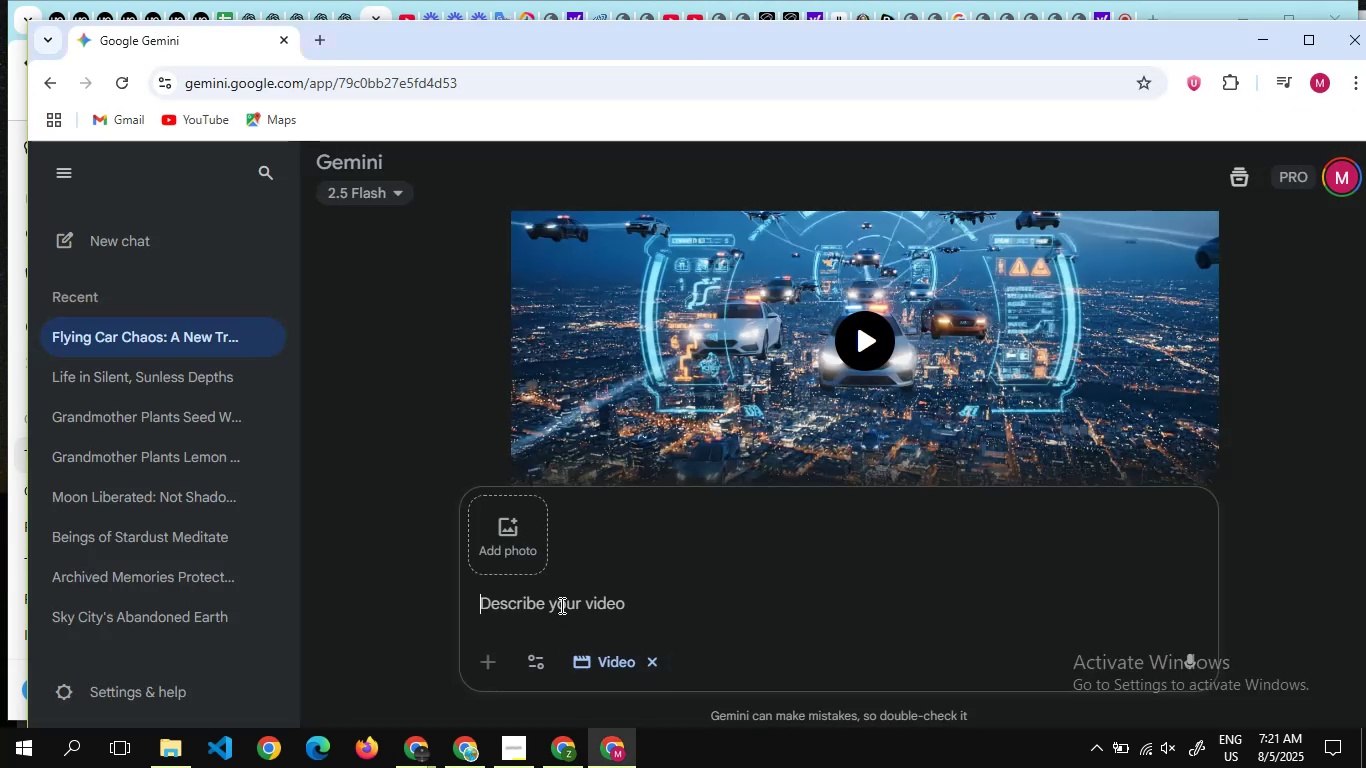 
key(Control+V)
 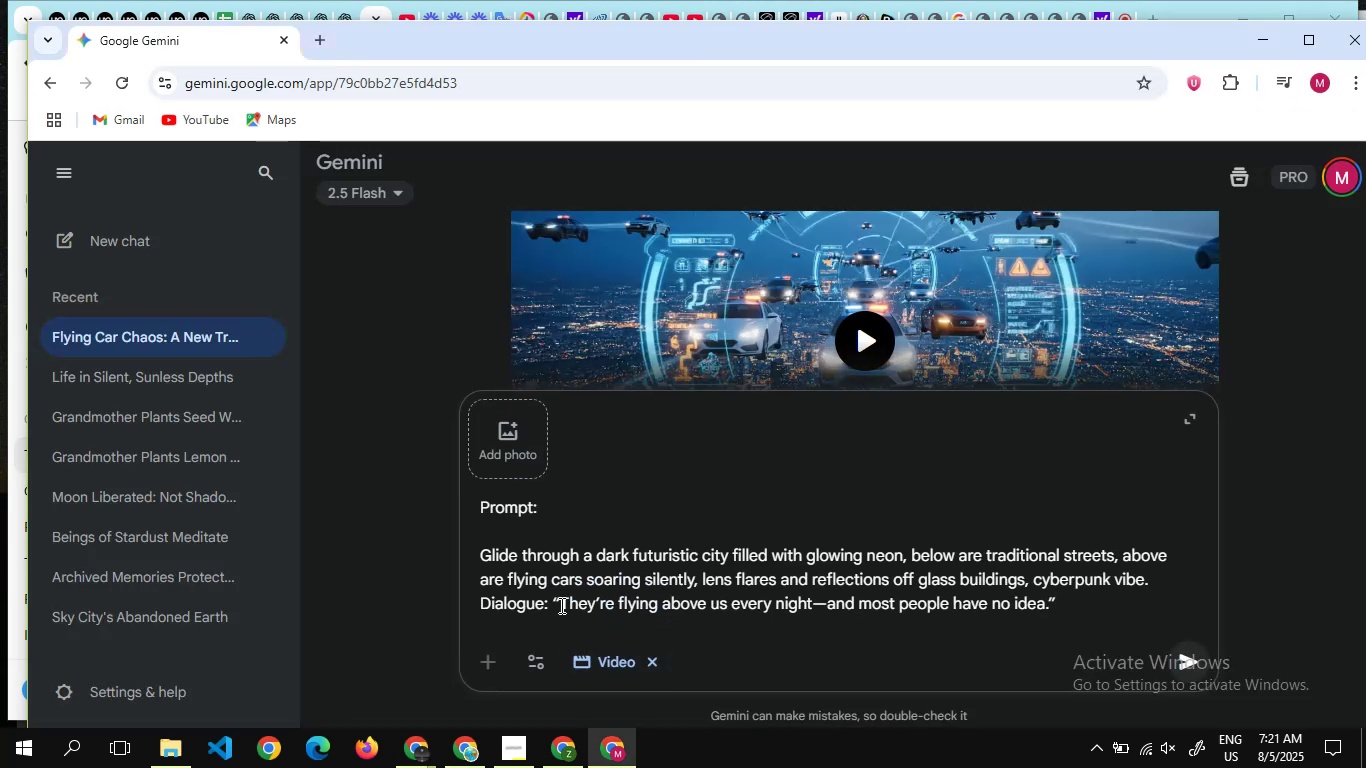 
key(Enter)
 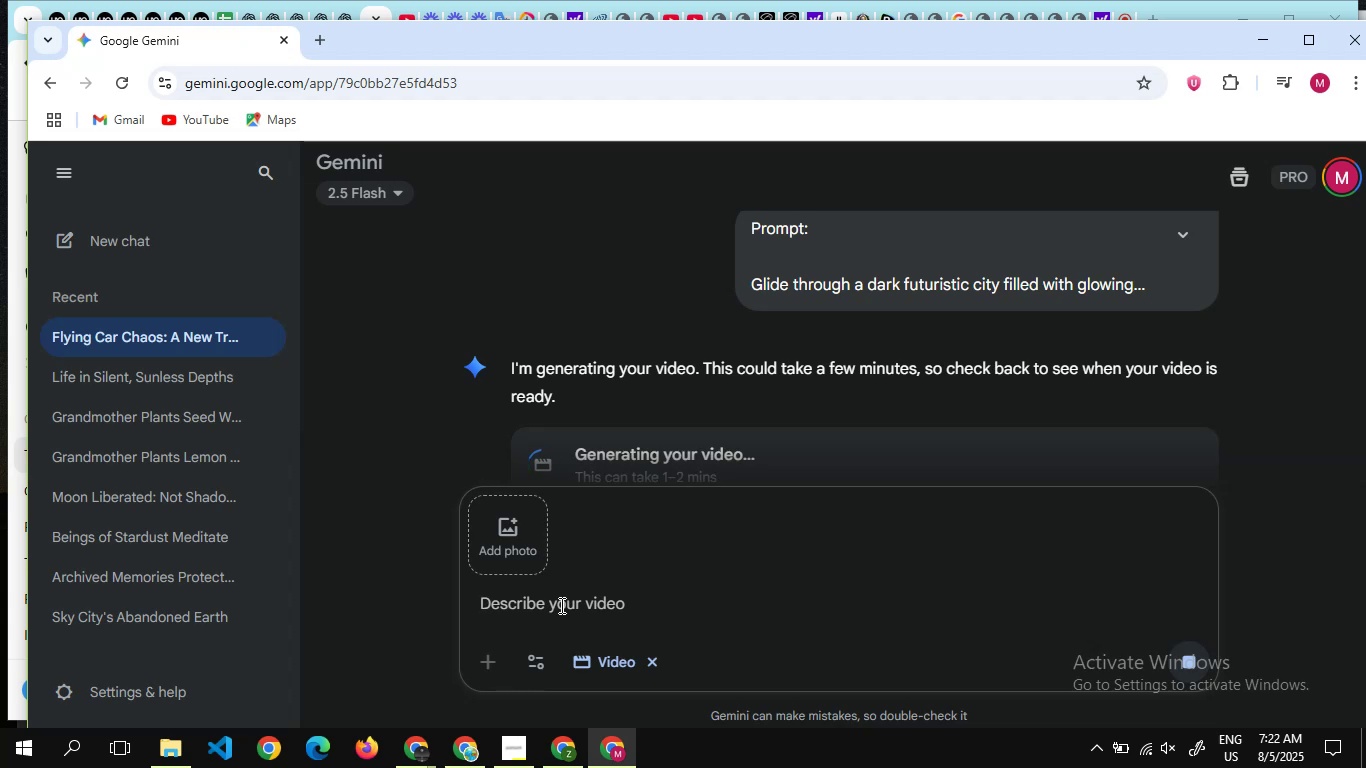 
wait(47.5)
 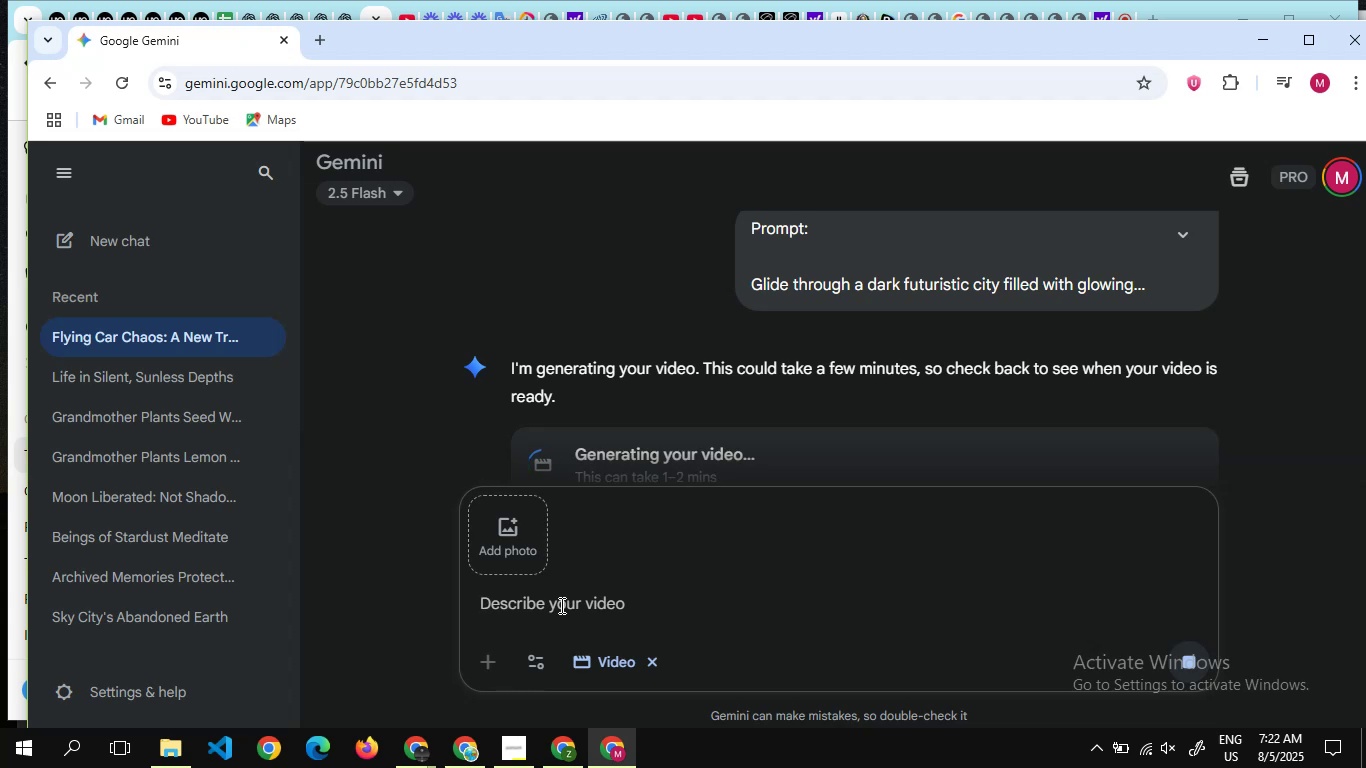 
scroll: coordinate [504, 402], scroll_direction: none, amount: 0.0
 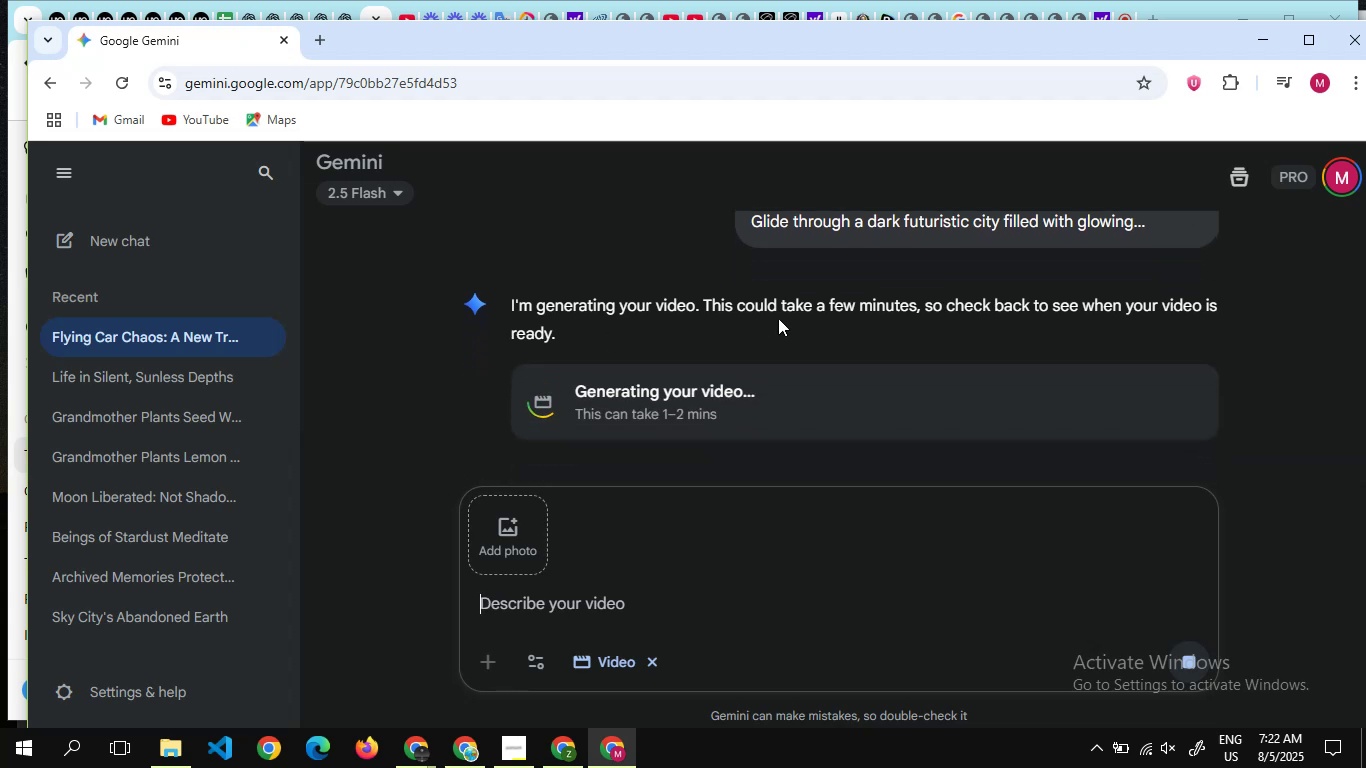 
scroll: coordinate [778, 318], scroll_direction: down, amount: 1.0
 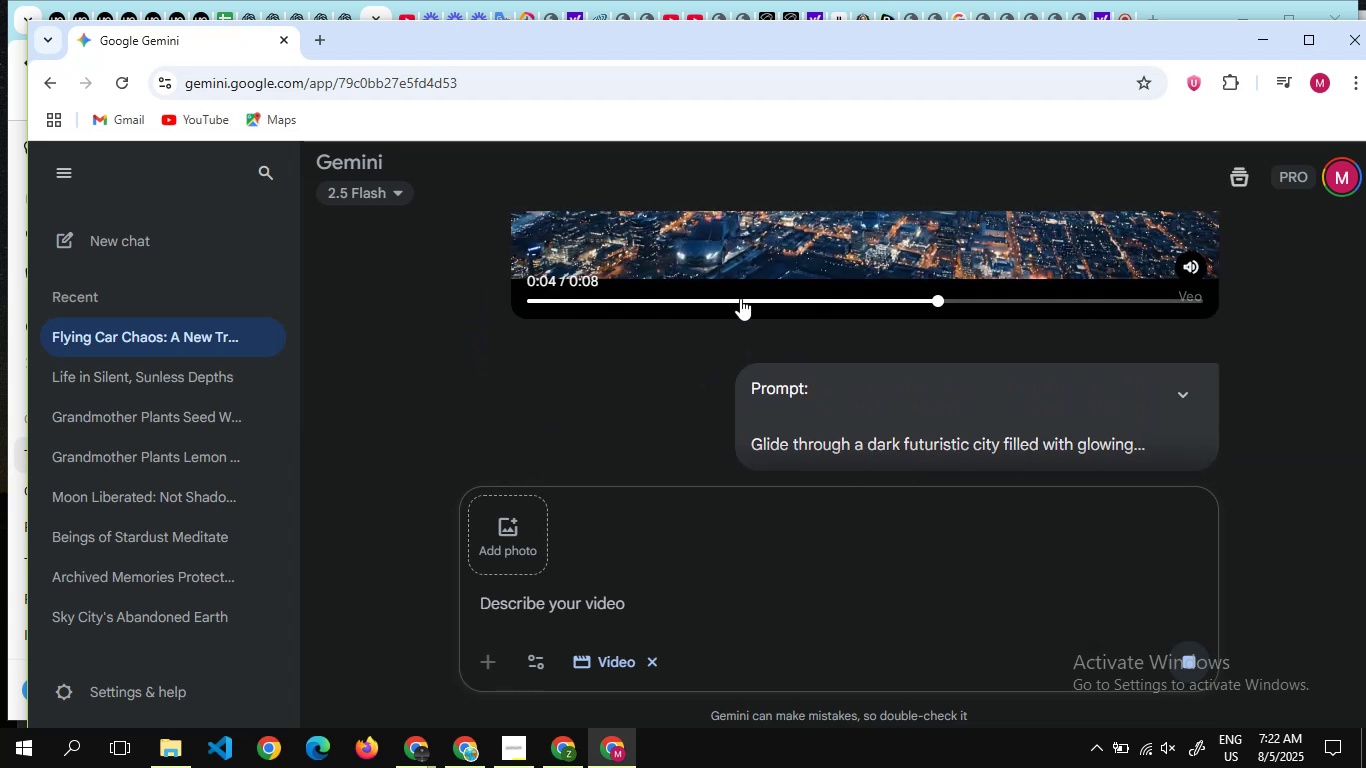 
scroll: coordinate [752, 363], scroll_direction: up, amount: 5.0
 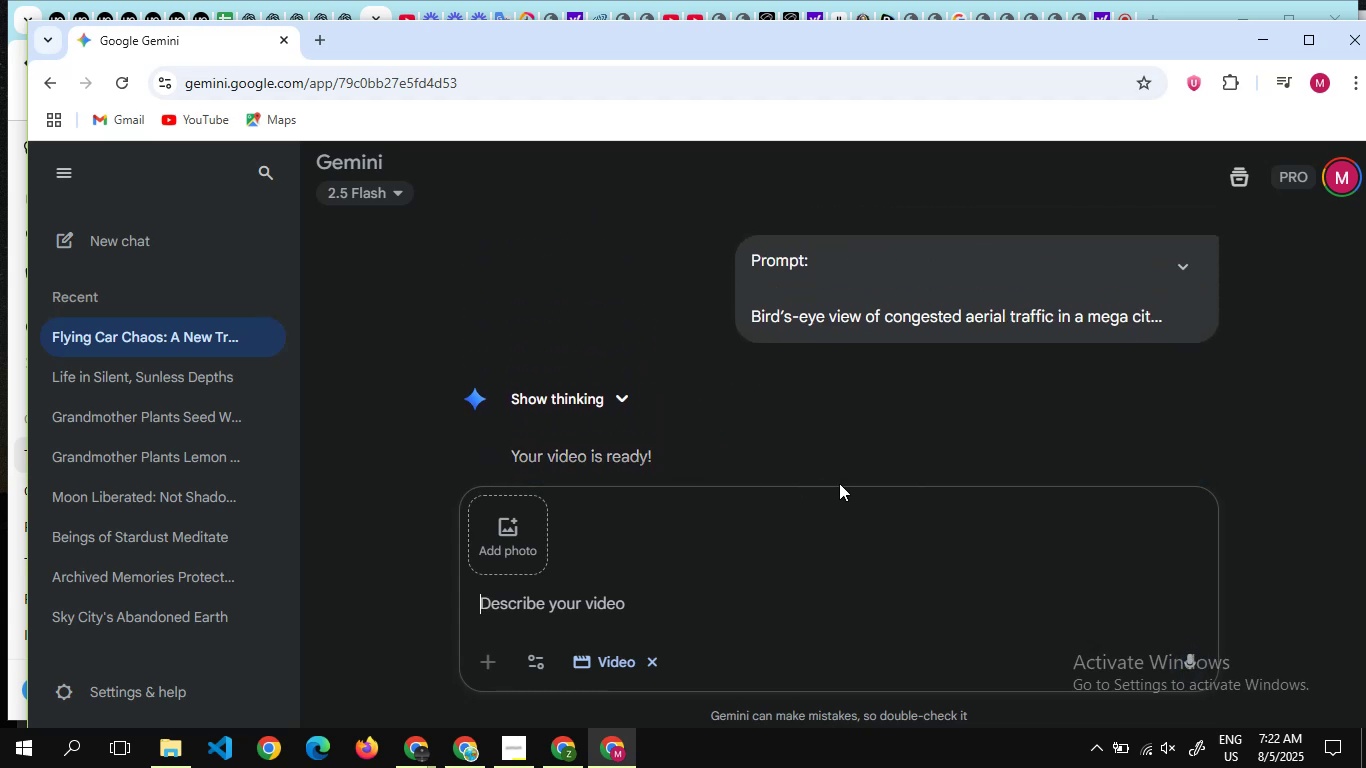 
scroll: coordinate [855, 422], scroll_direction: none, amount: 0.0
 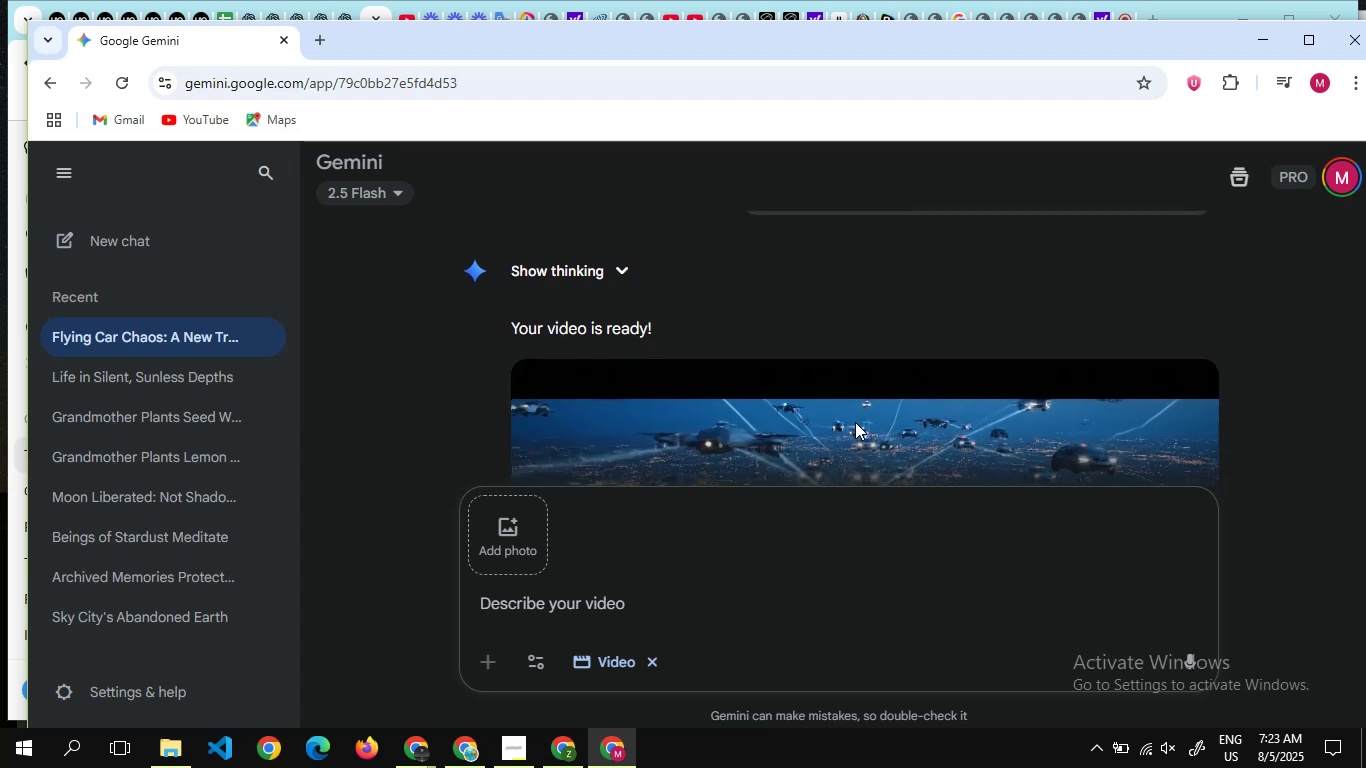 
scroll: coordinate [855, 422], scroll_direction: down, amount: 15.0
 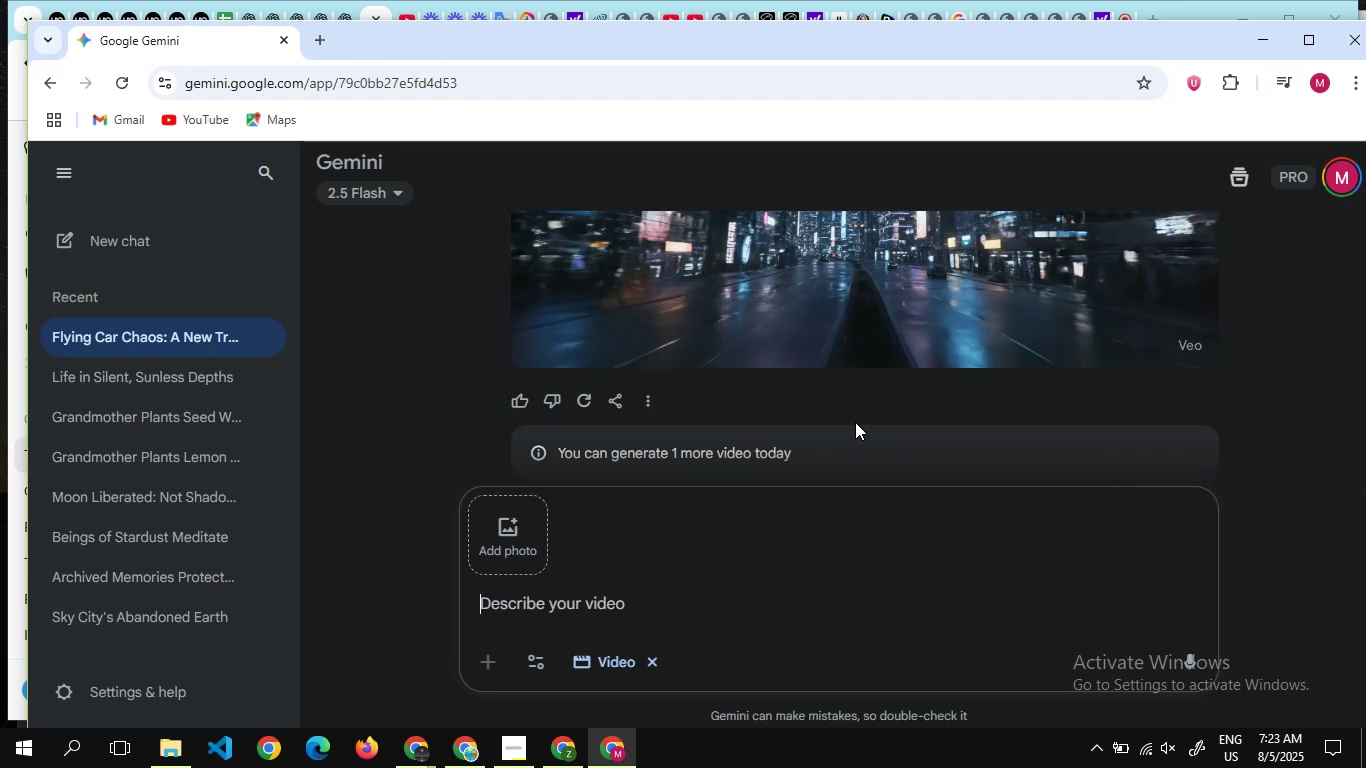 
wait(10.69)
 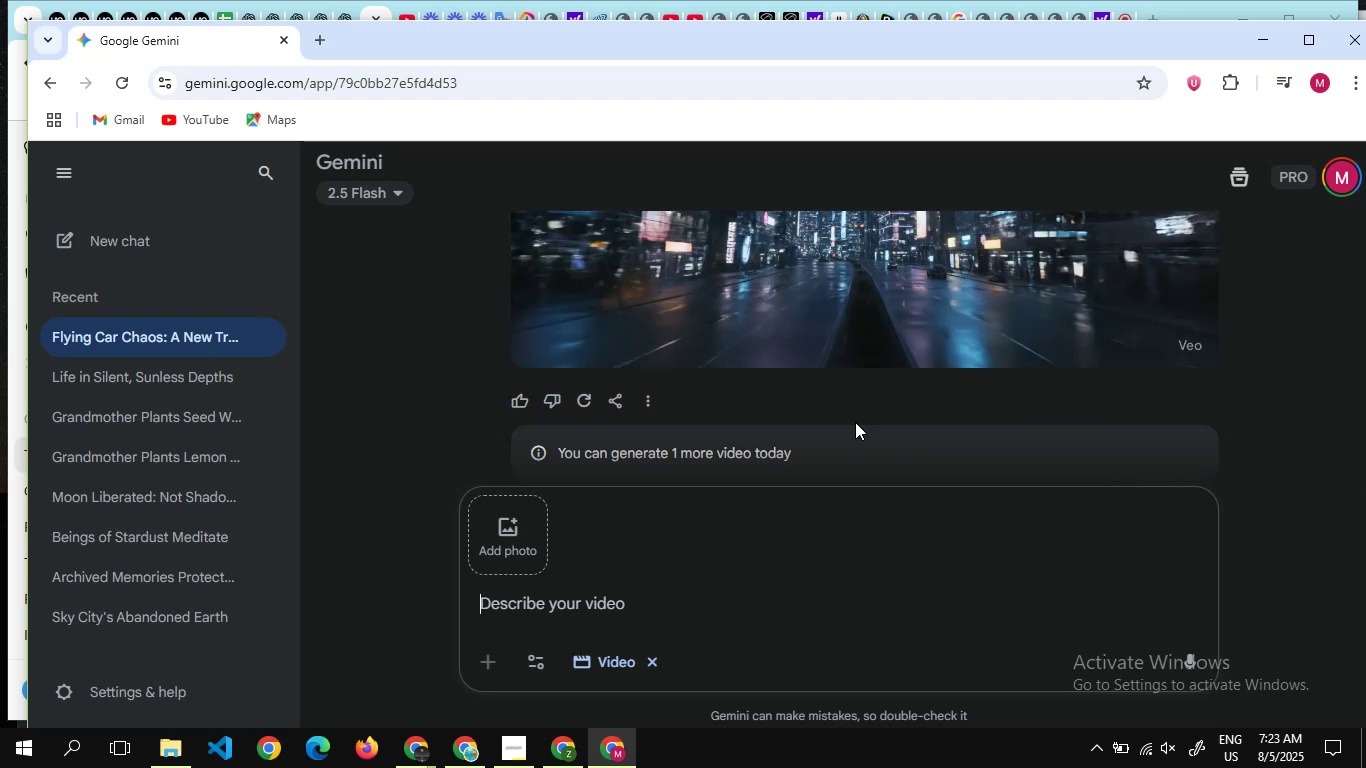 
scroll: coordinate [855, 422], scroll_direction: up, amount: 1.0
 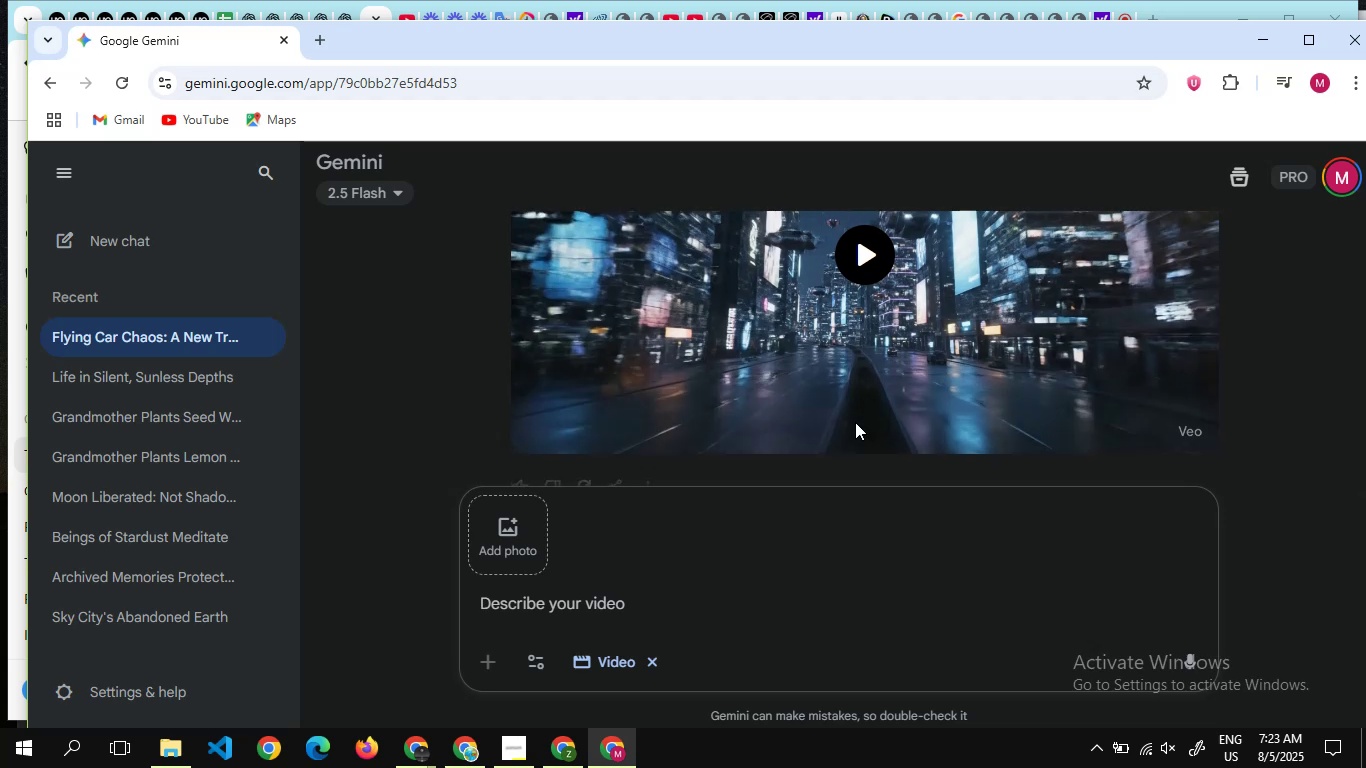 
scroll: coordinate [855, 422], scroll_direction: none, amount: 0.0
 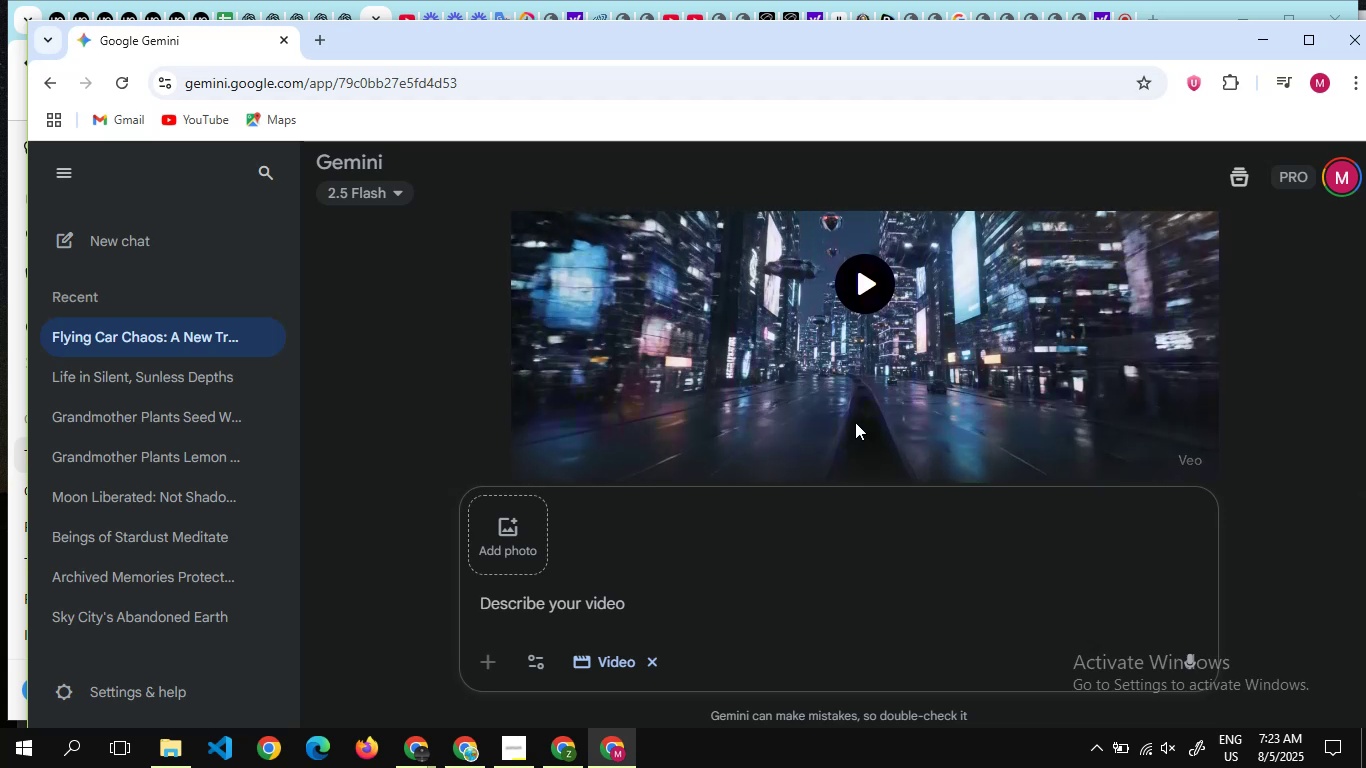 
scroll: coordinate [855, 422], scroll_direction: up, amount: 1.0
 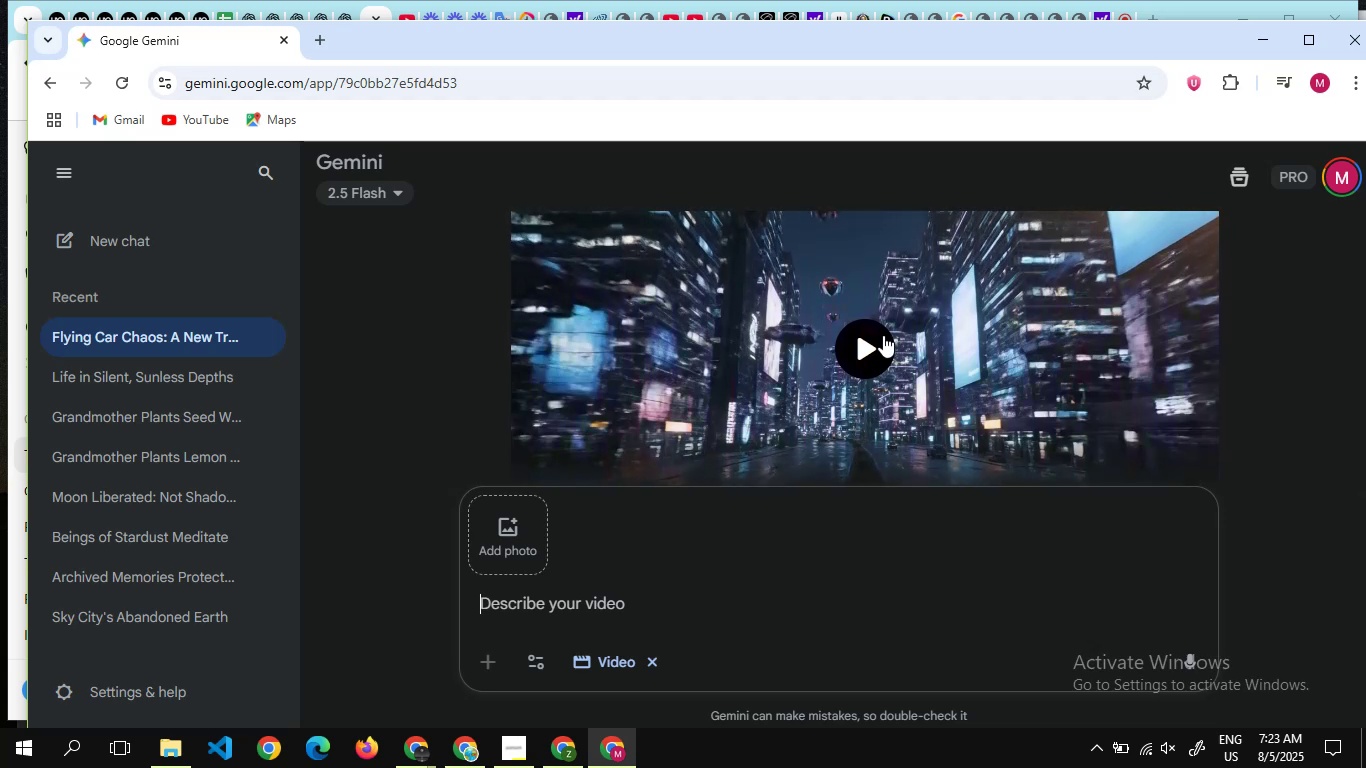 
left_click([855, 350])
 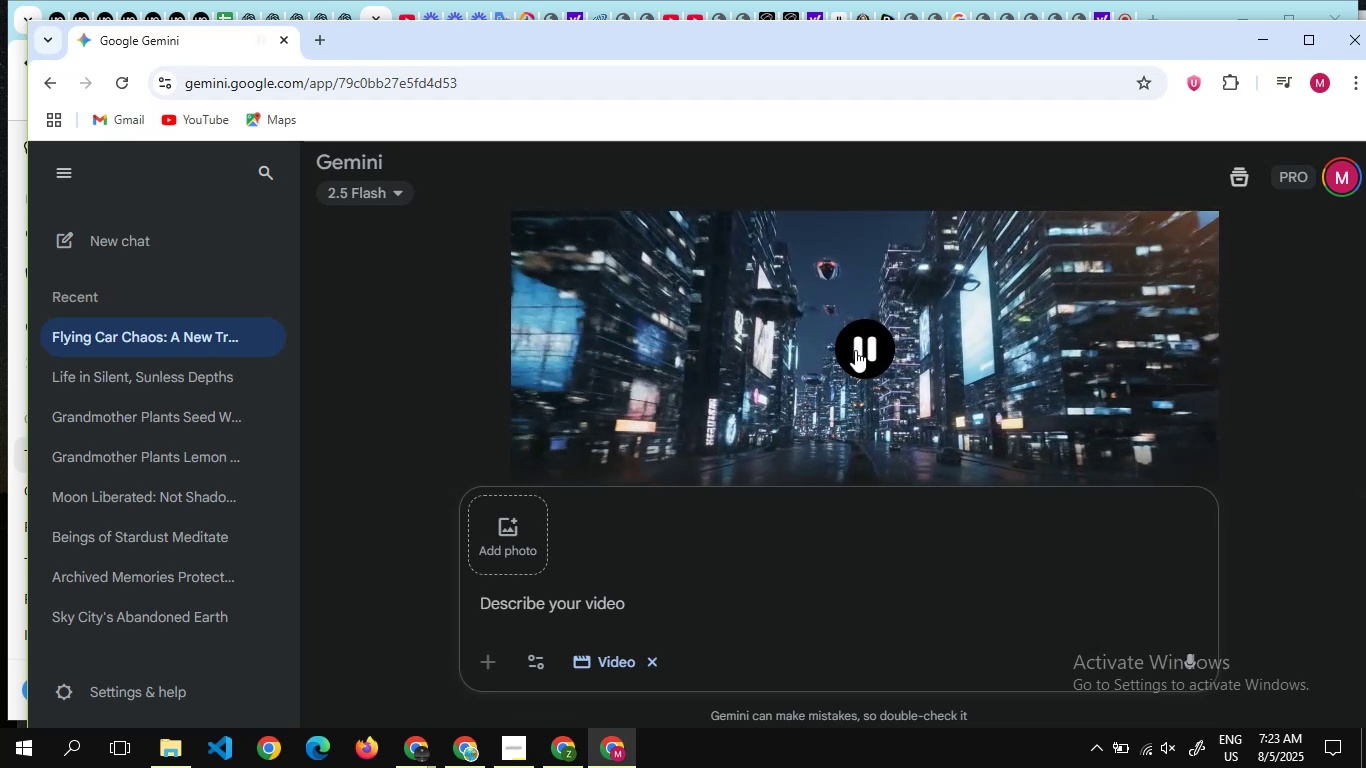 
scroll: coordinate [855, 350], scroll_direction: none, amount: 0.0
 